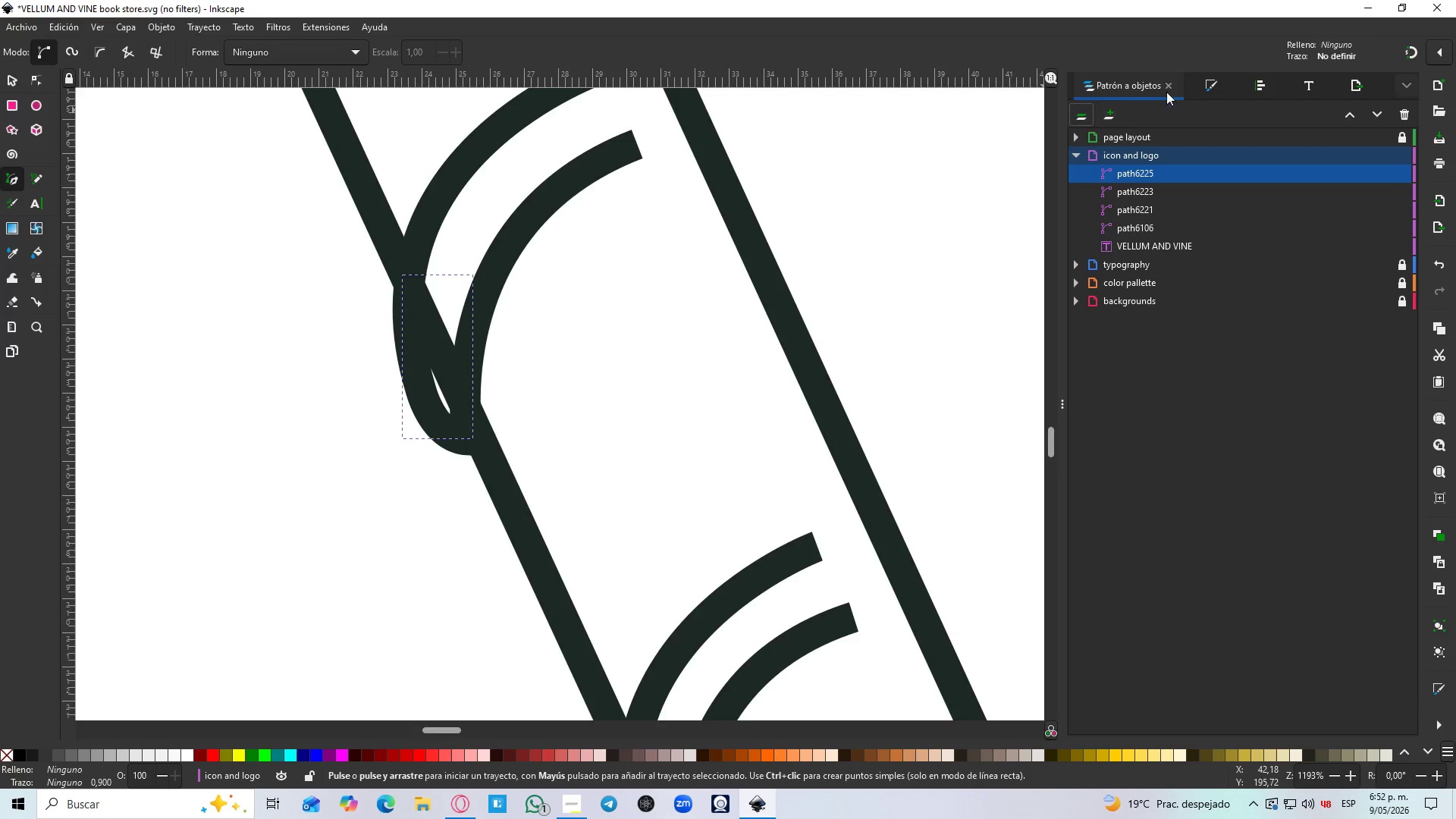 
left_click([1195, 85])
 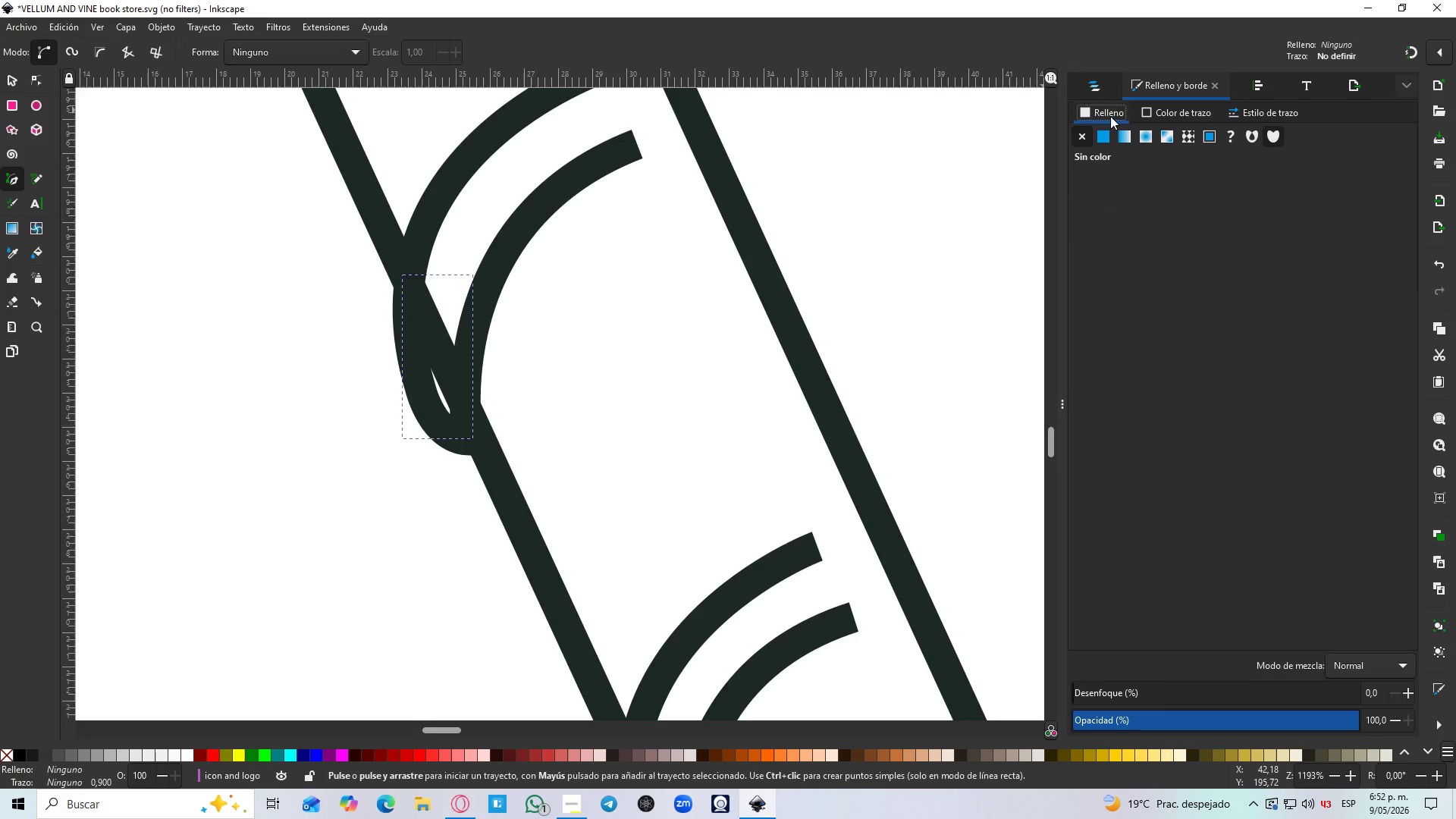 
double_click([1107, 136])
 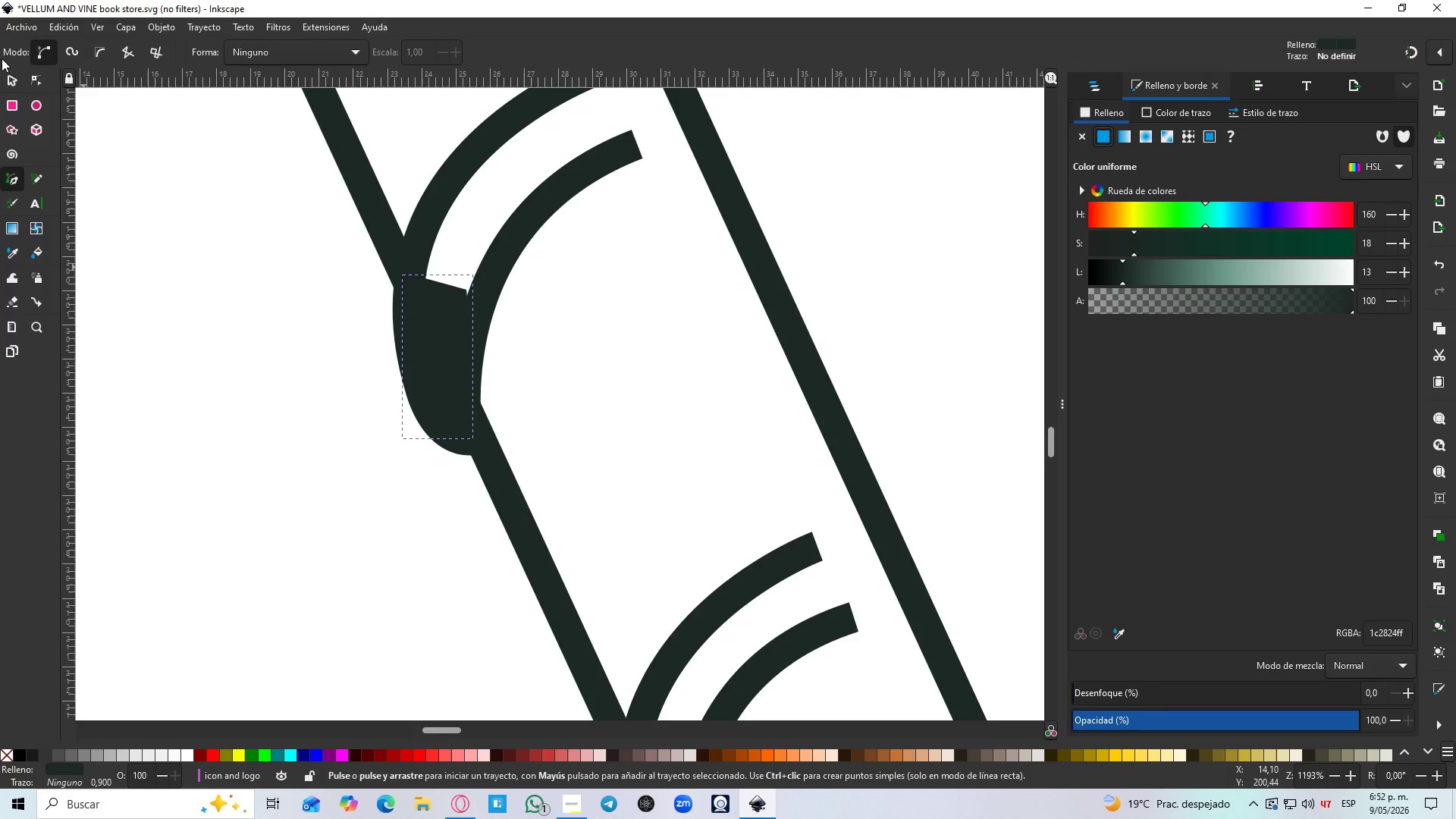 
left_click([2, 82])
 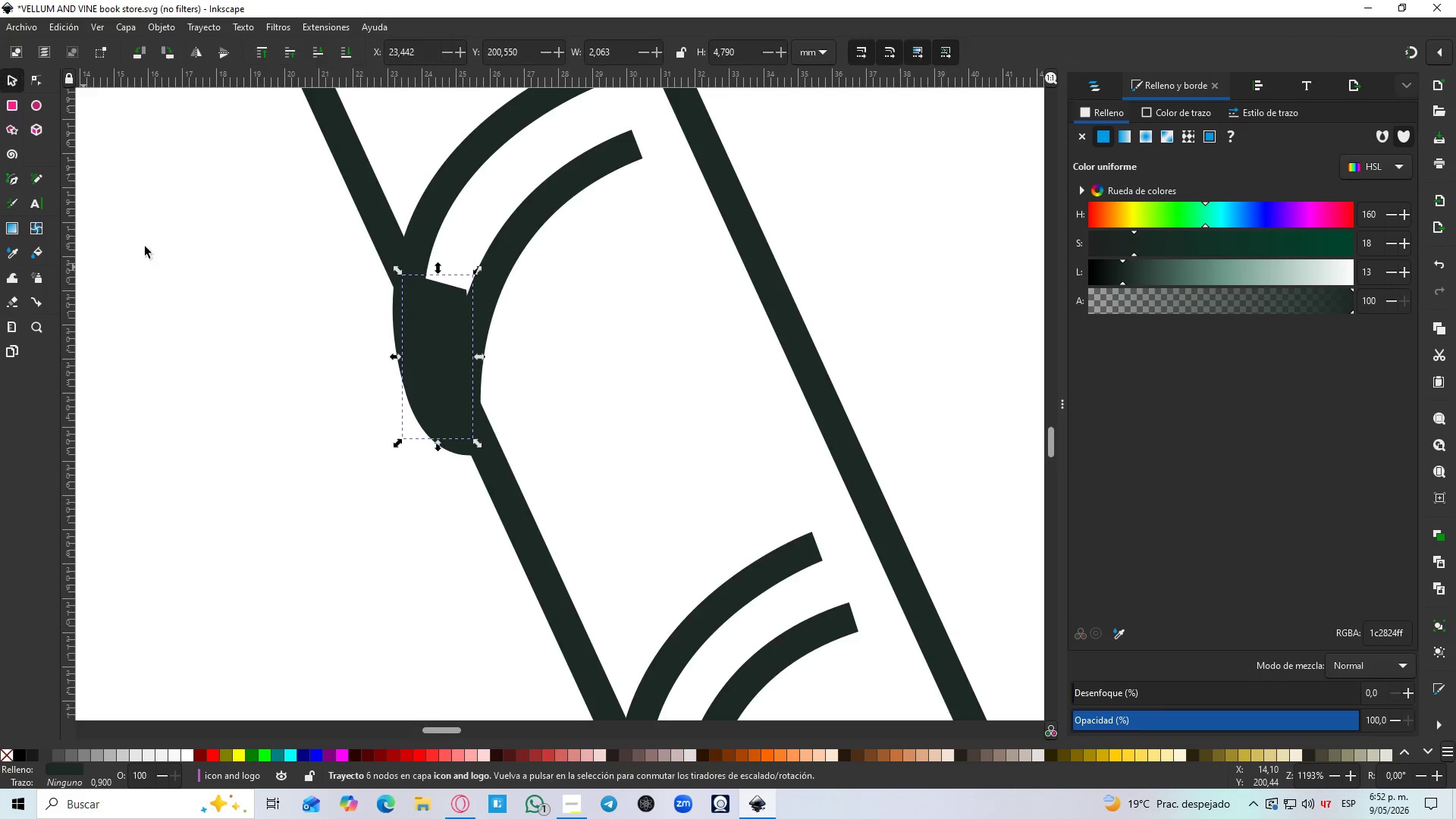 
hold_key(key=ShiftLeft, duration=0.98)
left_click([515, 522])
 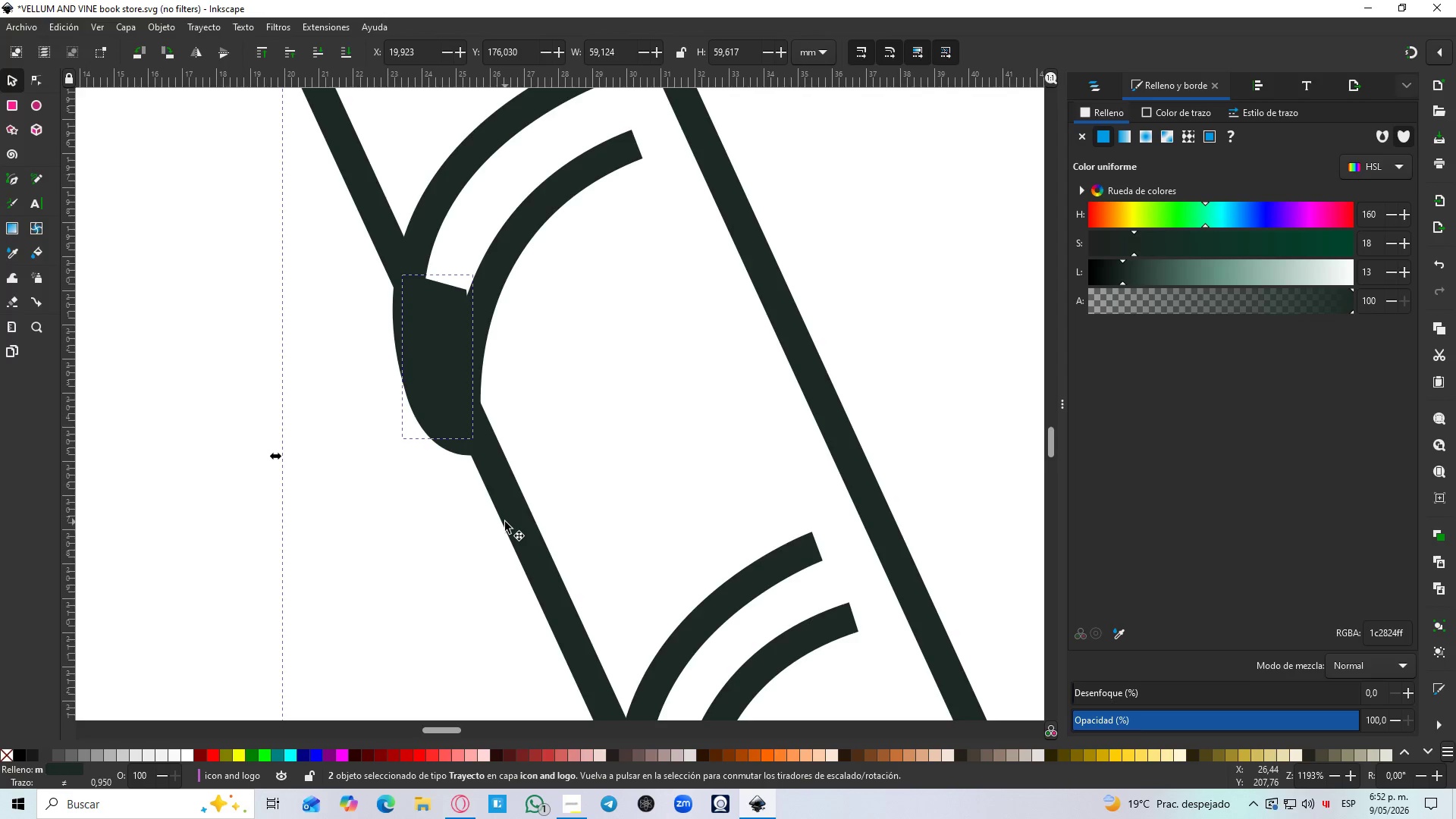 
key(Control+NumpadSubtract)
 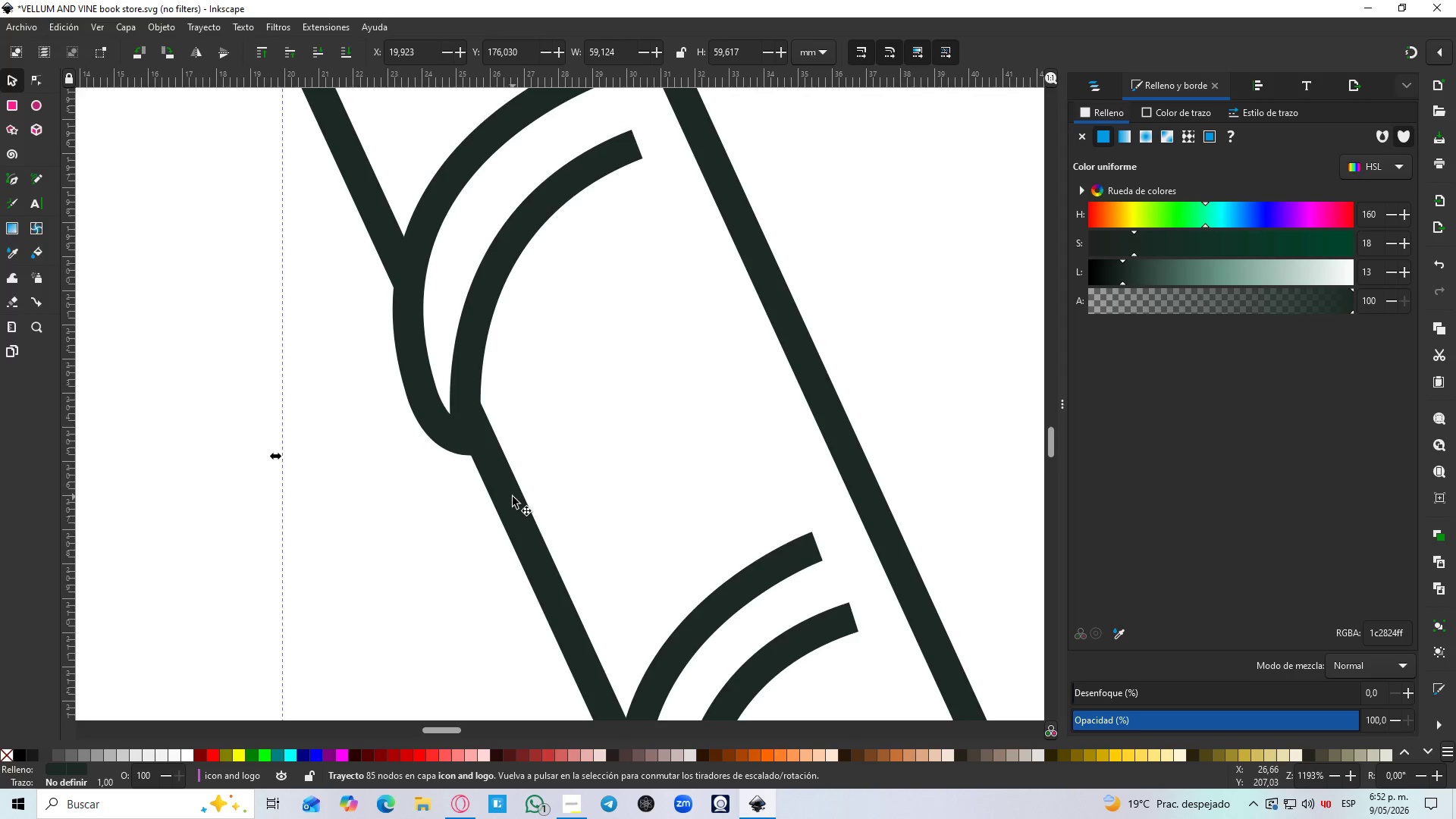 
hold_key(key=ControlLeft, duration=0.89)
scroll: coordinate [513, 497], scroll_direction: down, amount: 3.0
 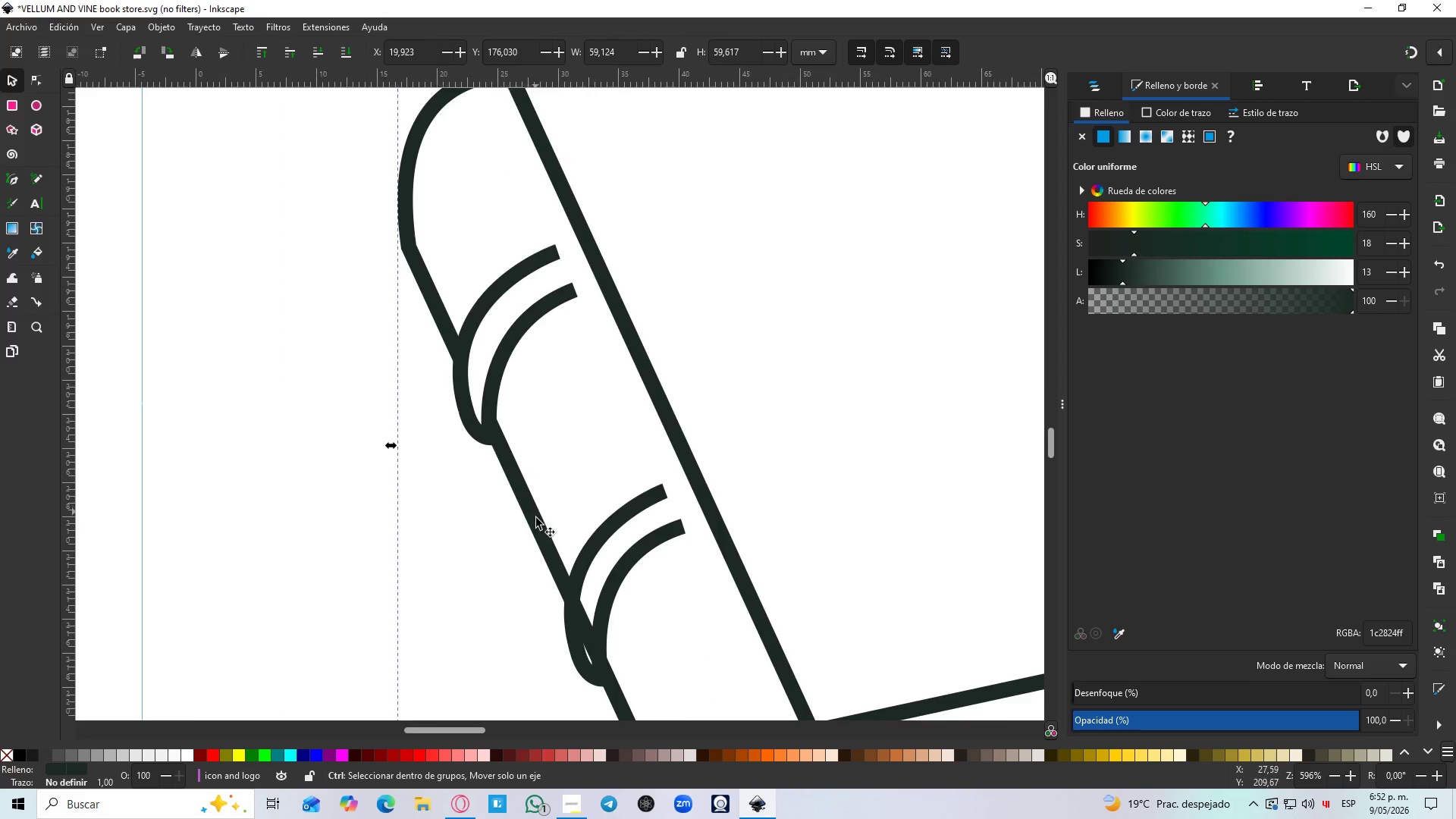 
hold_key(key=ControlLeft, duration=1.3)
 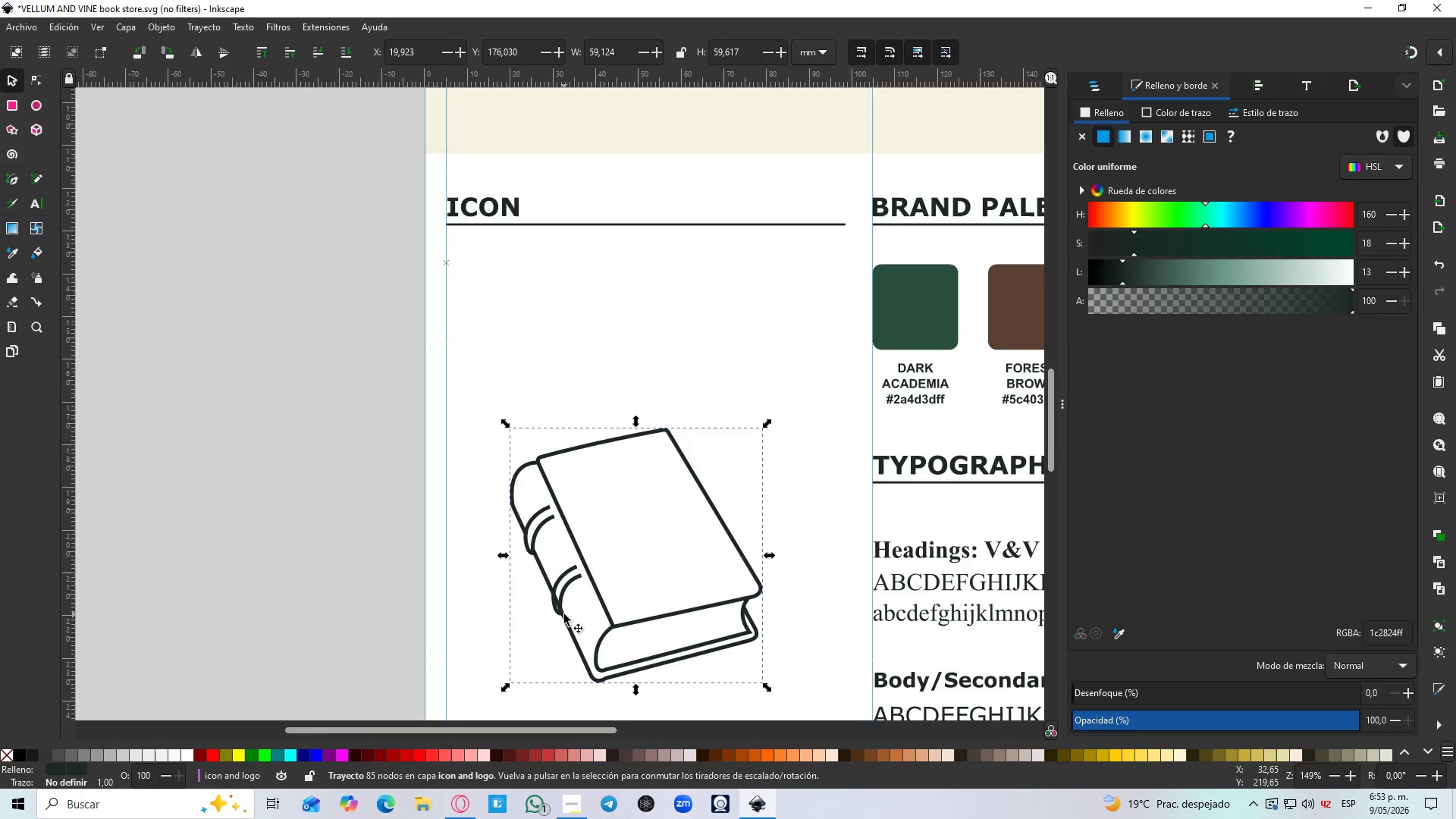 
scroll: coordinate [559, 620], scroll_direction: down, amount: 3.0
 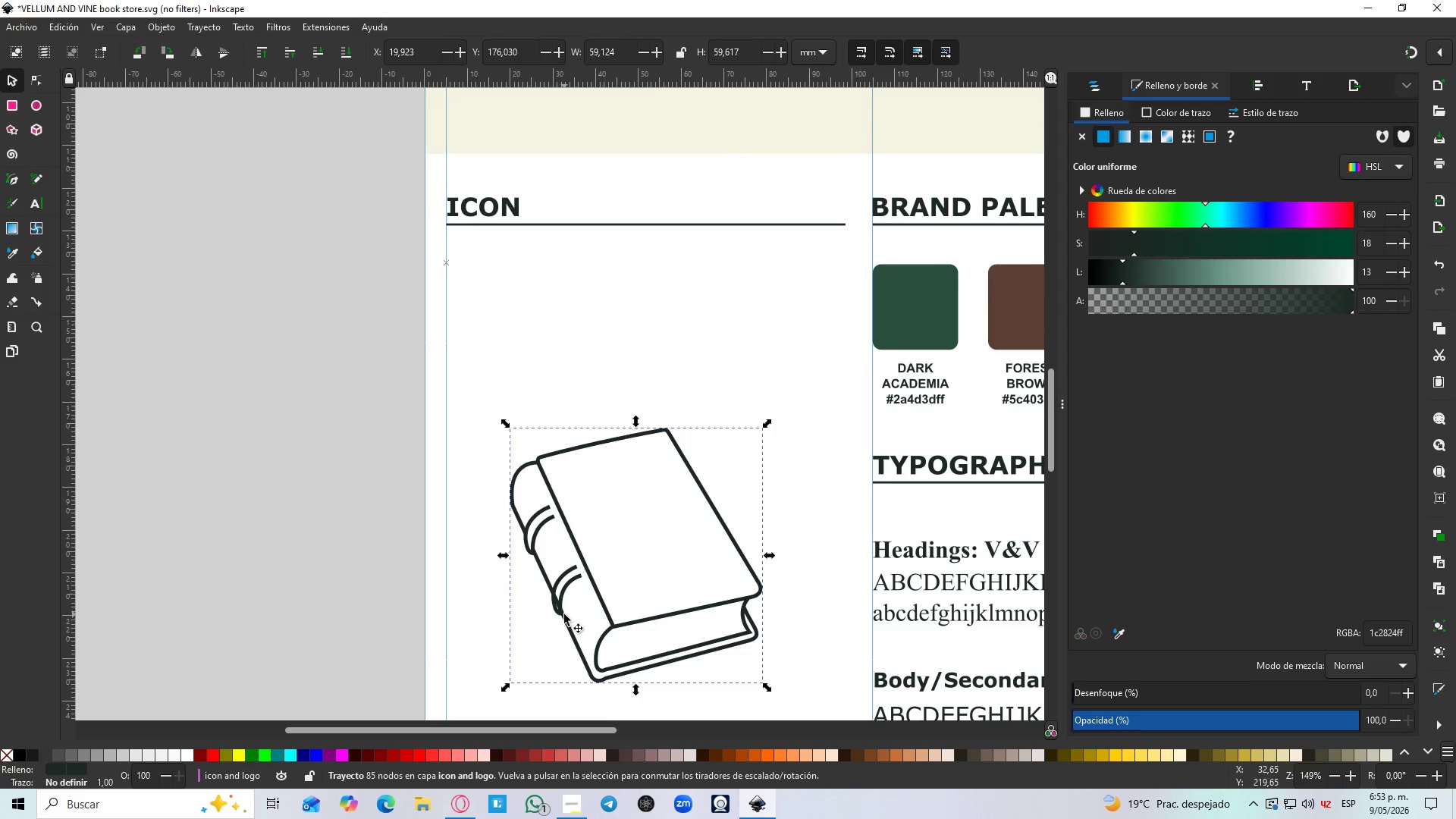 
hold_key(key=ControlLeft, duration=0.97)
scroll: coordinate [561, 612], scroll_direction: up, amount: 5.0
 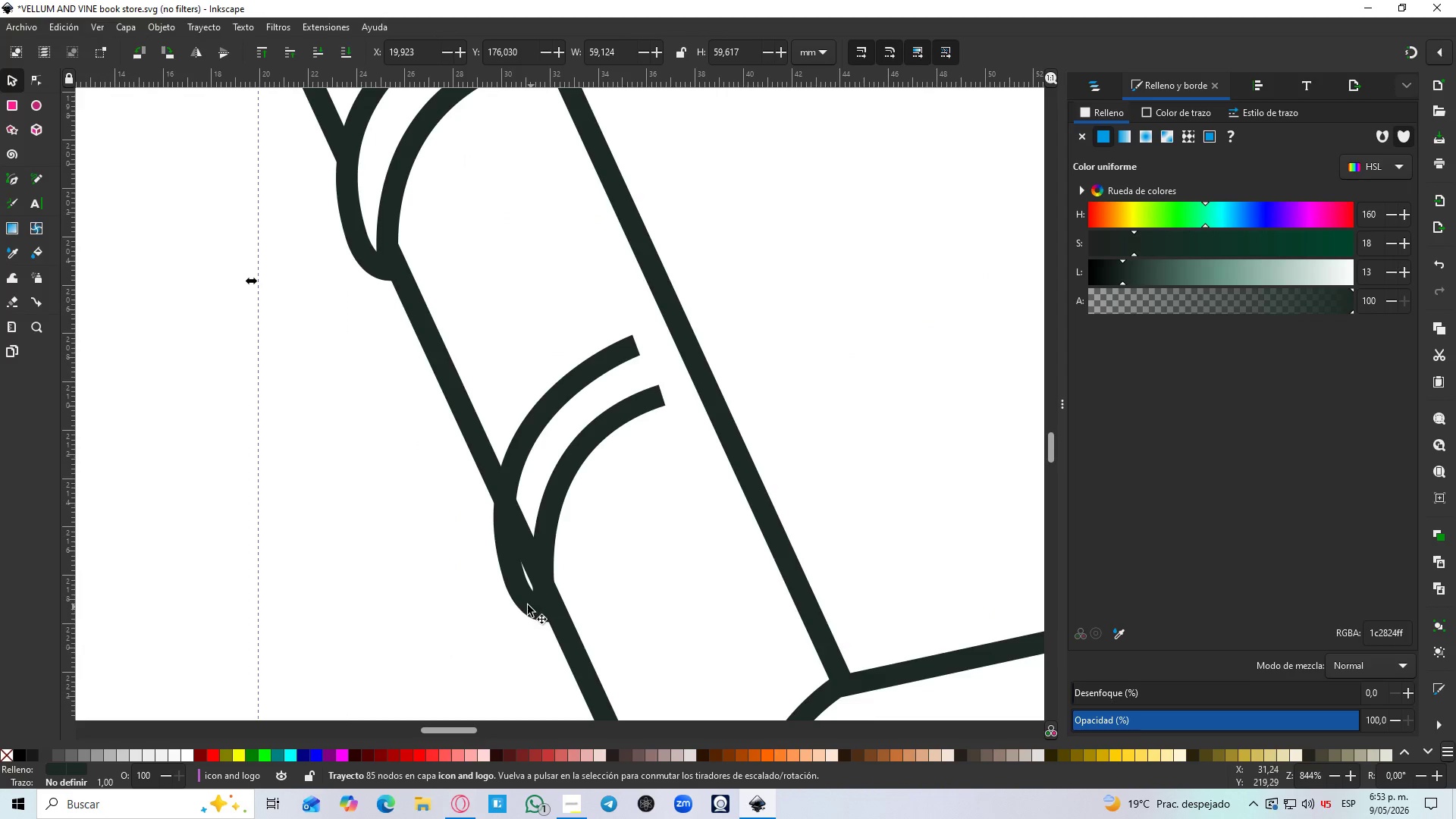 
key(B)
 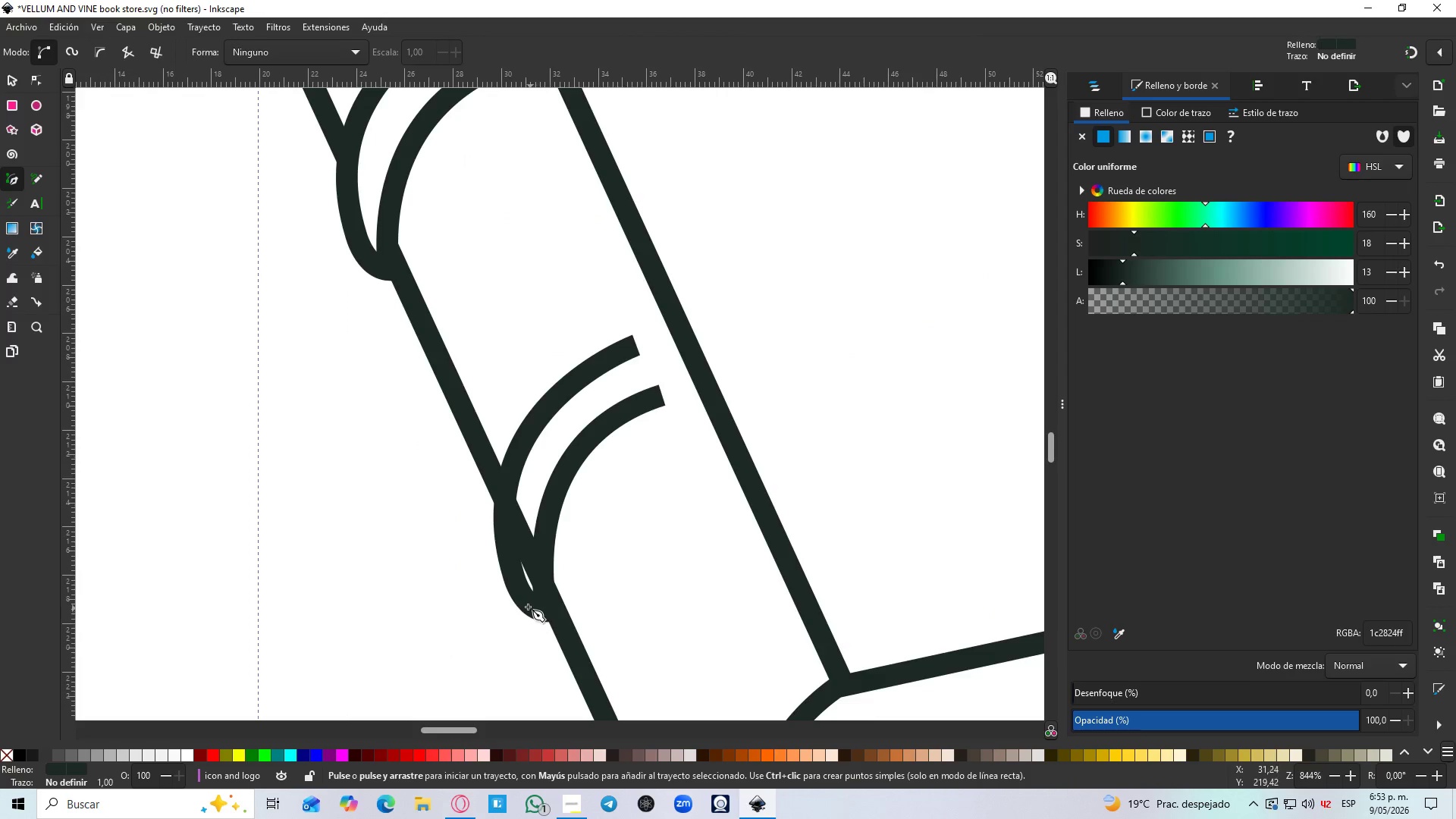 
left_click([523, 600])
 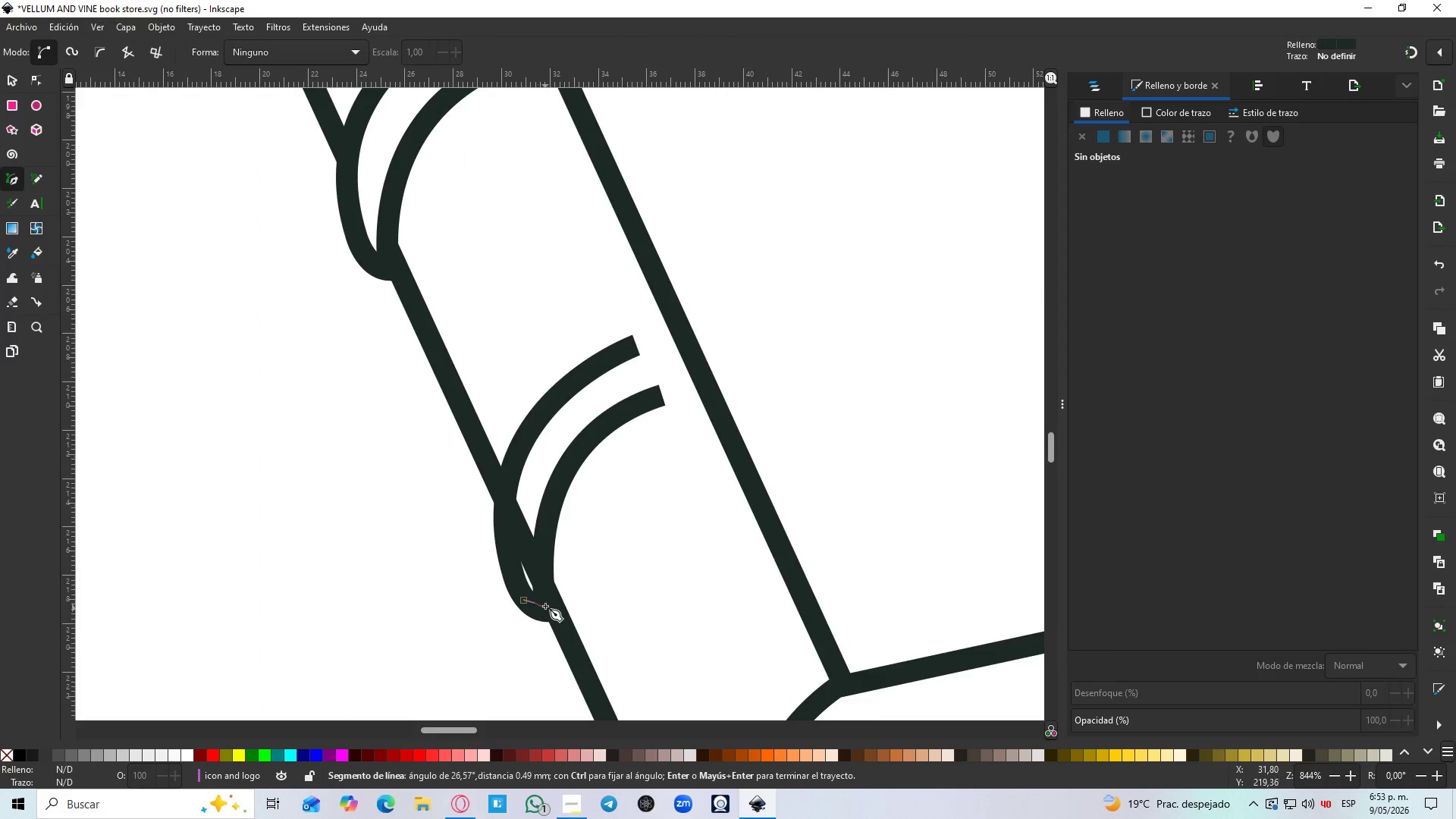 
left_click([549, 576])
 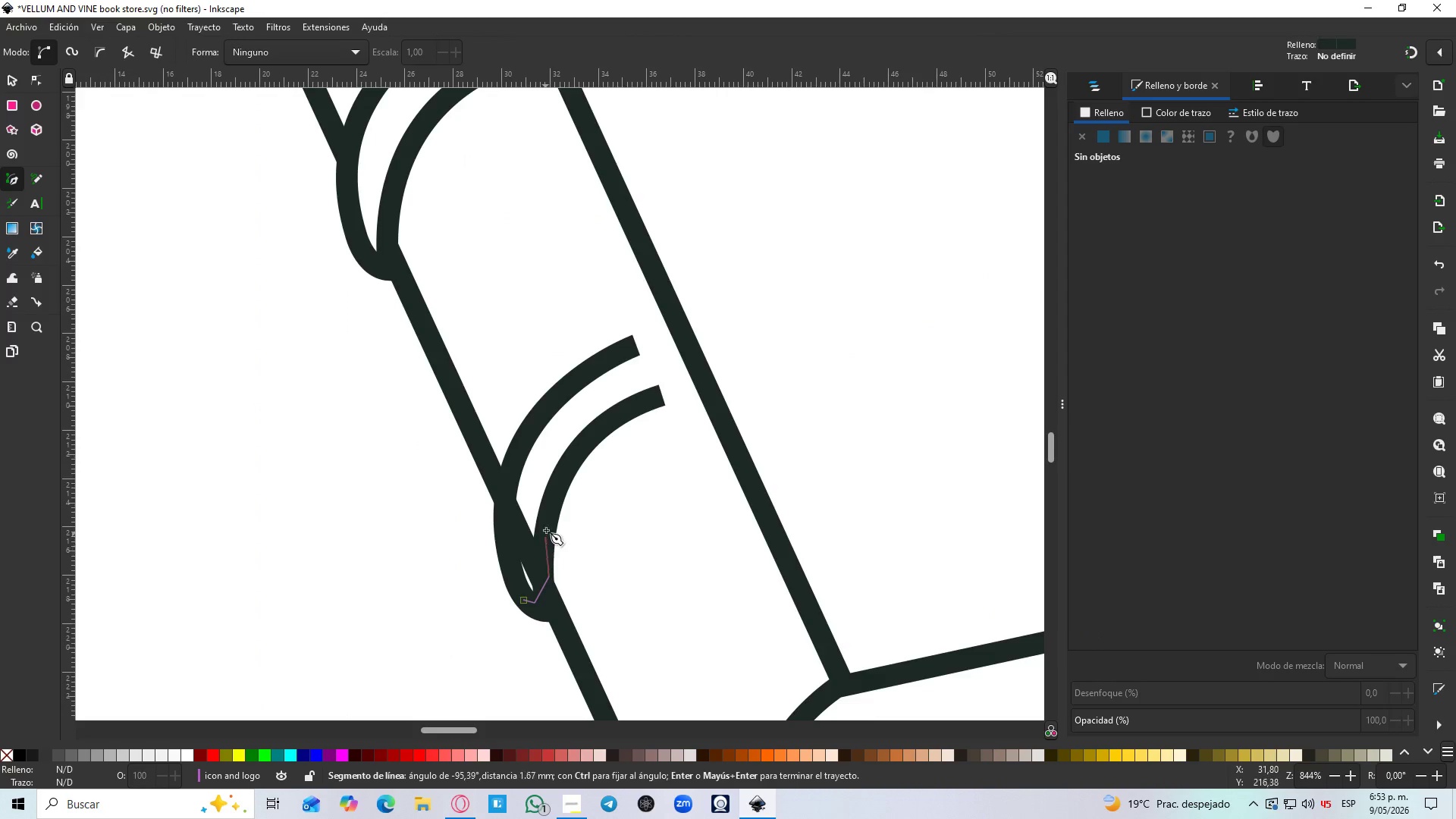 
left_click([546, 528])
 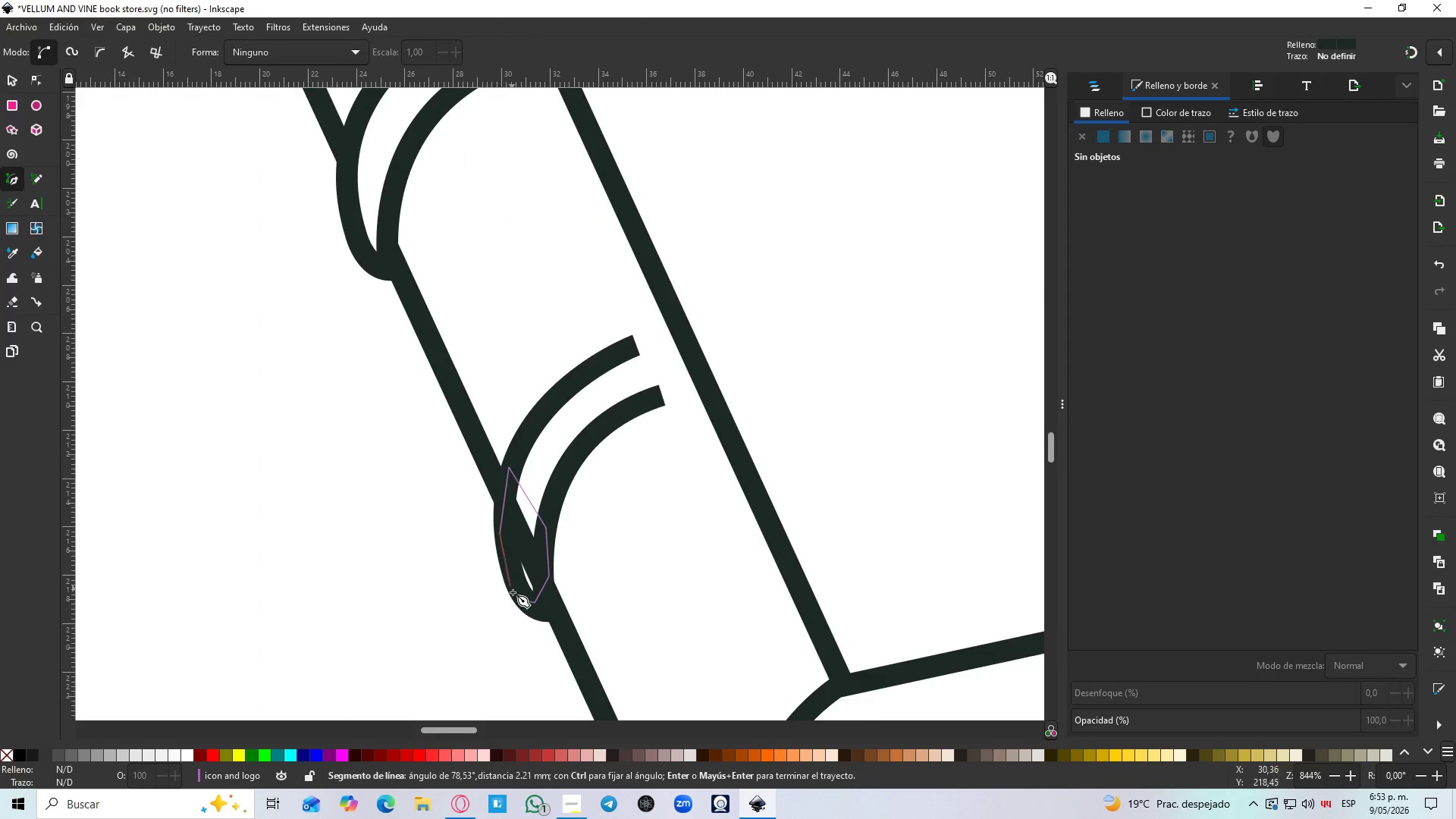 
left_click([521, 599])
 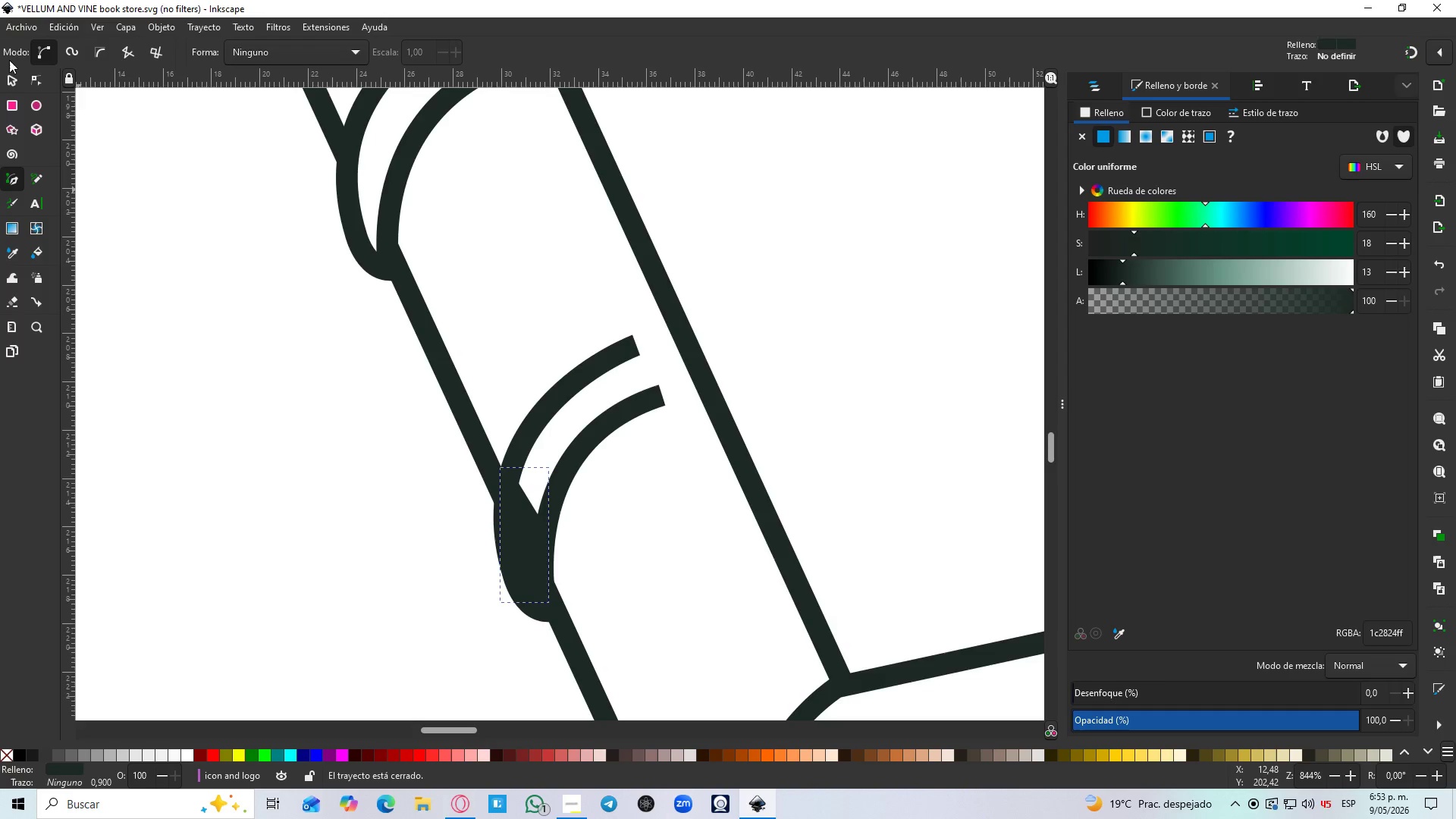 
left_click([9, 80])
 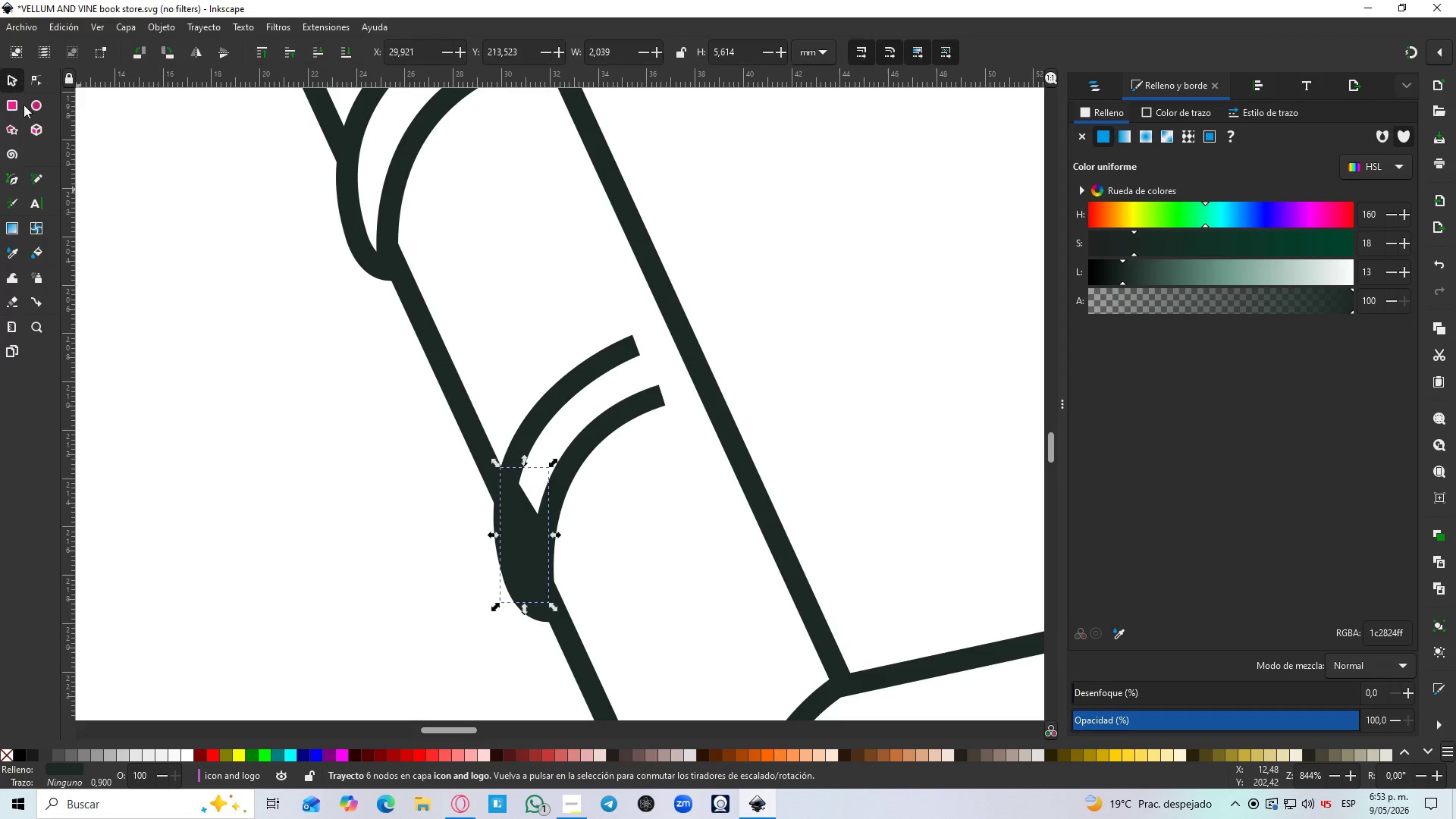 
hold_key(key=ShiftLeft, duration=1.02)
left_click([736, 435])
 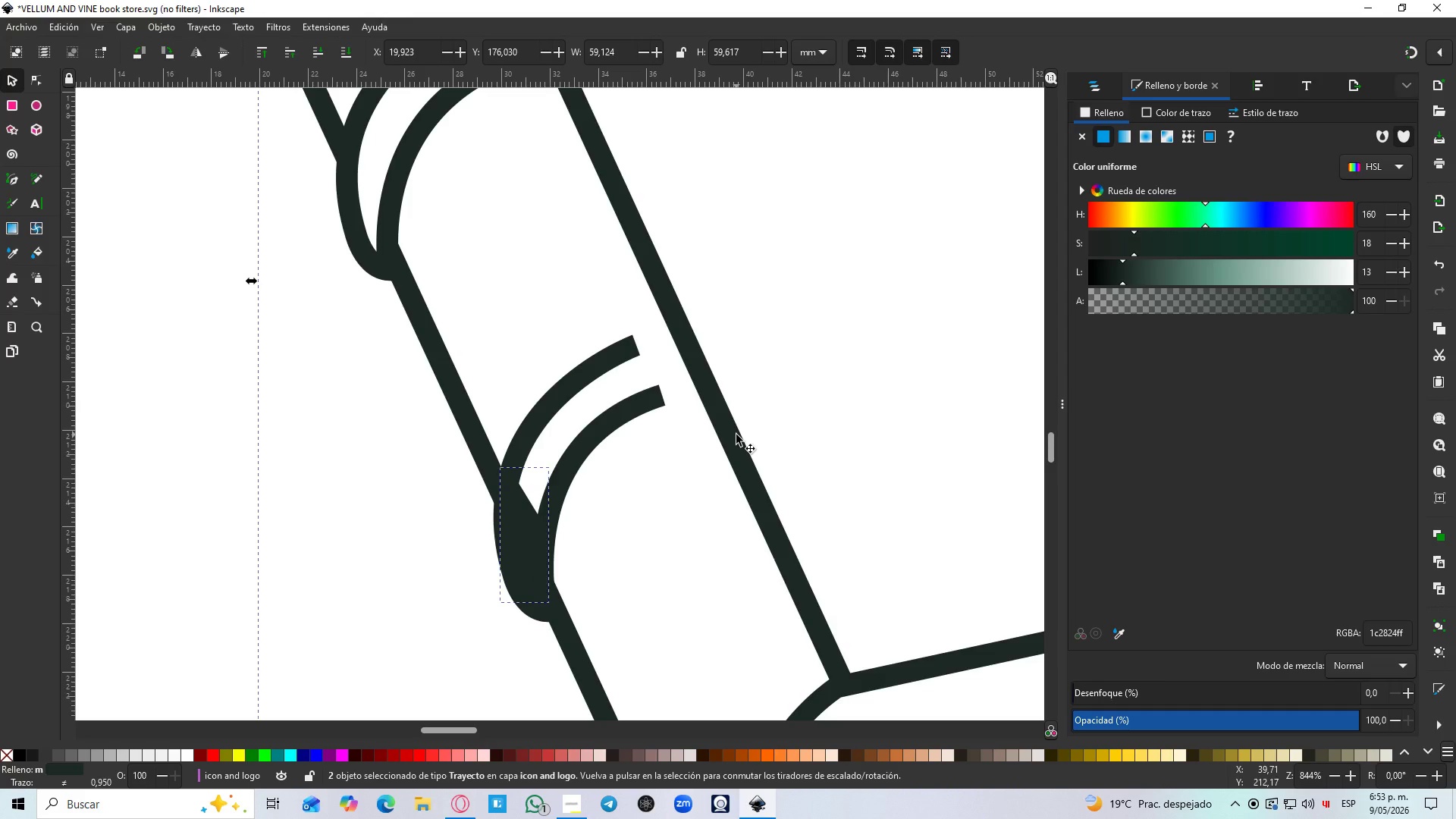 
key(Control+NumpadSubtract)
 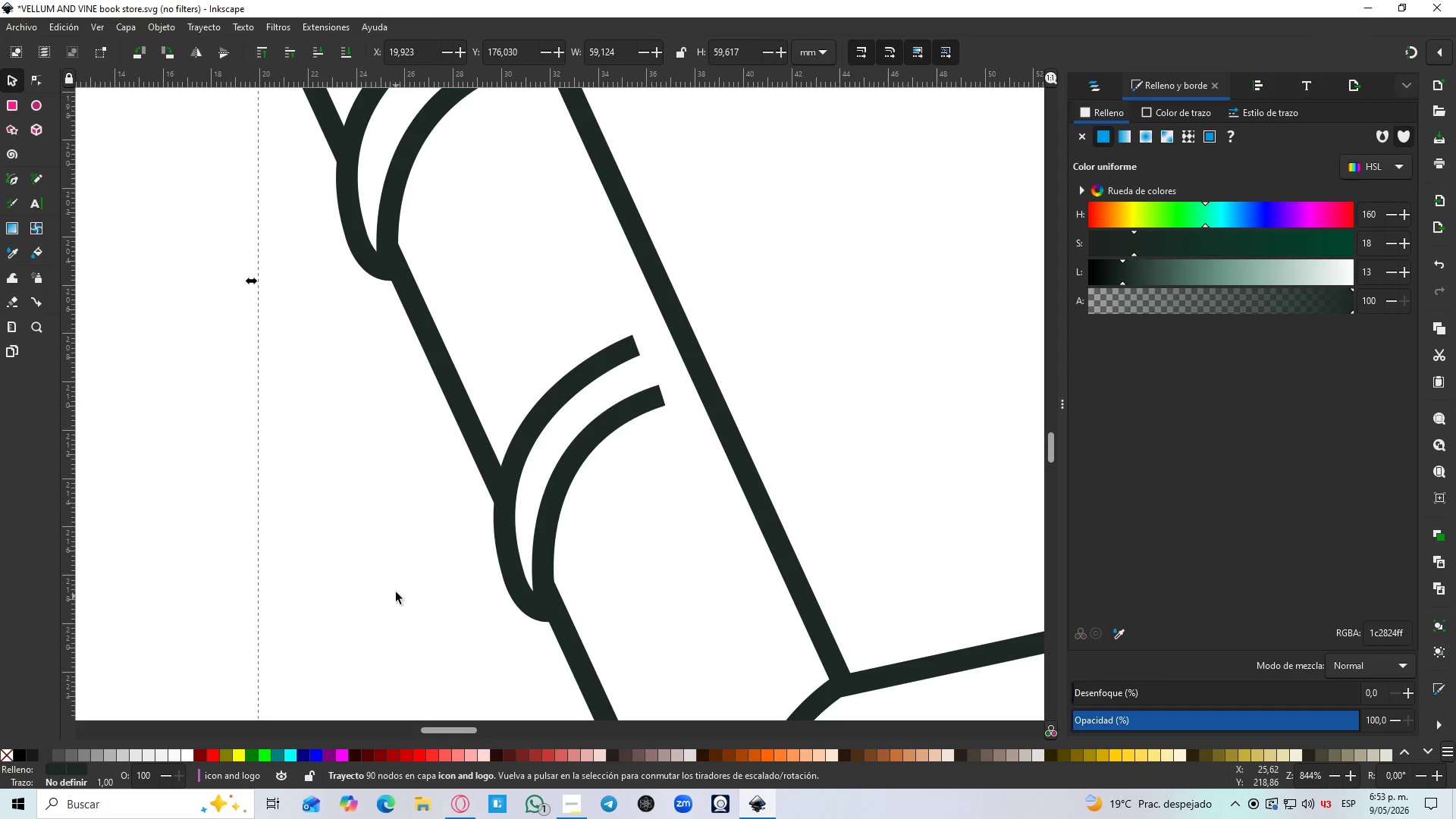 
left_click([563, 494])
 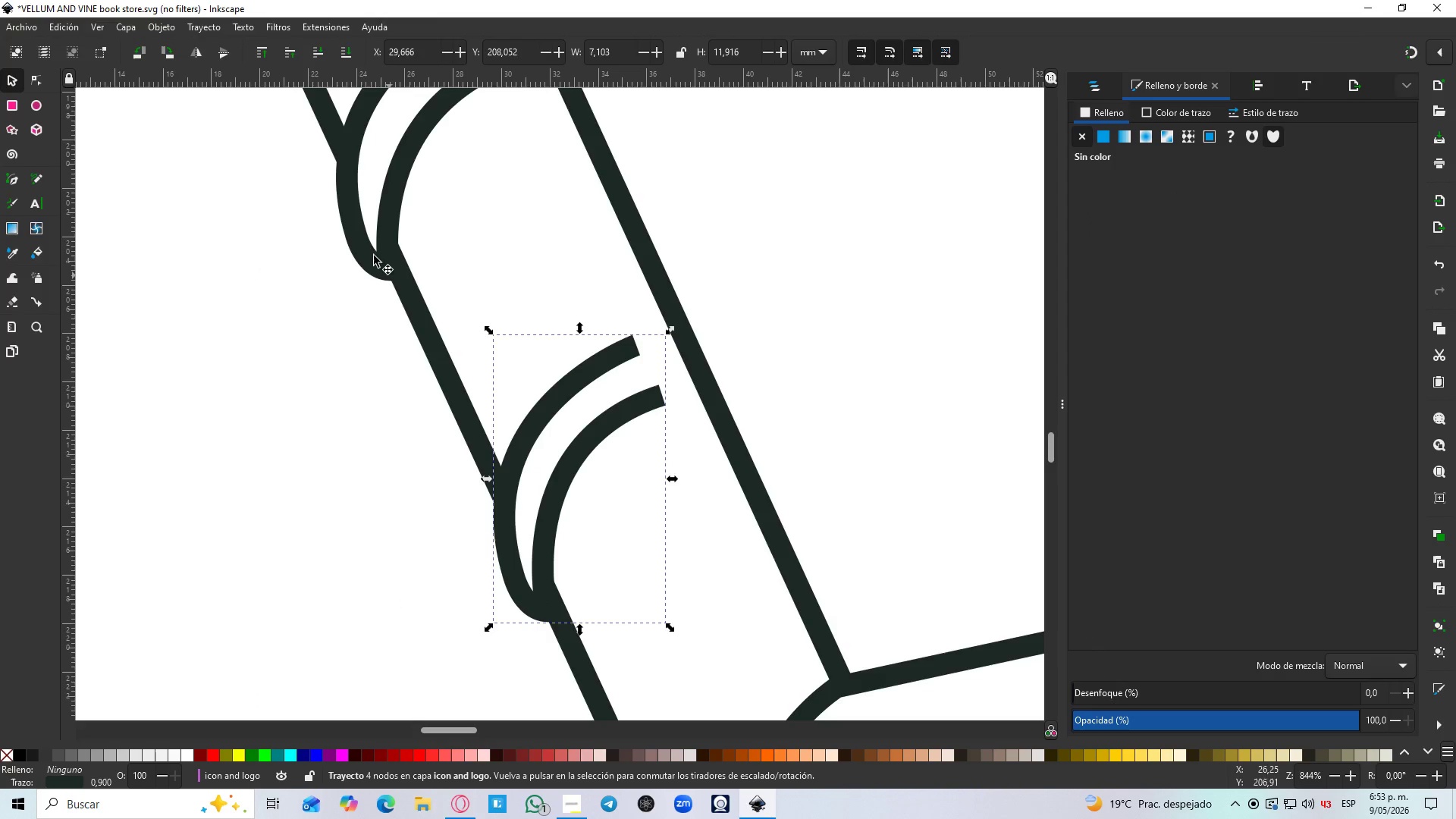 
hold_key(key=ShiftLeft, duration=0.56)
left_click([394, 196])
 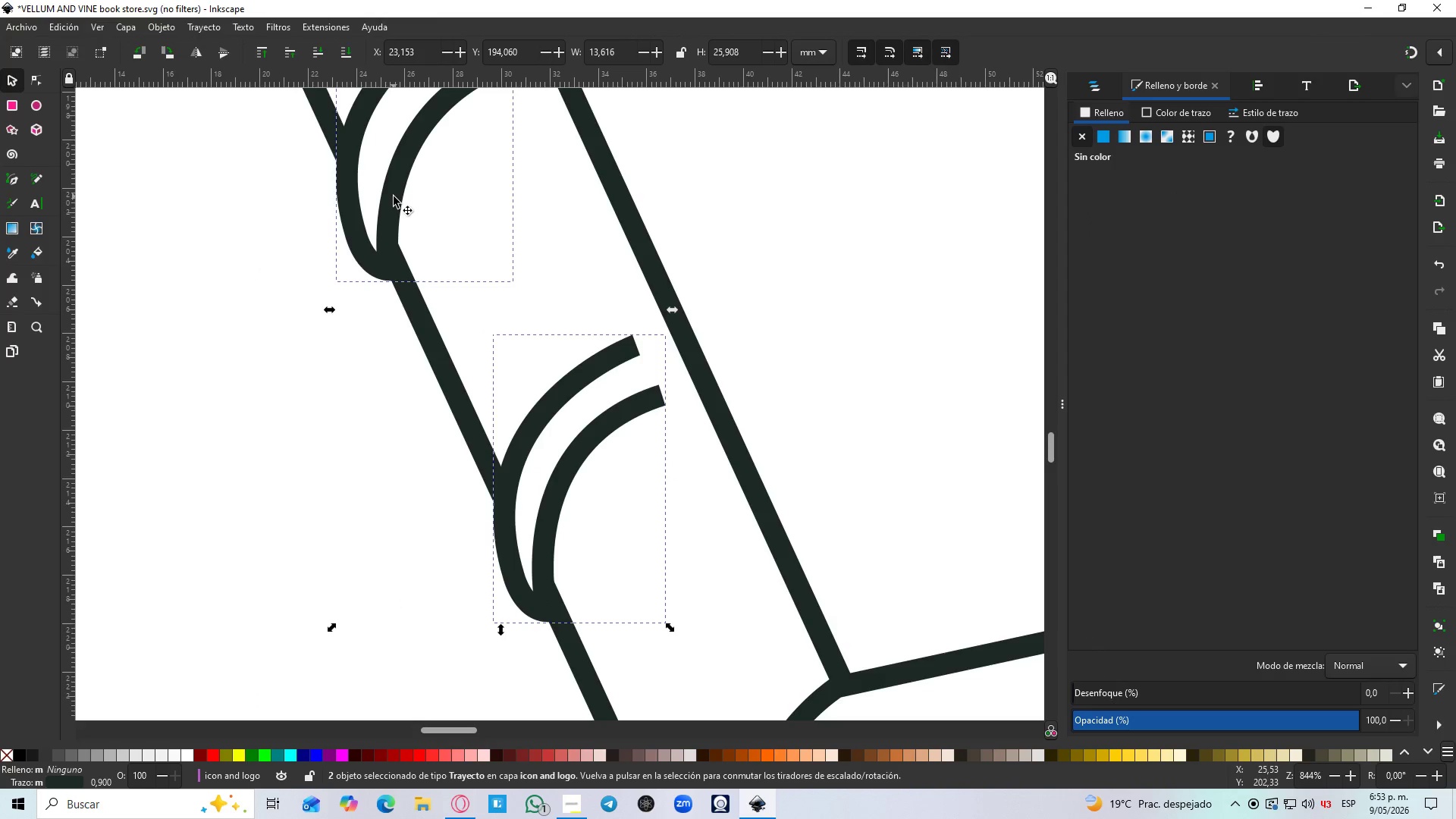 
key(Alt+Control+C)
 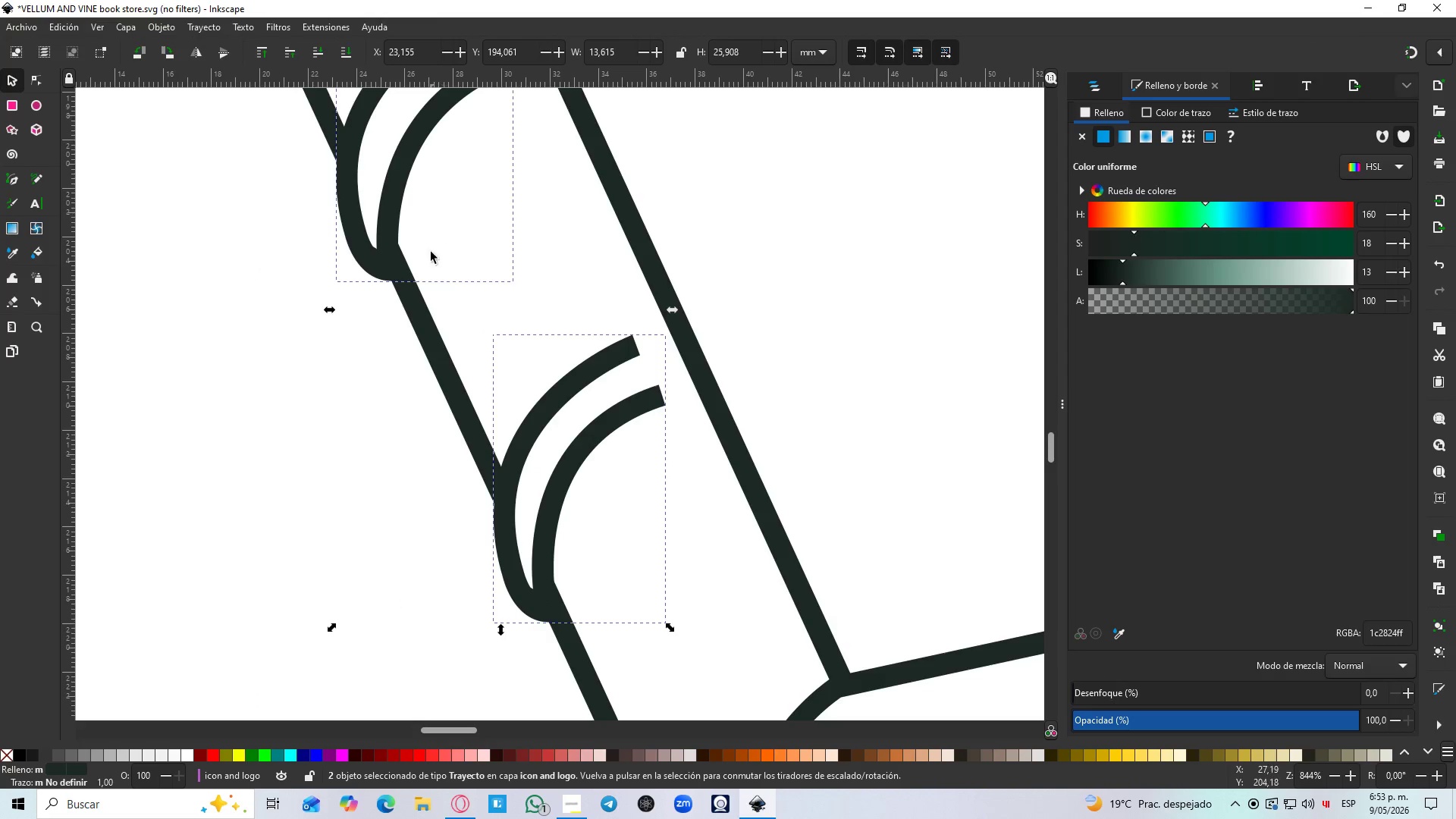 
hold_key(key=ShiftLeft, duration=0.52)
left_click([429, 327])
 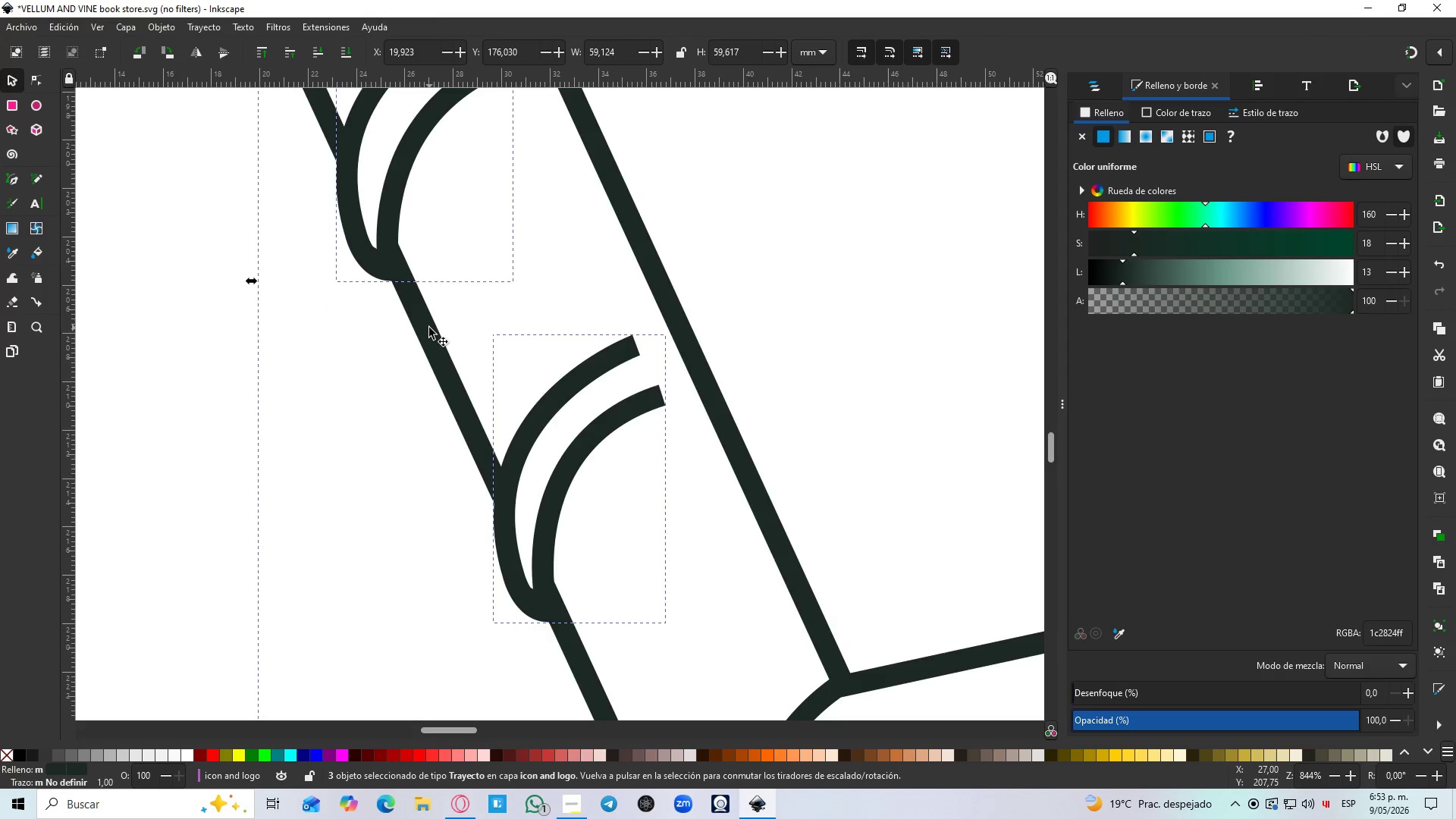 
key(Control+NumpadAdd)
 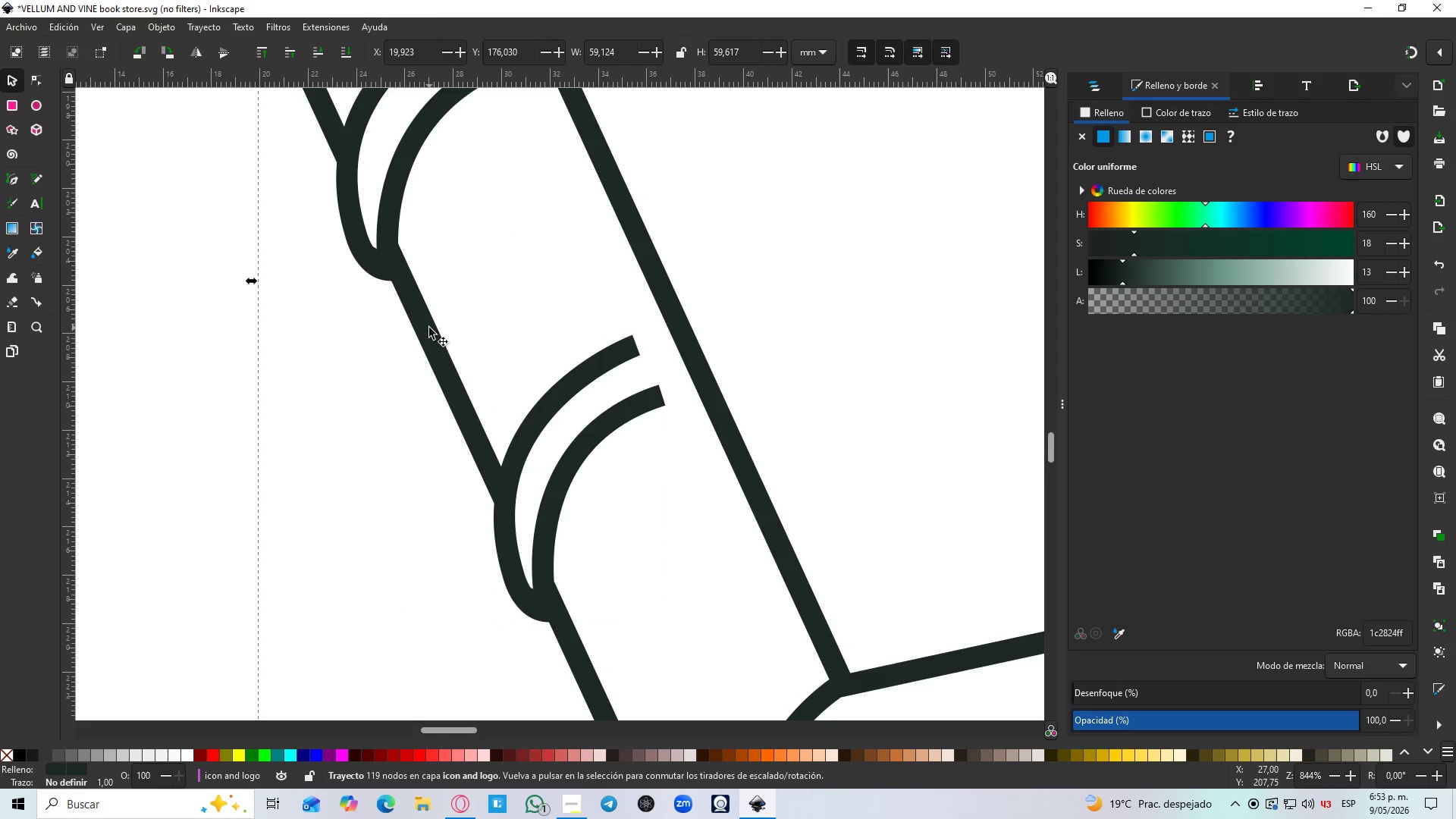 
hold_key(key=ControlLeft, duration=0.94)
scroll: coordinate [433, 327], scroll_direction: down, amount: 3.0
 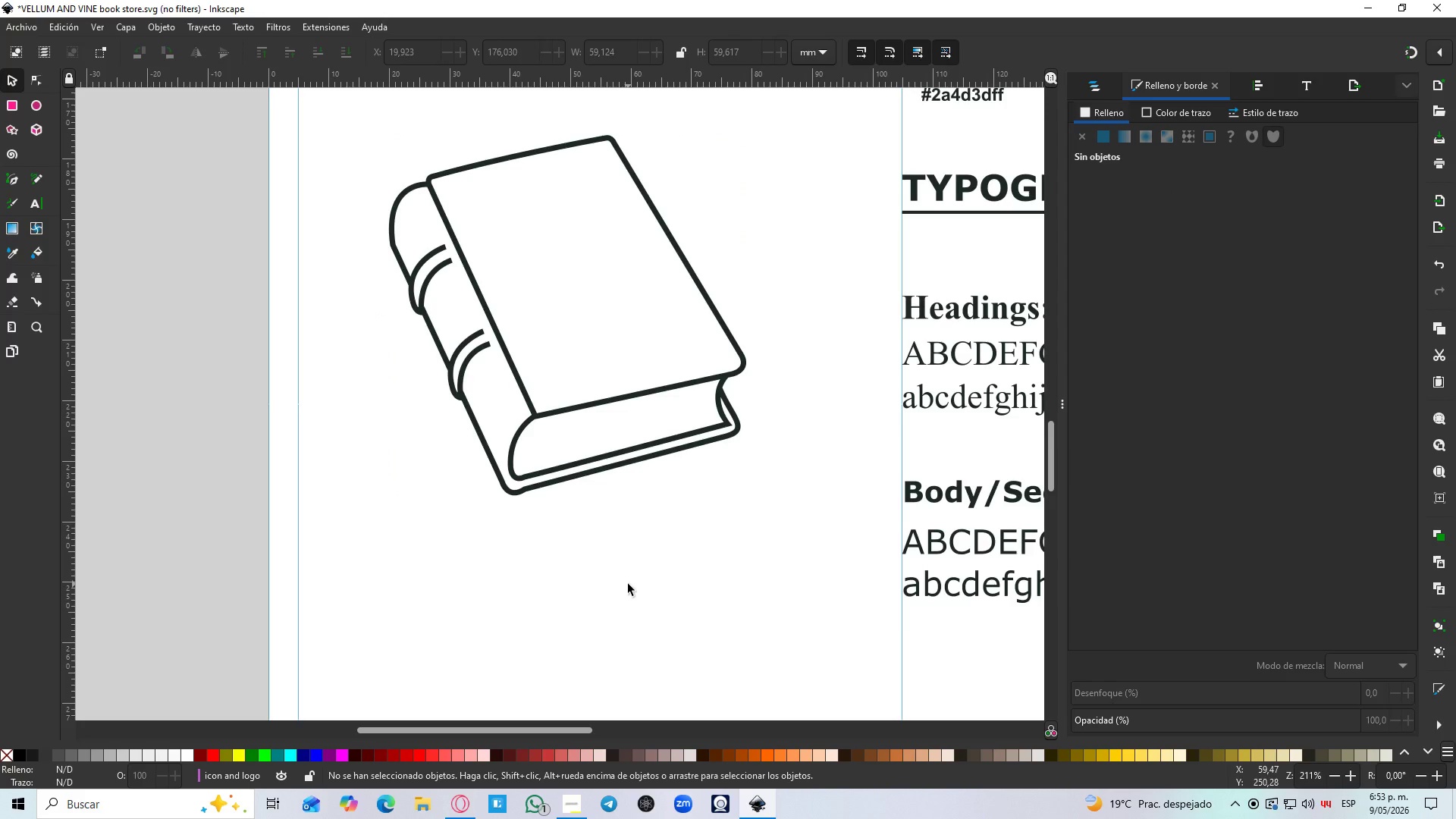 
hold_key(key=ControlLeft, duration=1.5)
scroll: coordinate [521, 344], scroll_direction: up, amount: 3.0
 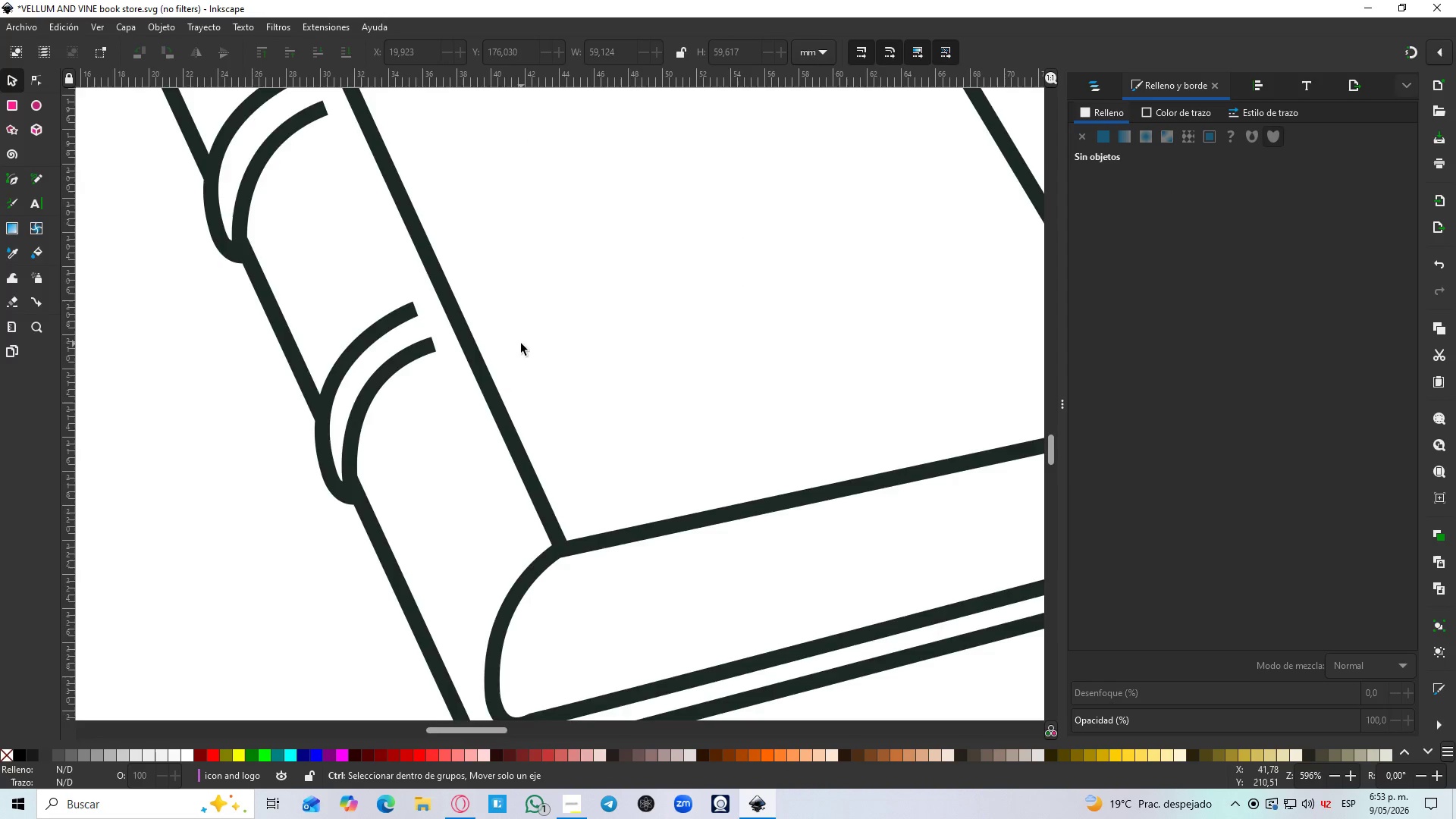 
hold_key(key=ControlLeft, duration=0.97)
scroll: coordinate [521, 344], scroll_direction: down, amount: 2.0
 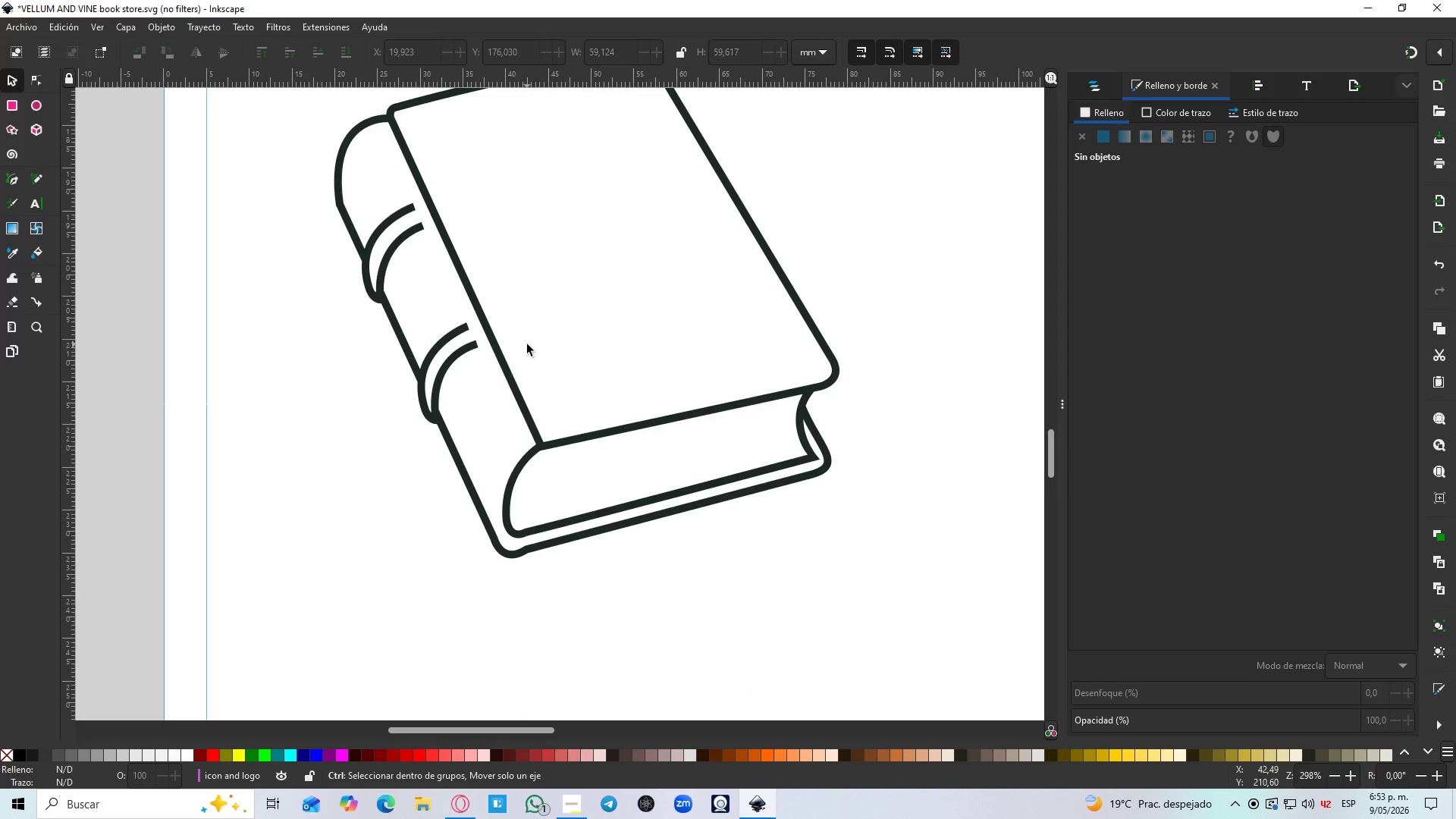 
left_click([541, 440])
 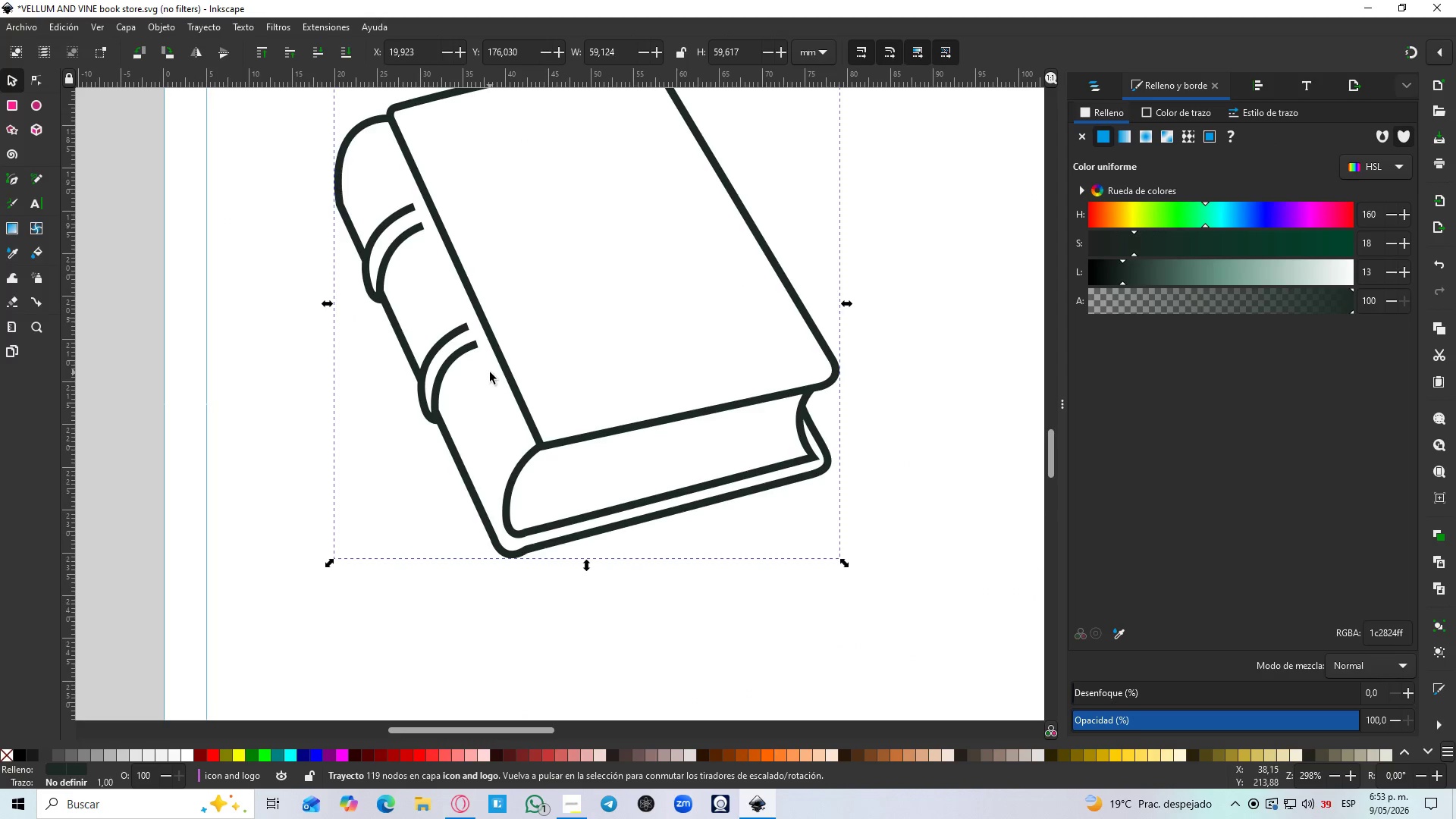 
scroll: coordinate [486, 406], scroll_direction: down, amount: 2.0
 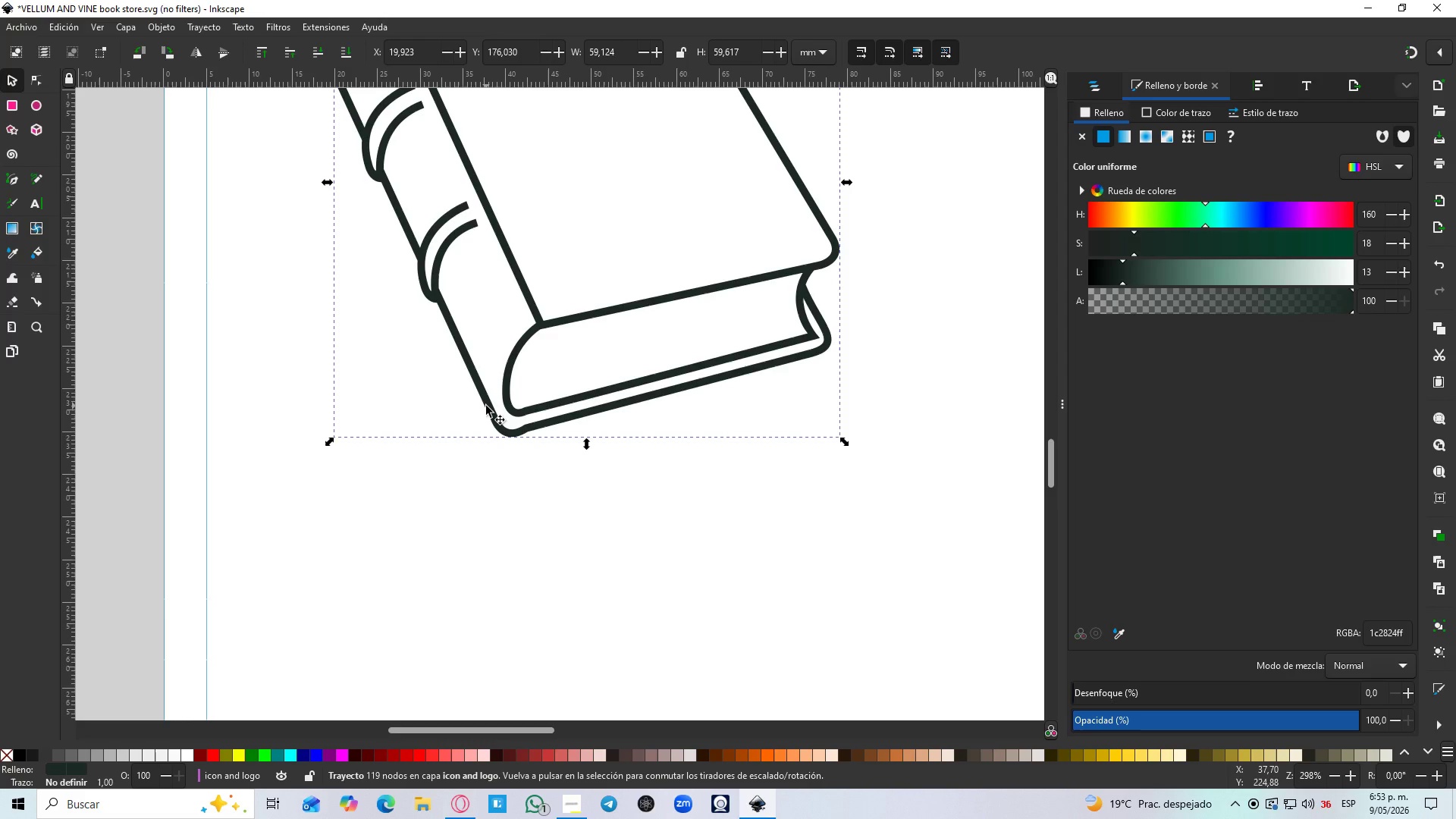 
wait(24.84)
 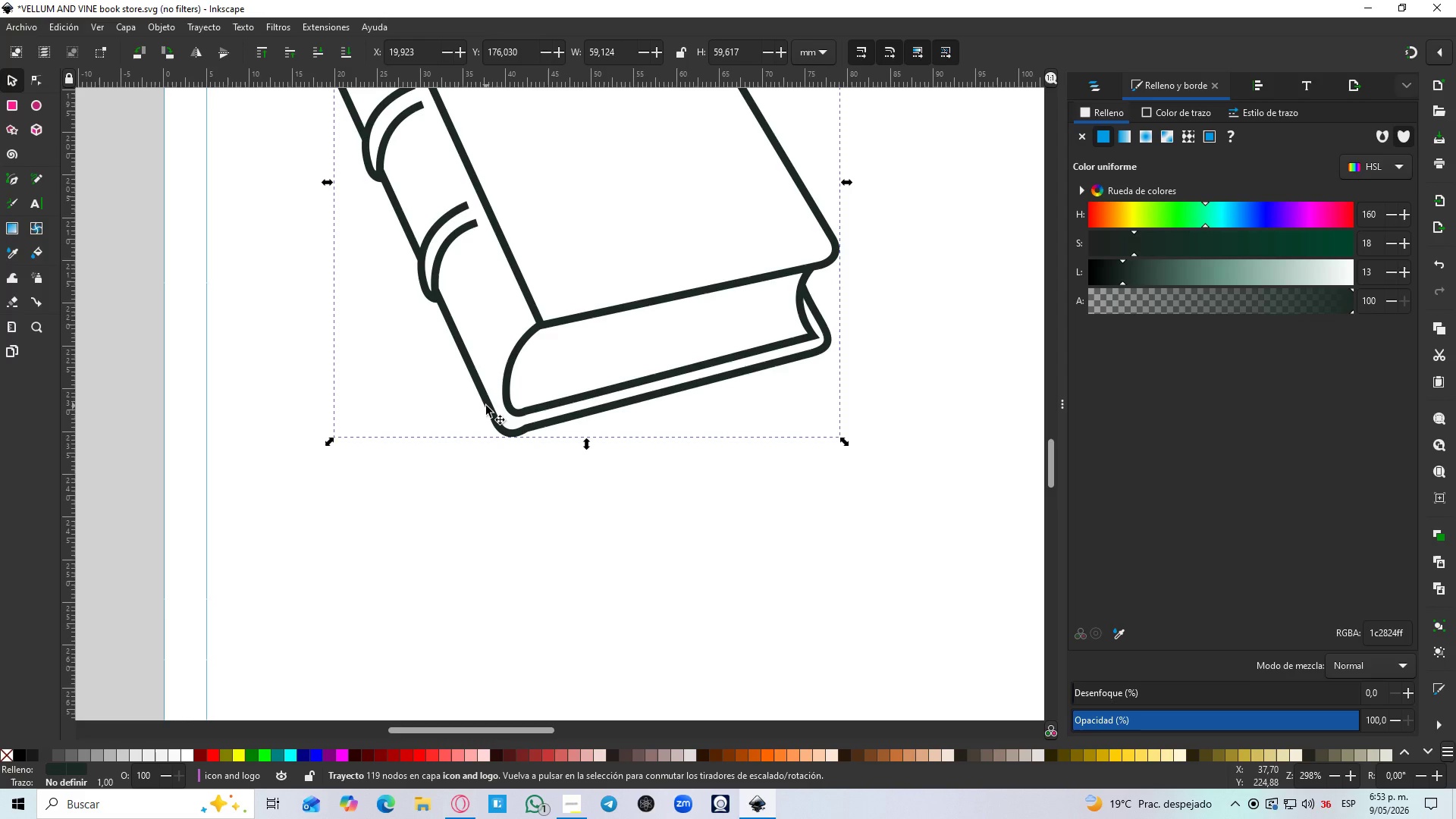 
hold_key(key=ControlLeft, duration=0.77)
scroll: coordinate [572, 364], scroll_direction: up, amount: 1.0
 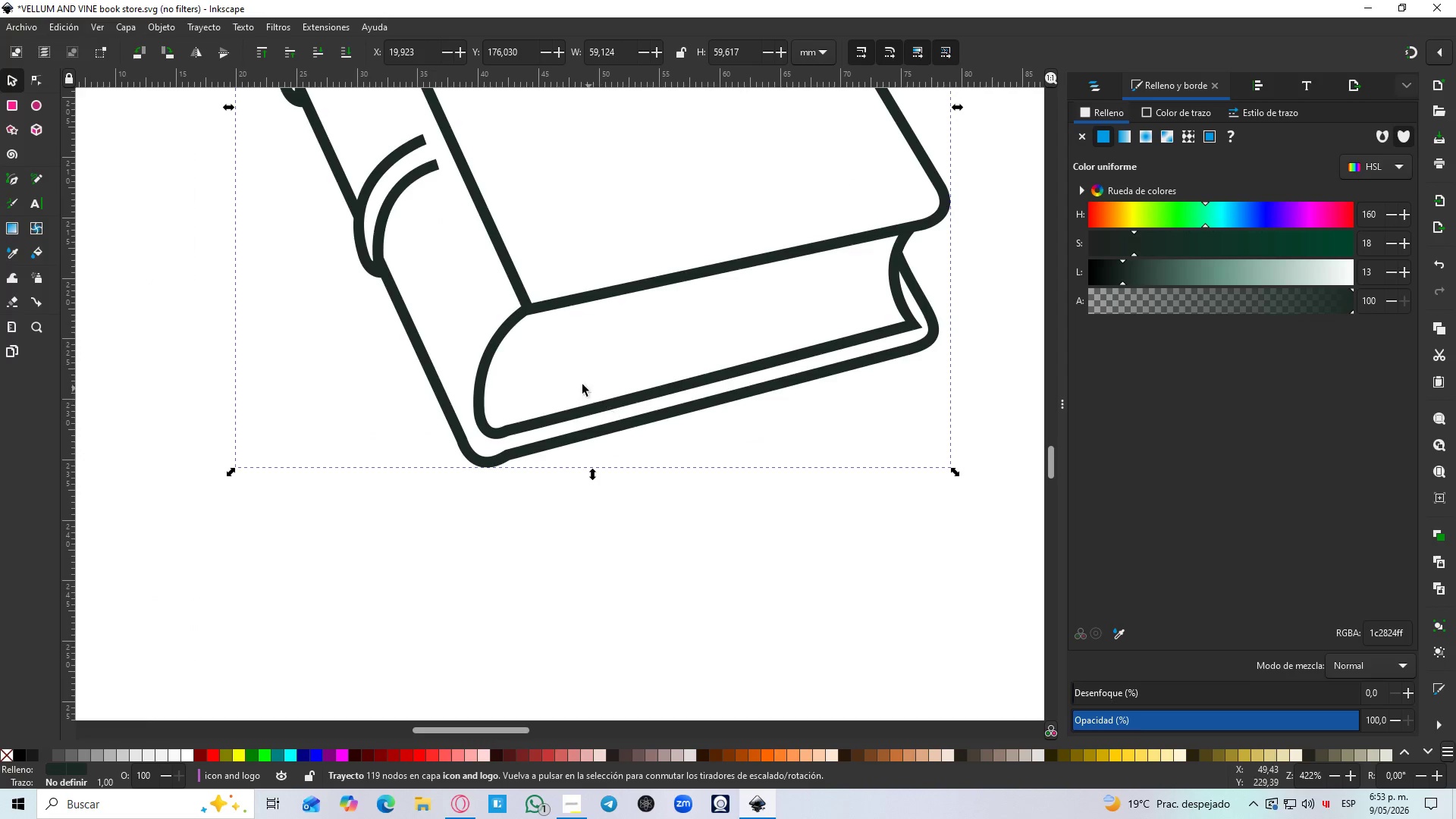 
key(B)
 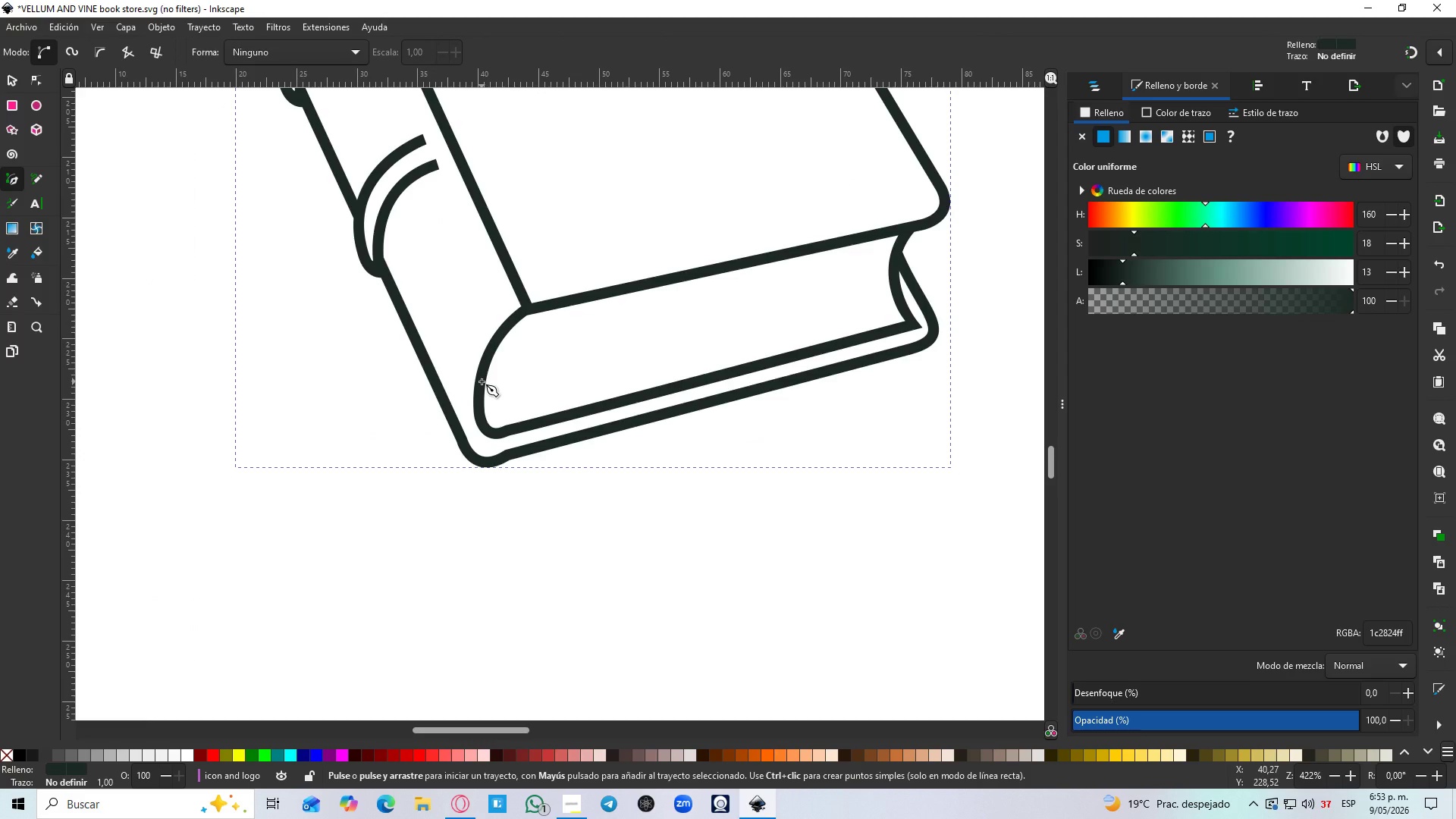 
left_click([482, 381])
 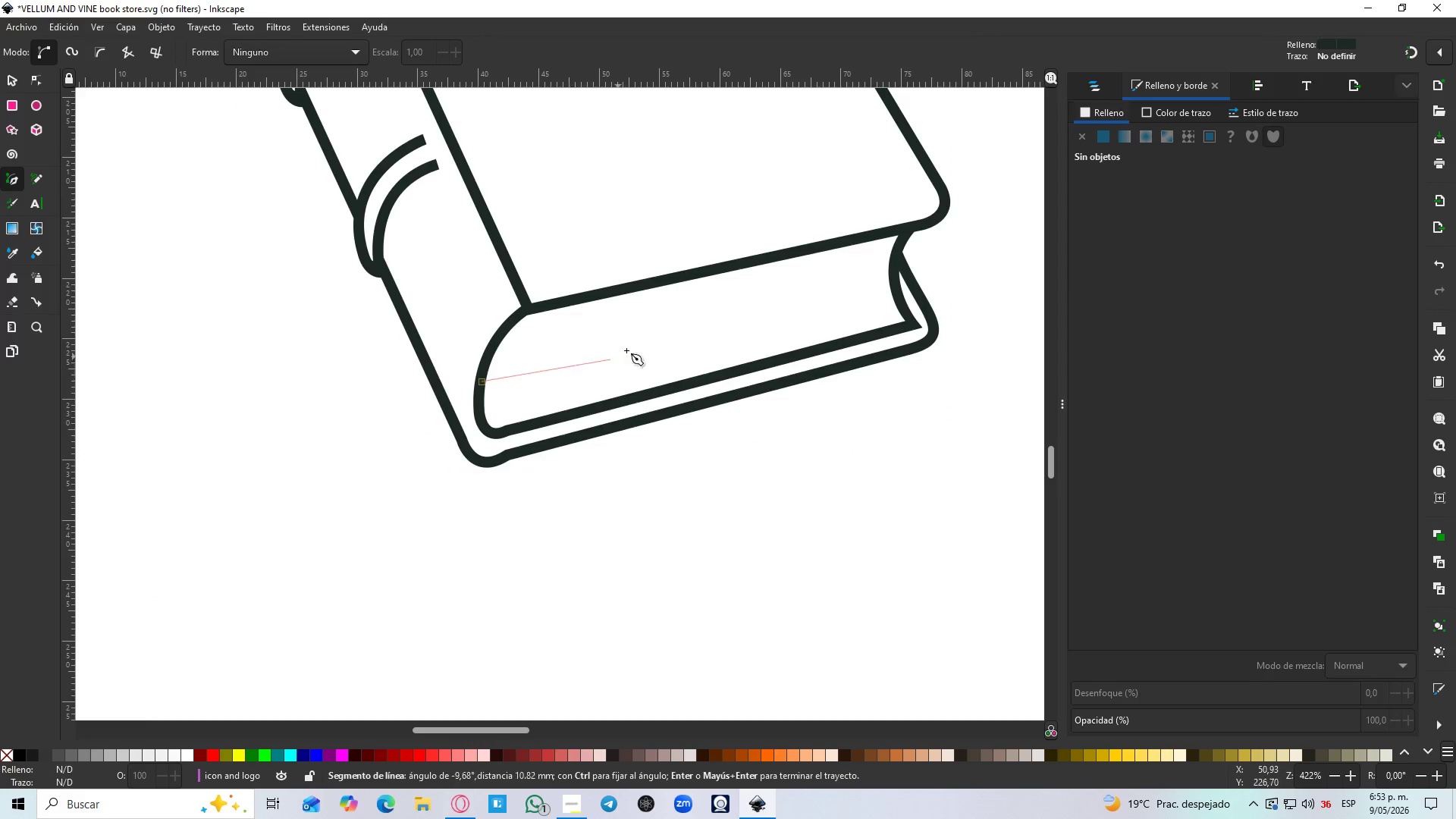 
hold_key(key=ControlLeft, duration=0.56)
 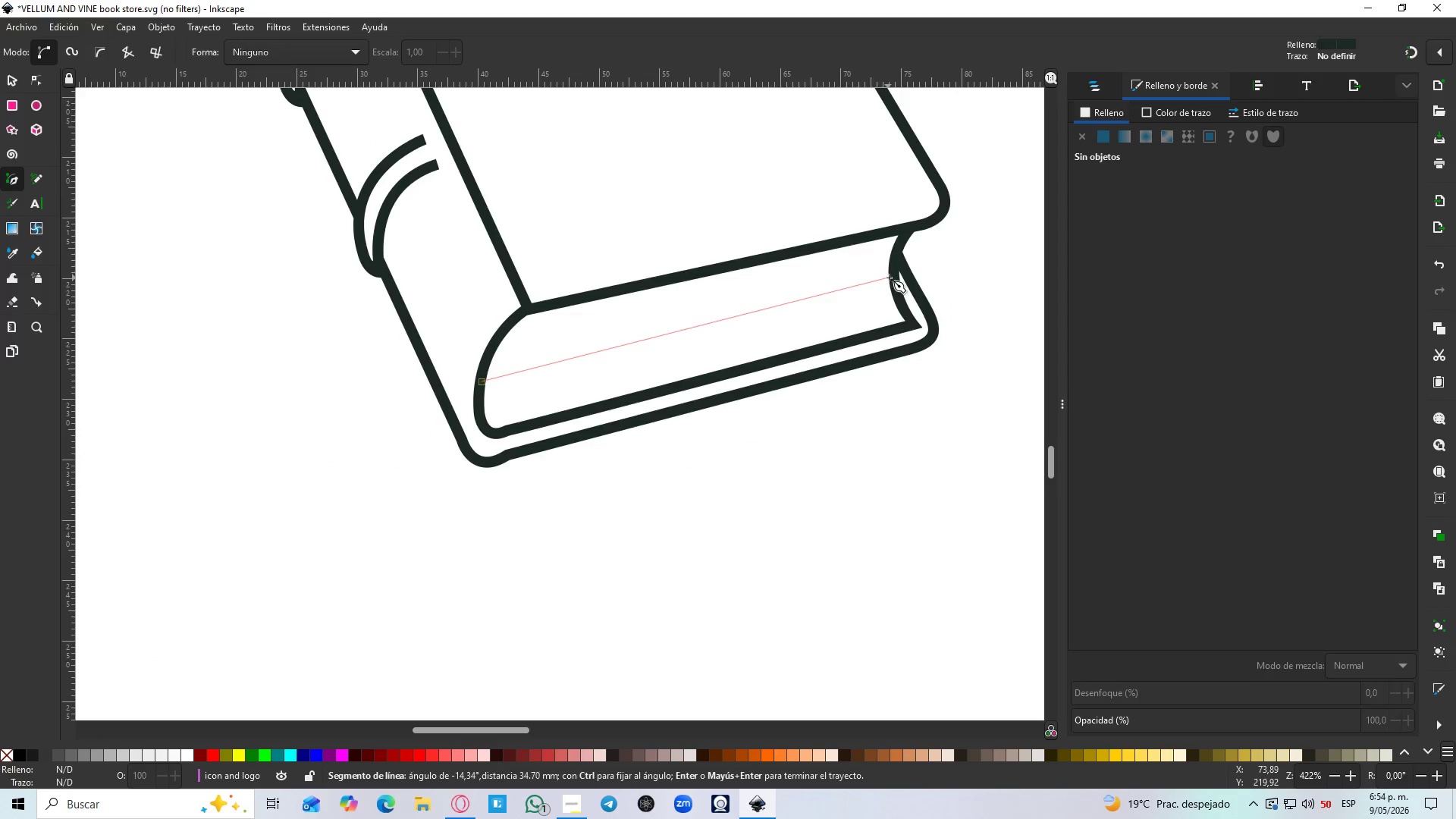 
hold_key(key=ControlLeft, duration=1.03)
 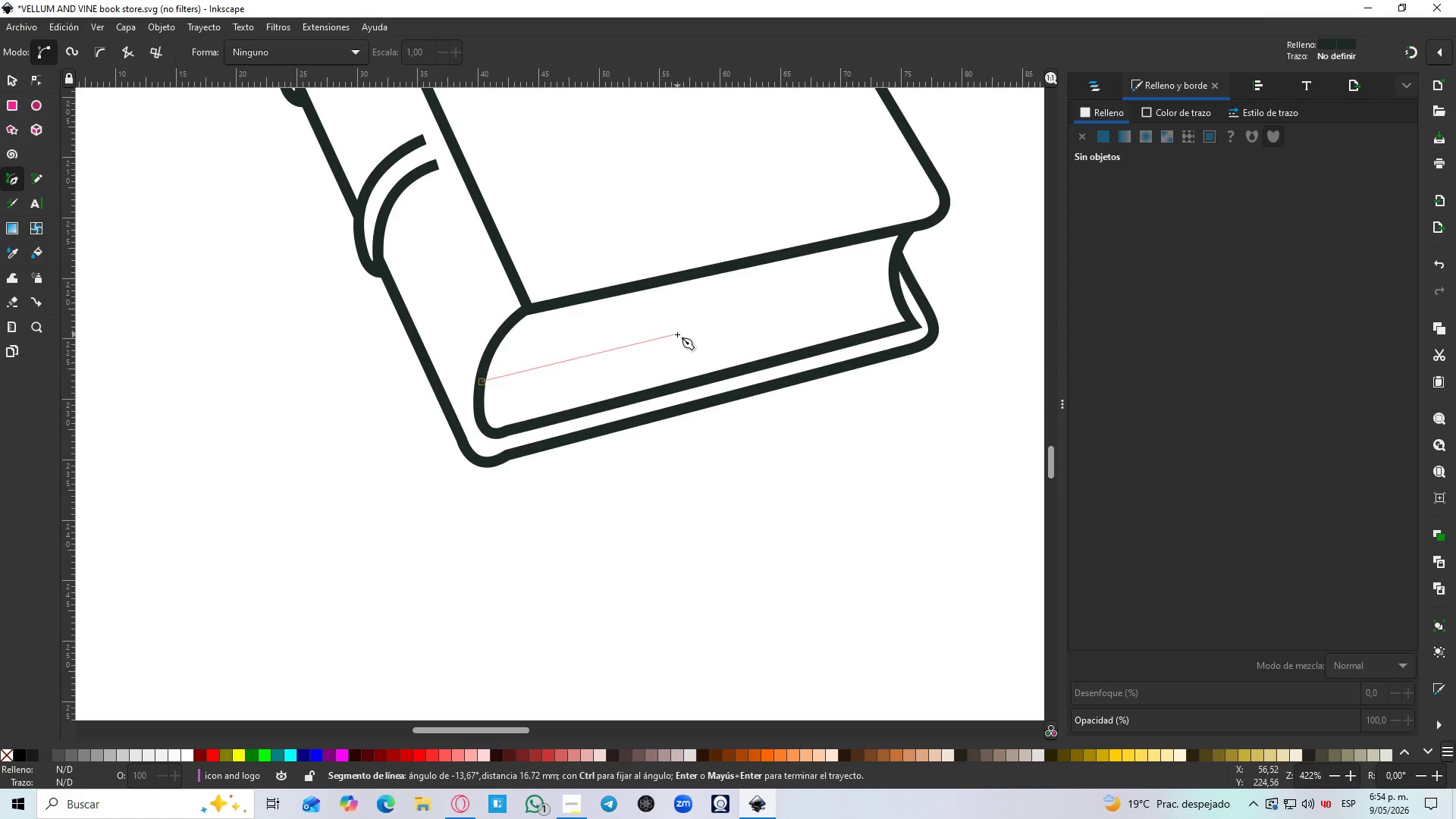 
hold_key(key=ControlLeft, duration=0.97)
 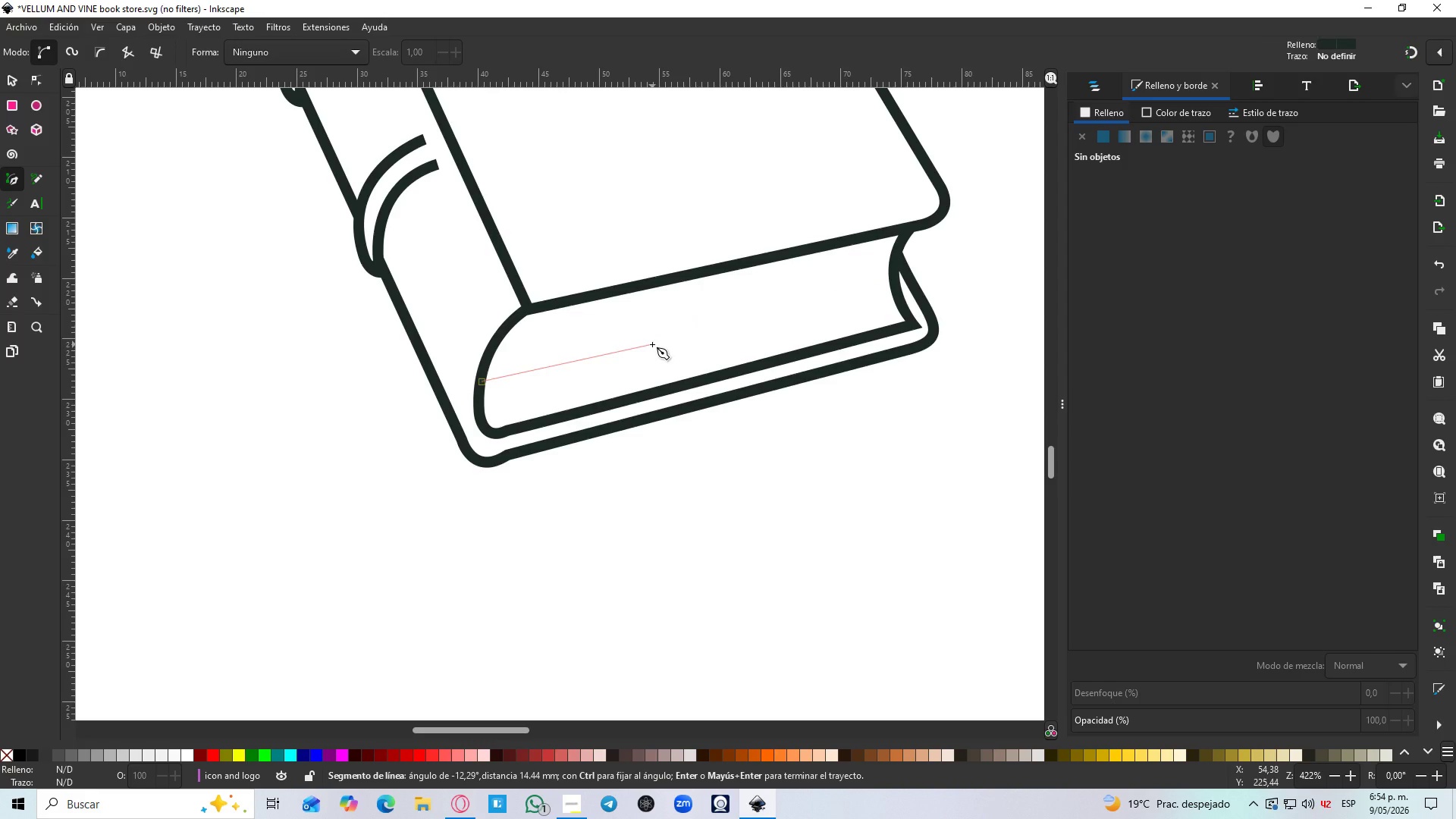 
hold_key(key=ControlLeft, duration=8.3)
left_click([655, 339])
 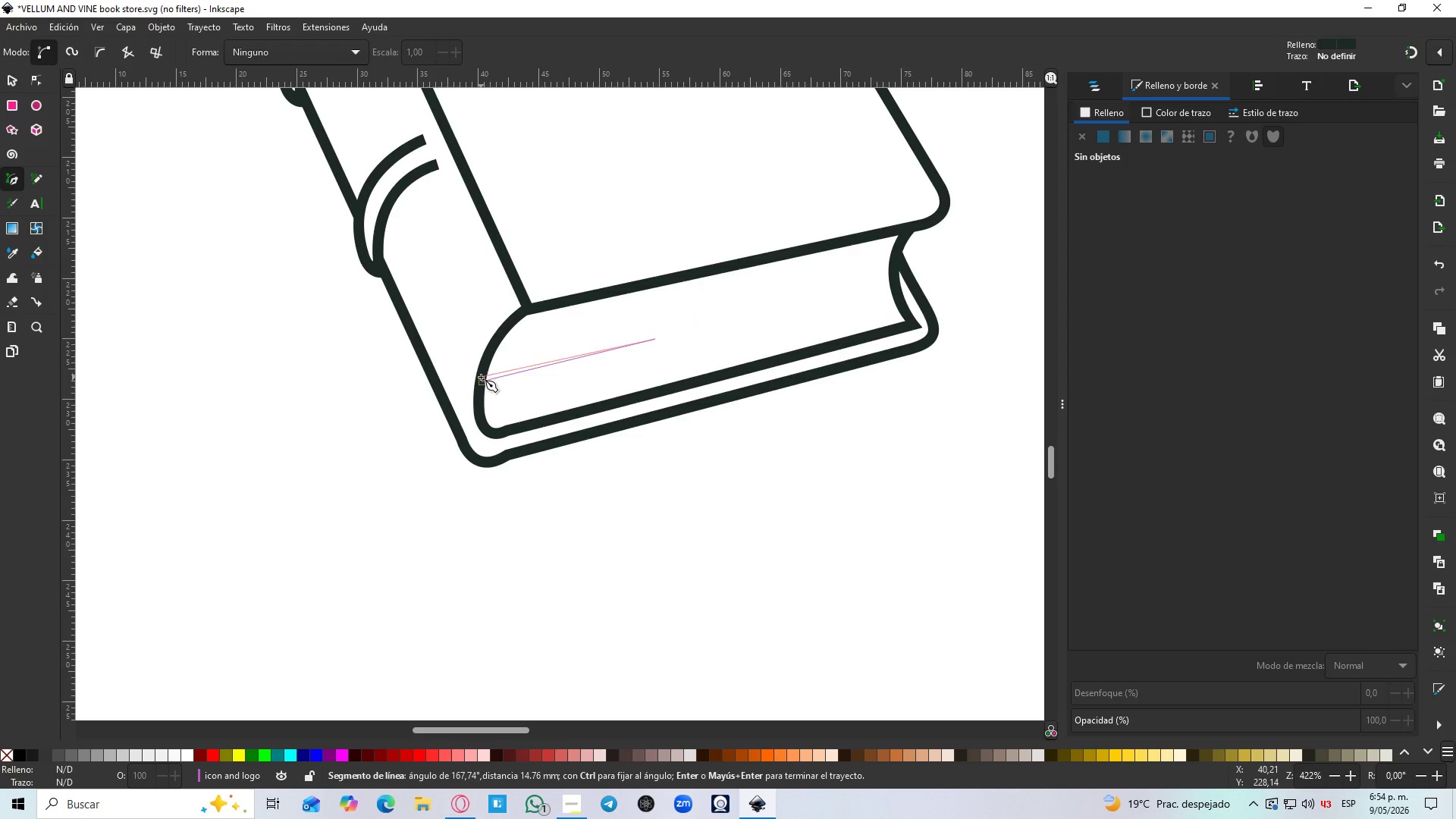 
left_click([478, 378])
 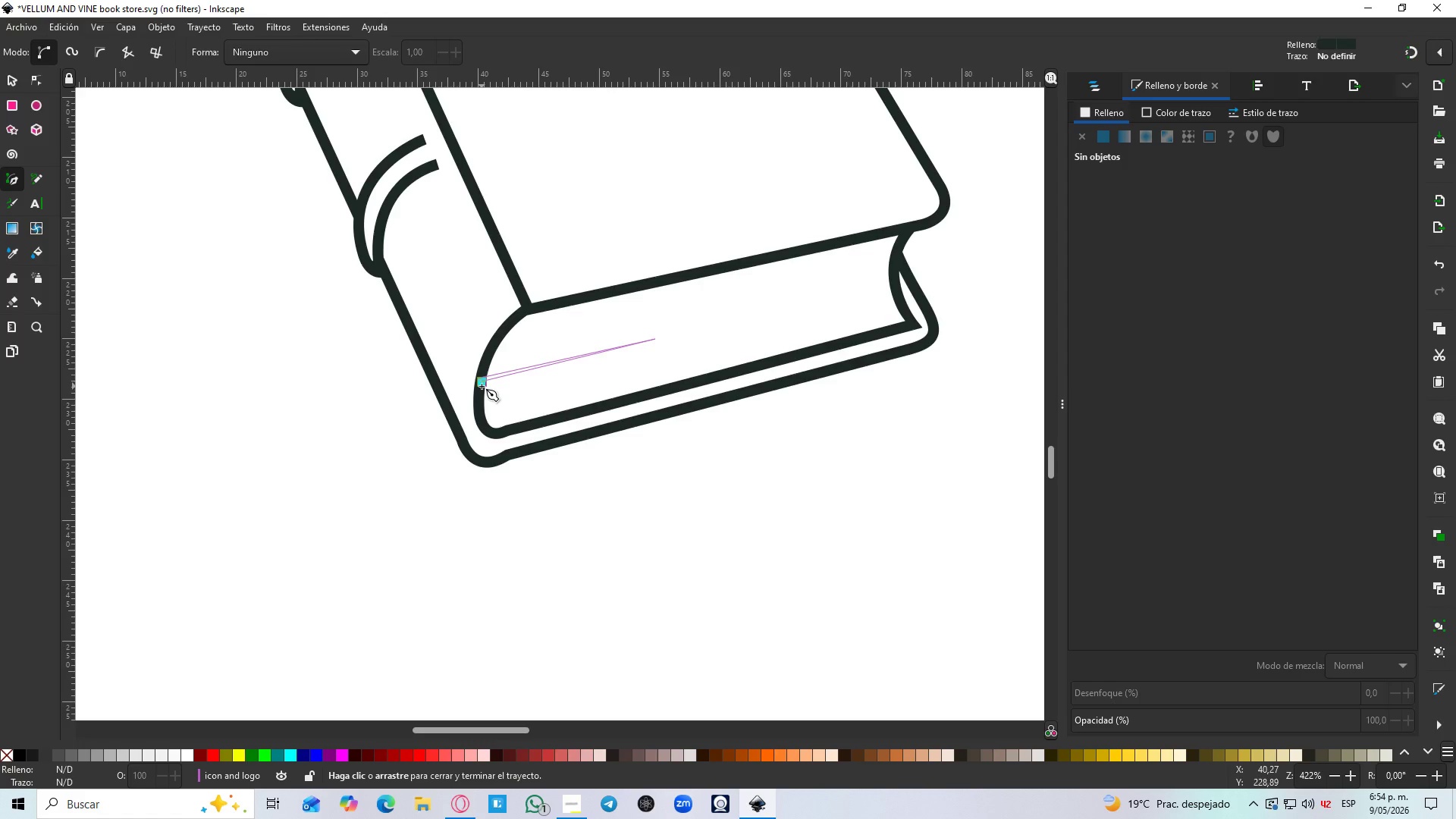 
left_click([482, 386])
 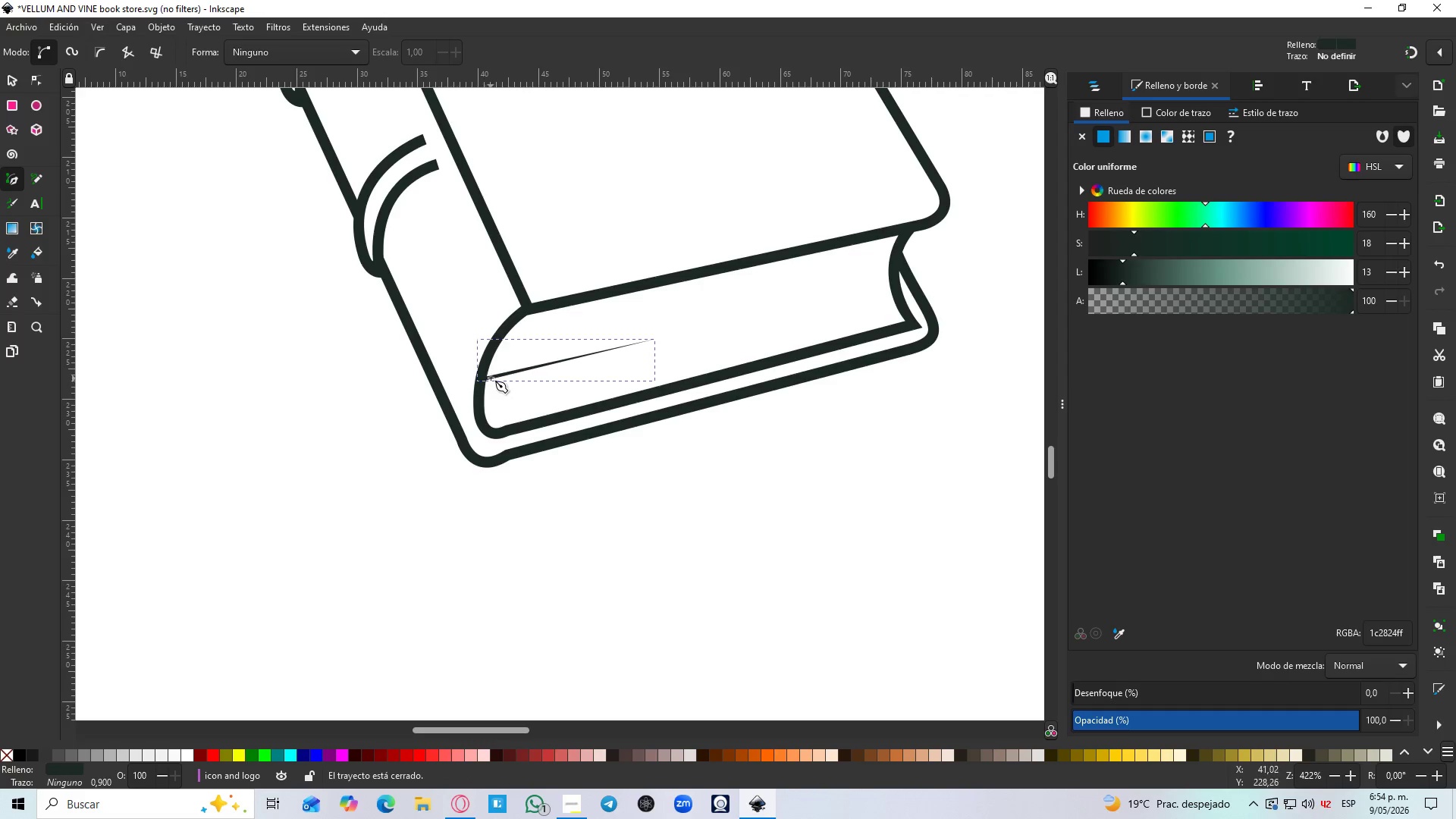 
hold_key(key=ControlLeft, duration=0.69)
scroll: coordinate [522, 360], scroll_direction: up, amount: 2.0
 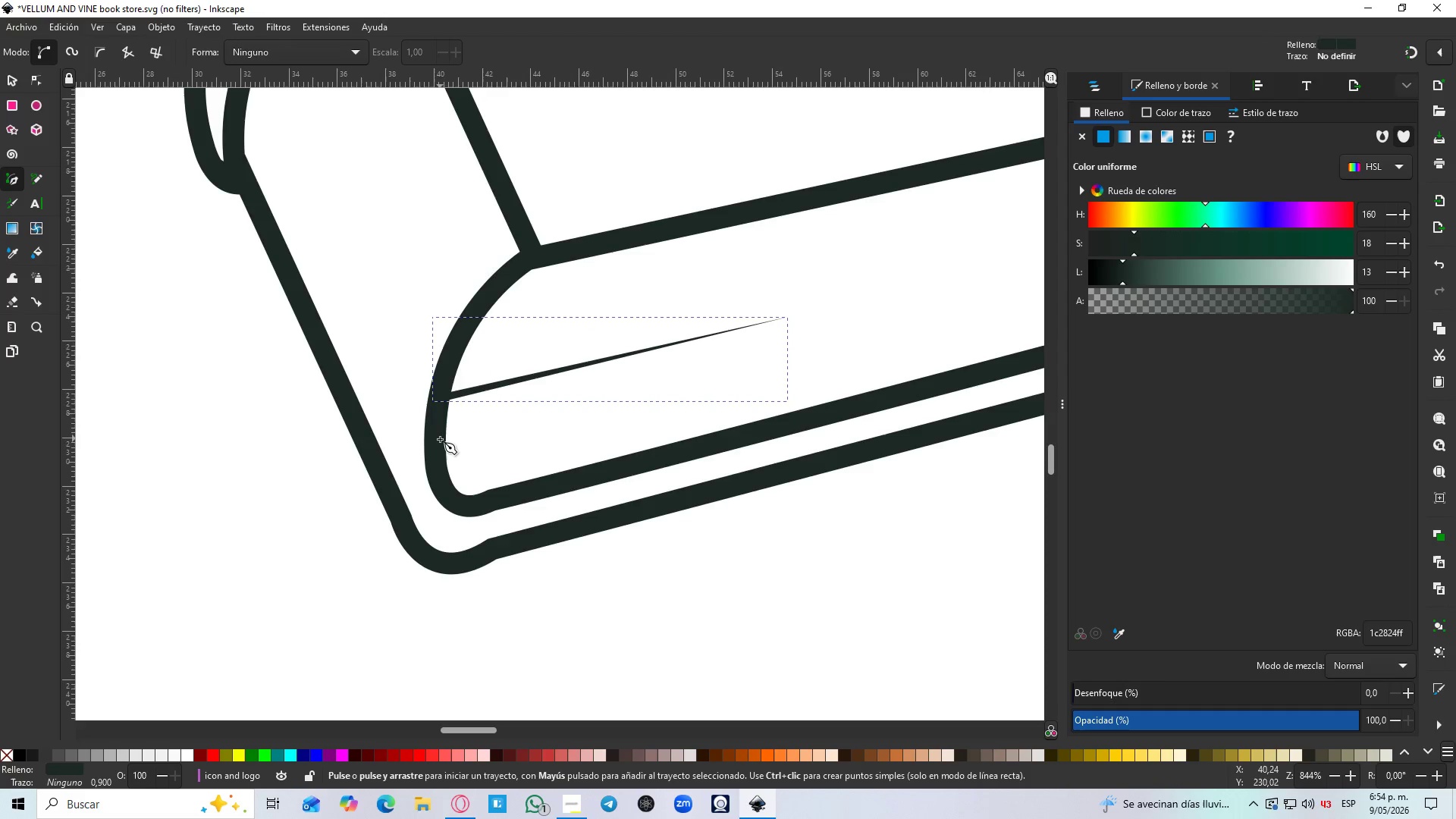 
left_click([439, 439])
 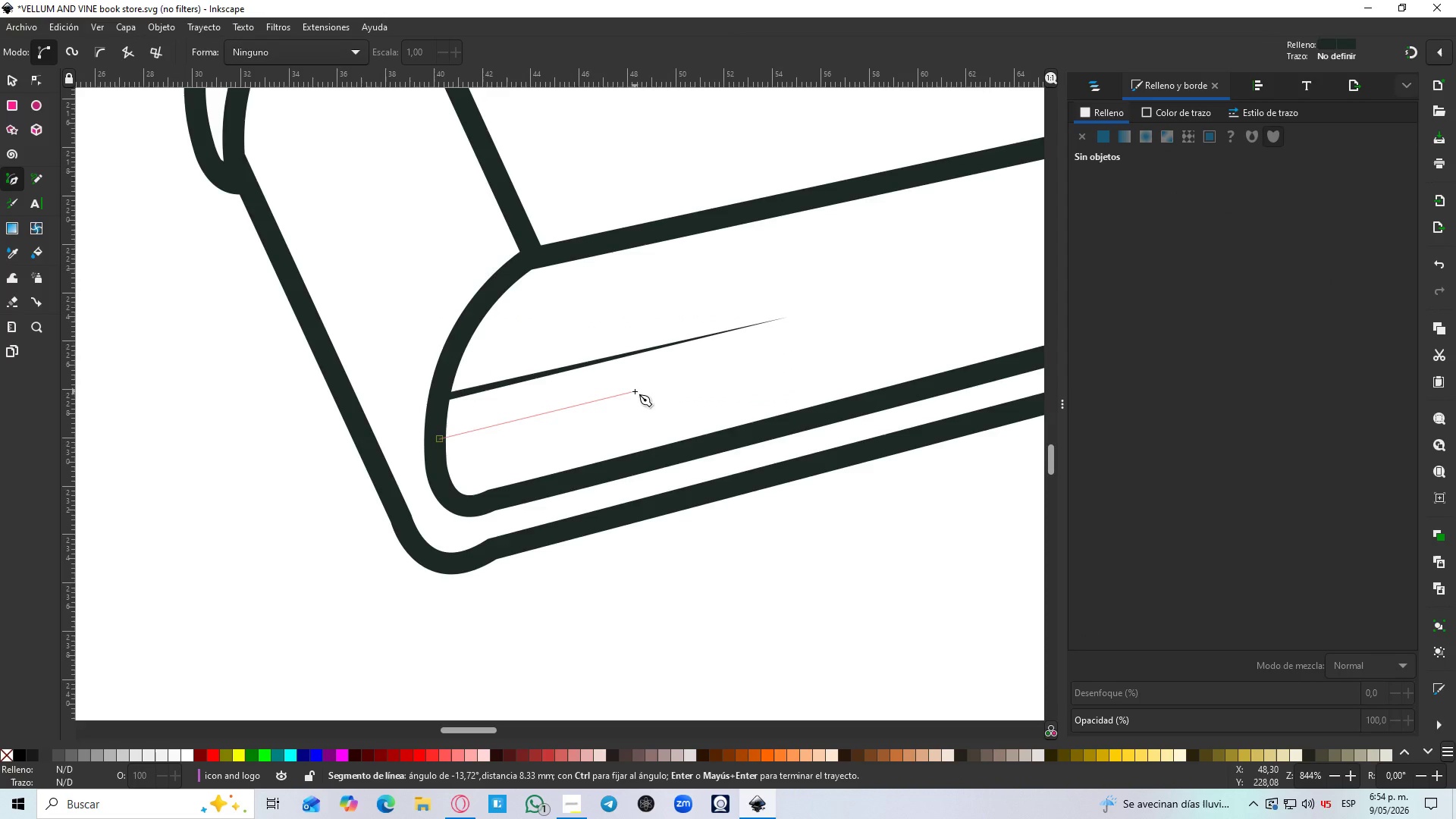 
left_click([635, 391])
 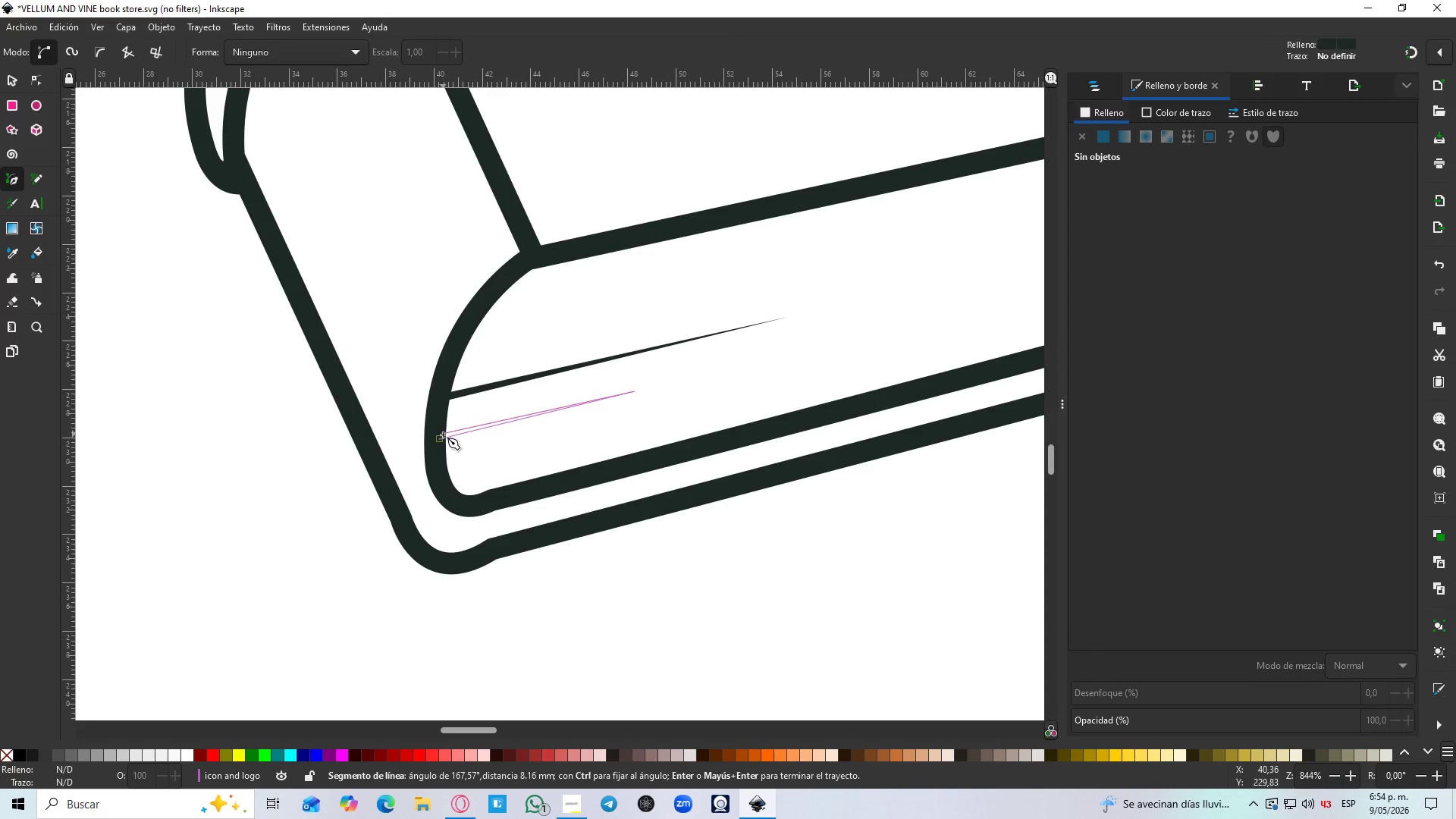 
left_click([441, 442])
 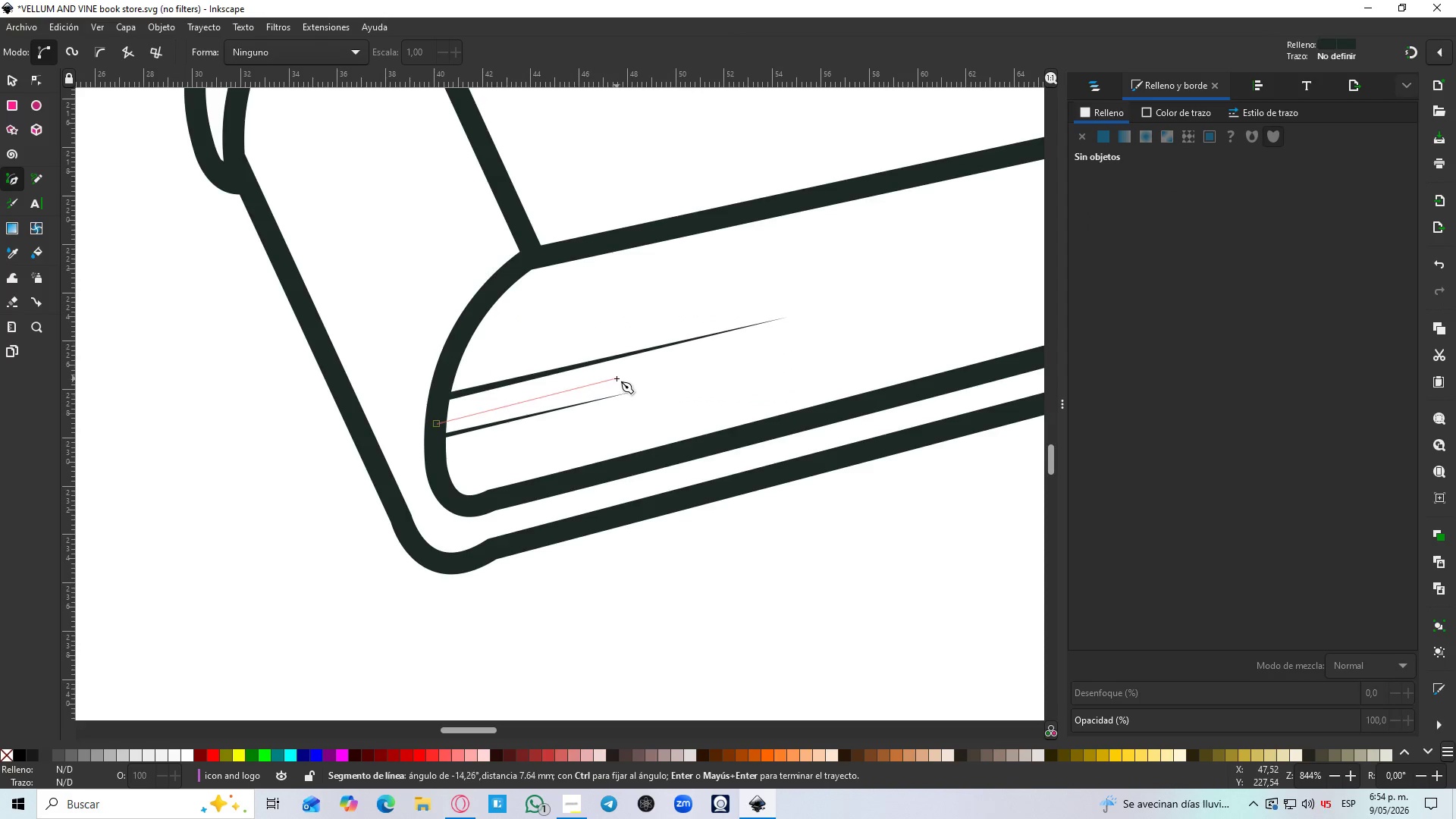 
key(Control+Z)
 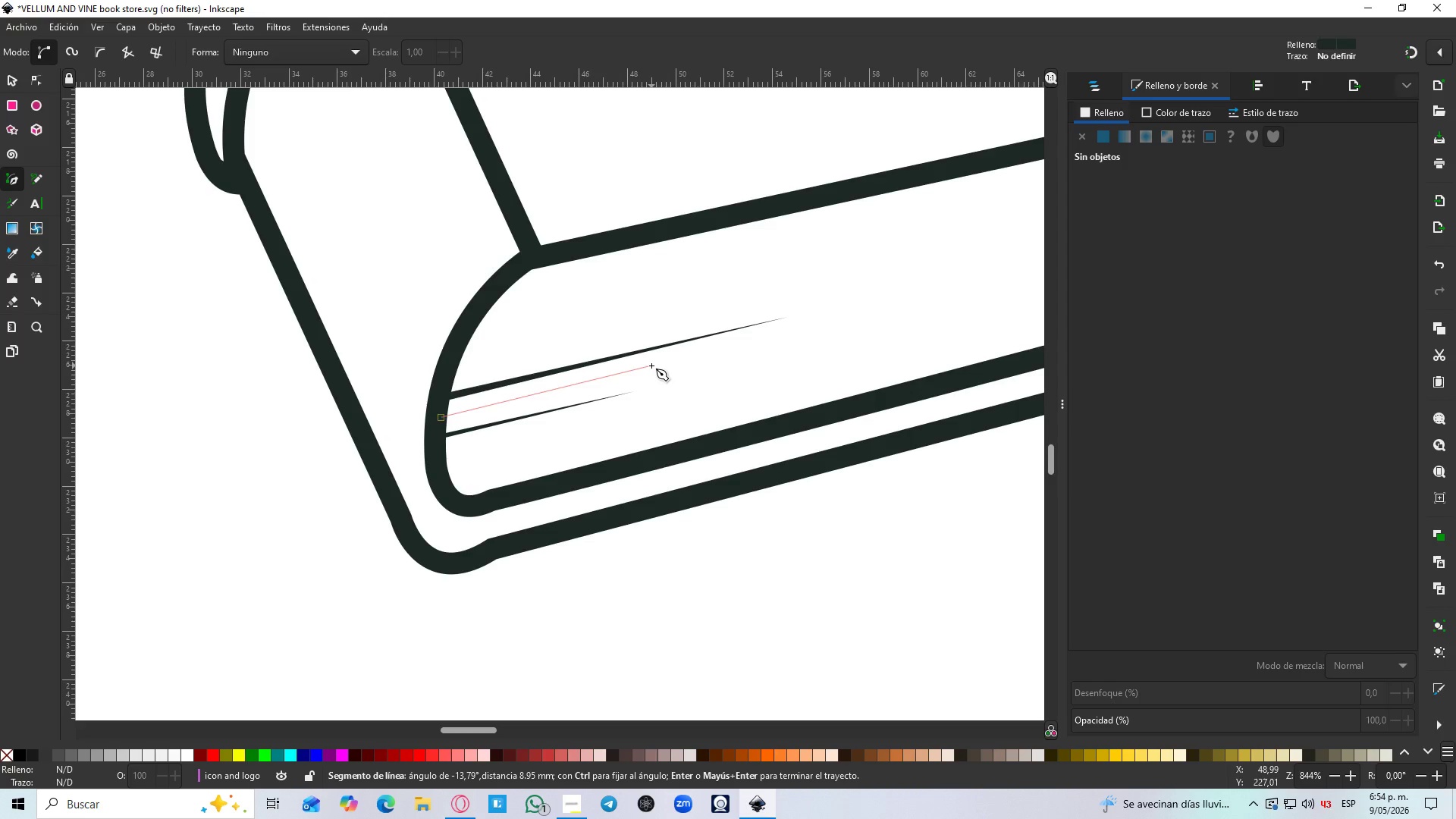 
left_click([652, 368])
 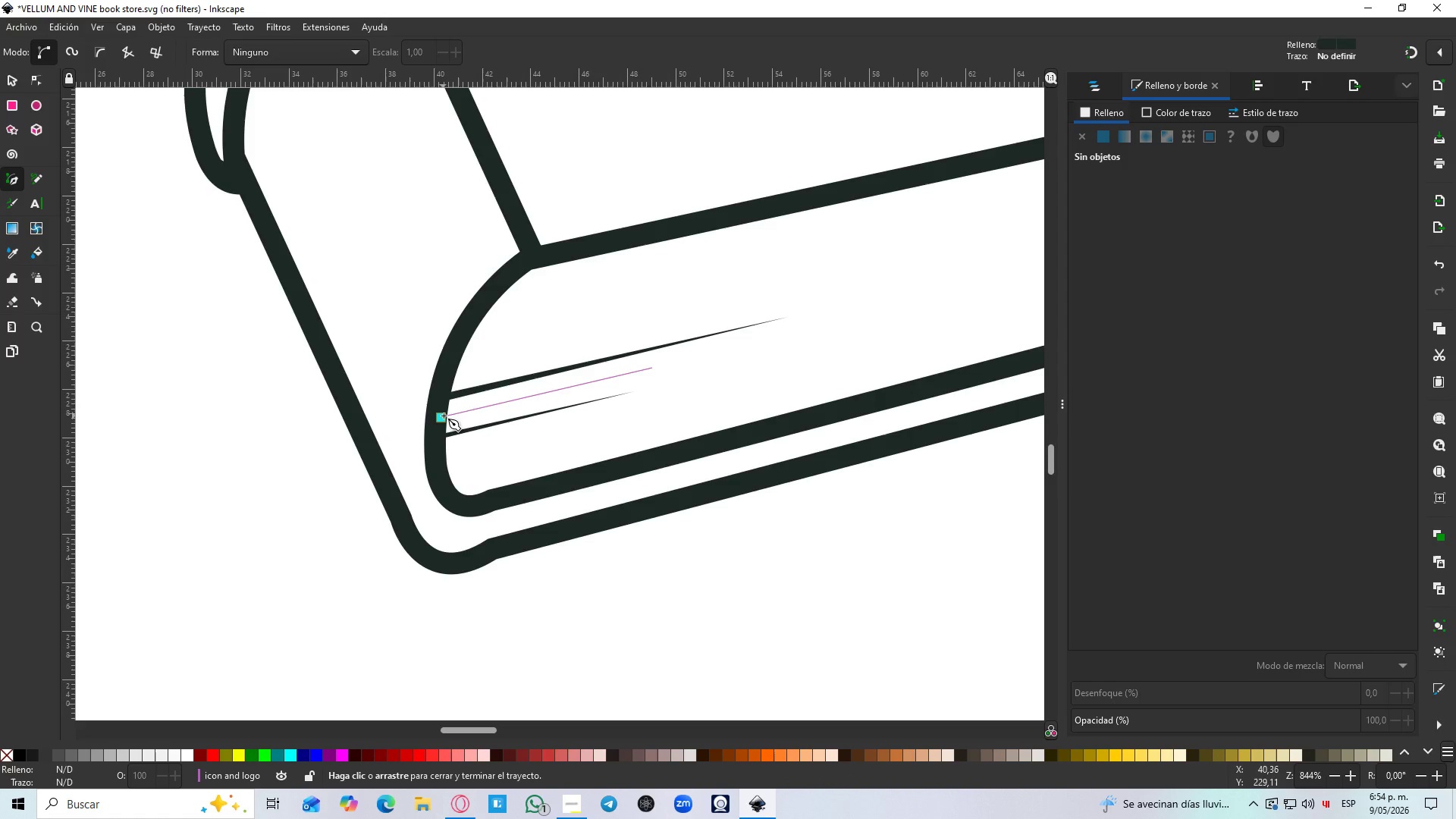 
wait(6.42)
 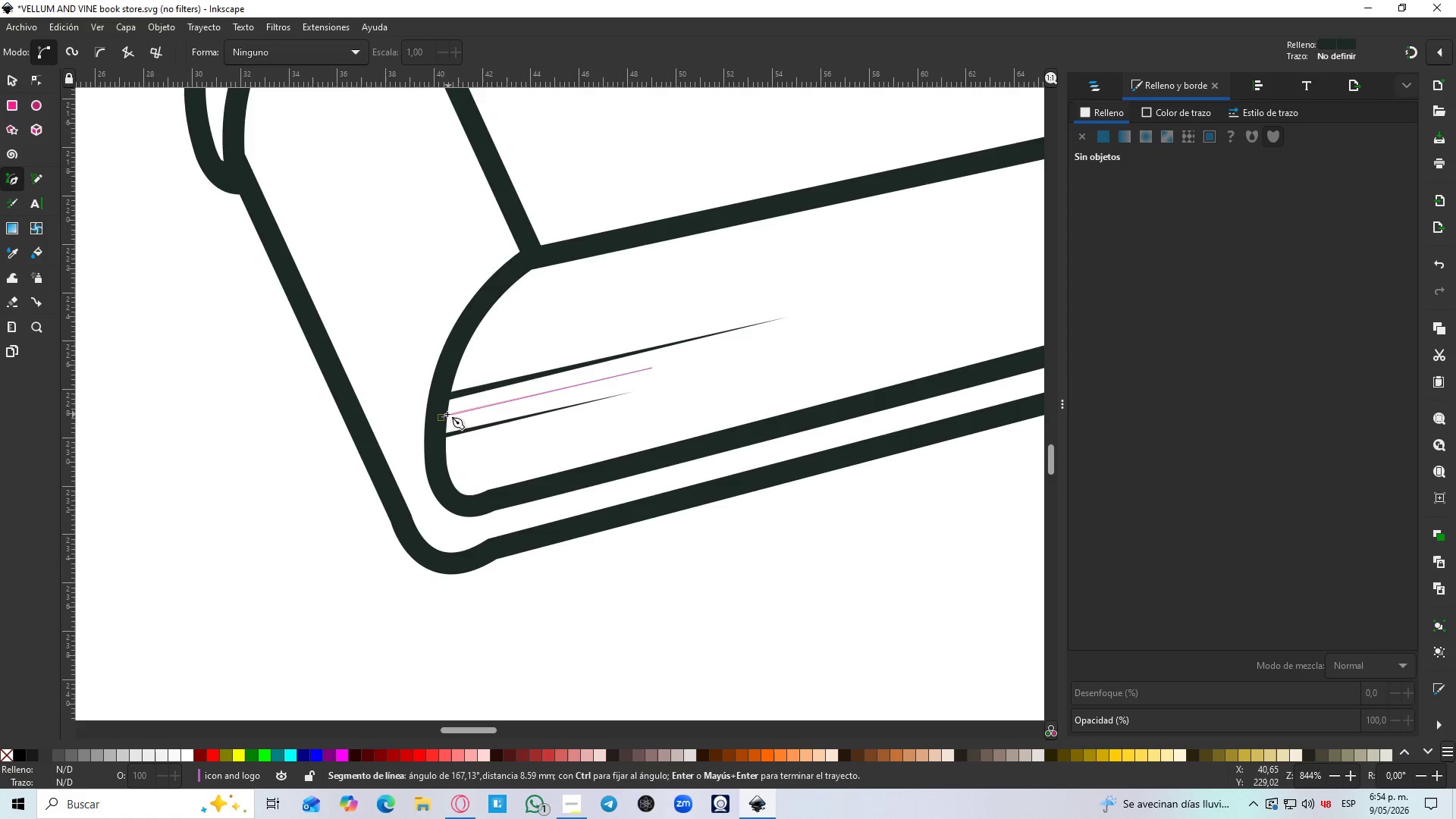 
left_click([447, 413])
 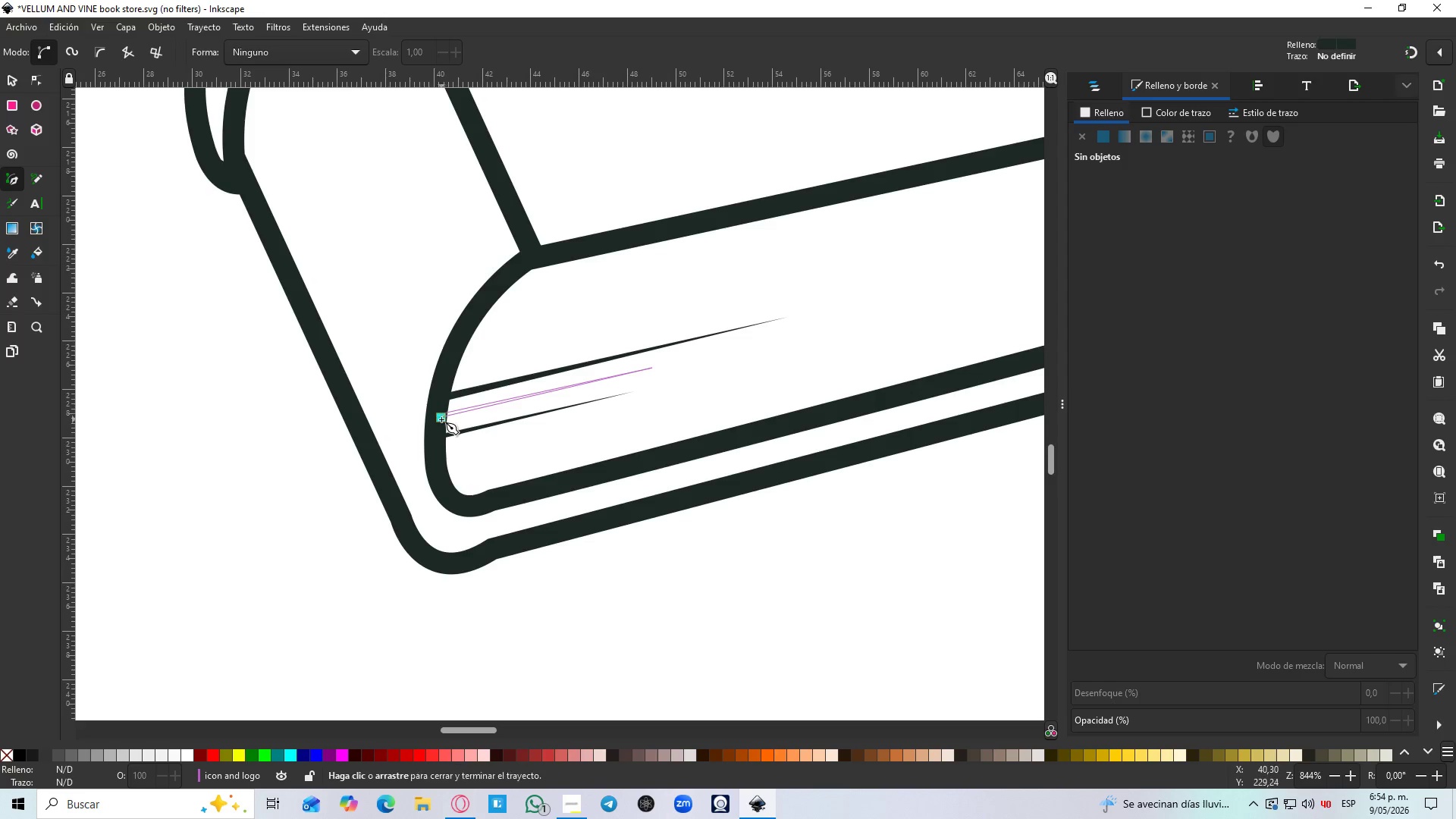 
left_click([441, 419])
 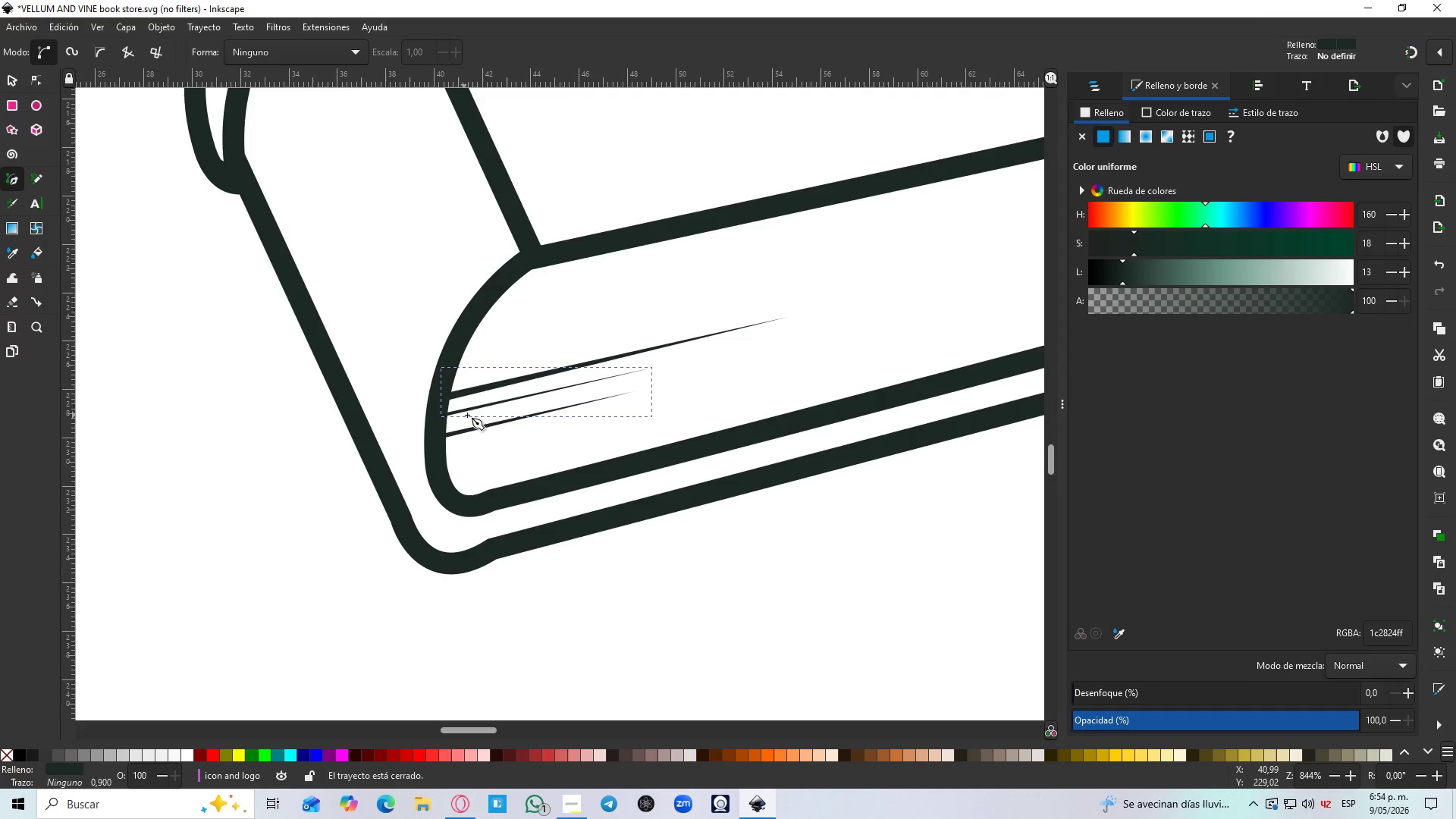 
hold_key(key=ControlLeft, duration=1.25)
scroll: coordinate [525, 401], scroll_direction: down, amount: 3.0
 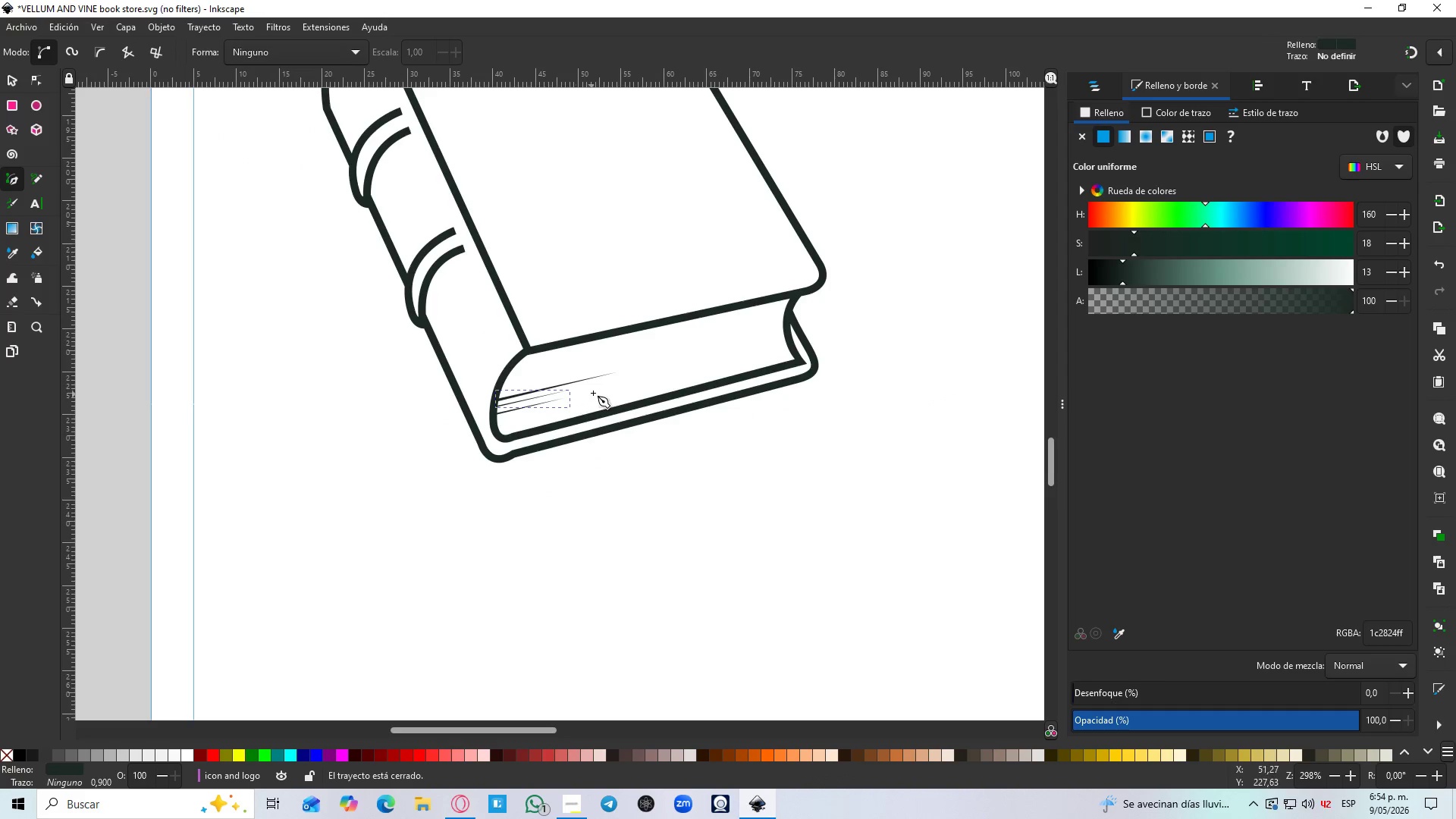 
hold_key(key=ControlLeft, duration=1.99)
 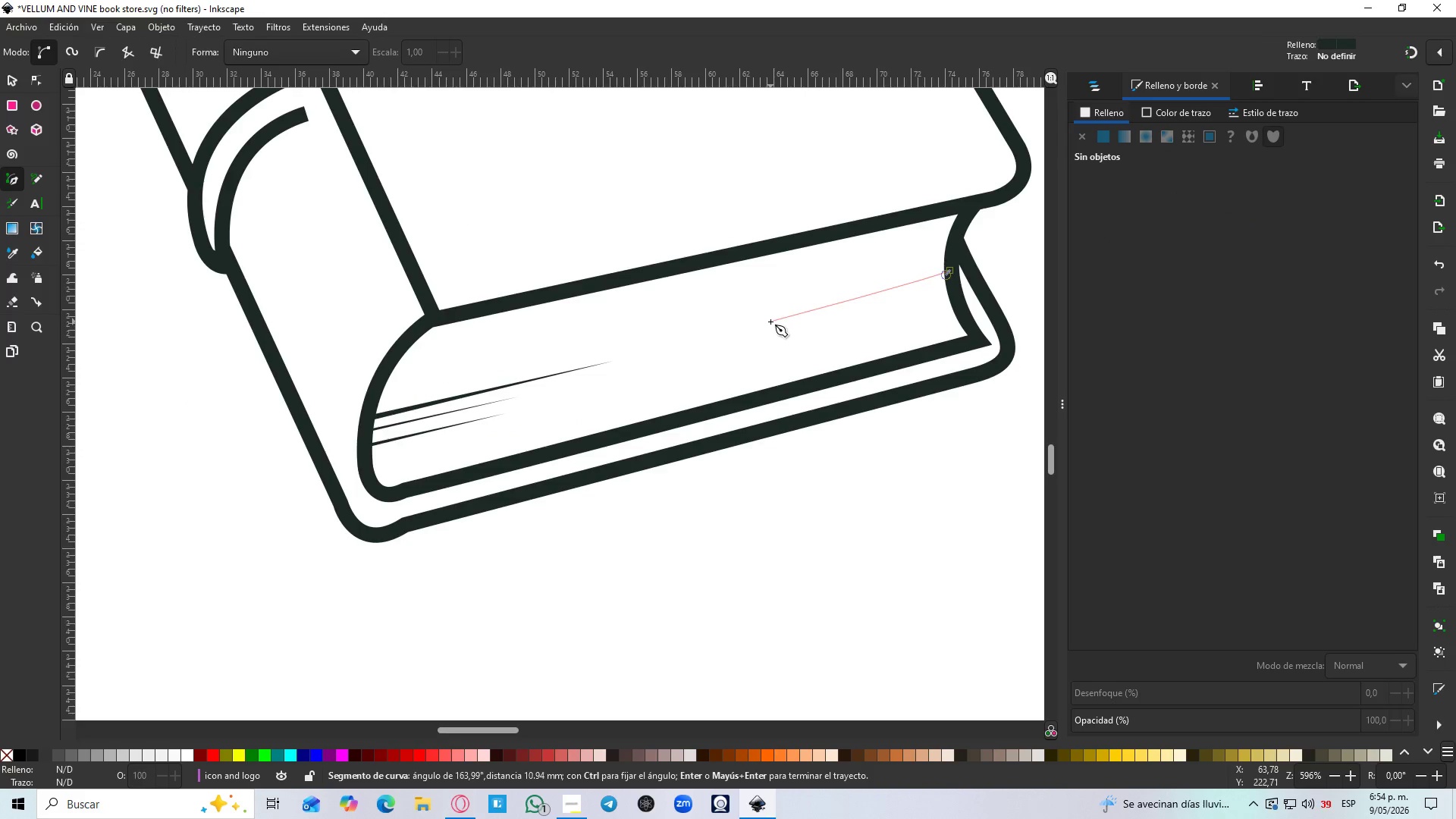 
scroll: coordinate [632, 381], scroll_direction: up, amount: 2.0
 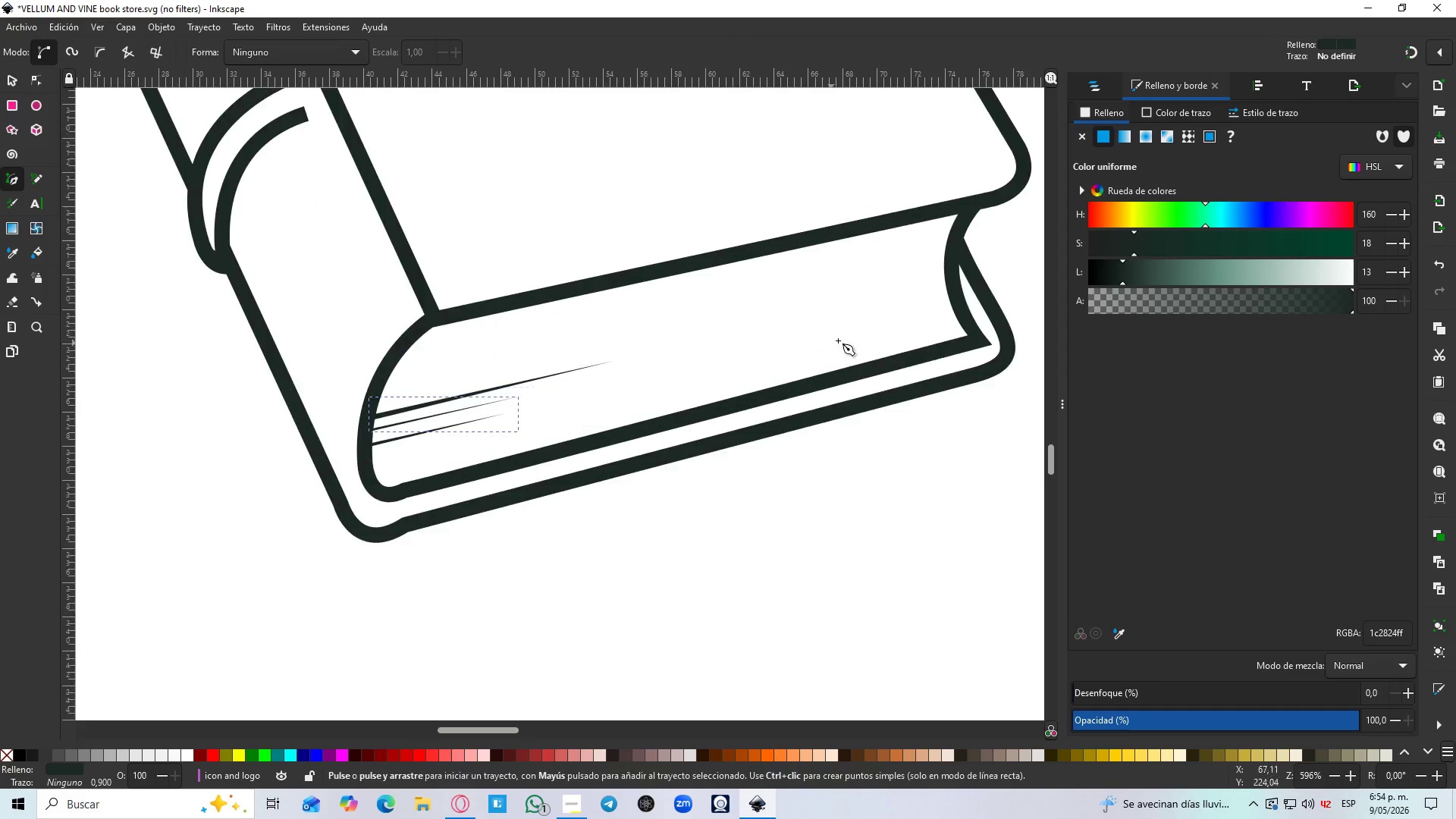 
left_click_drag(start_coordinate=[950, 270], to_coordinate=[946, 275])
 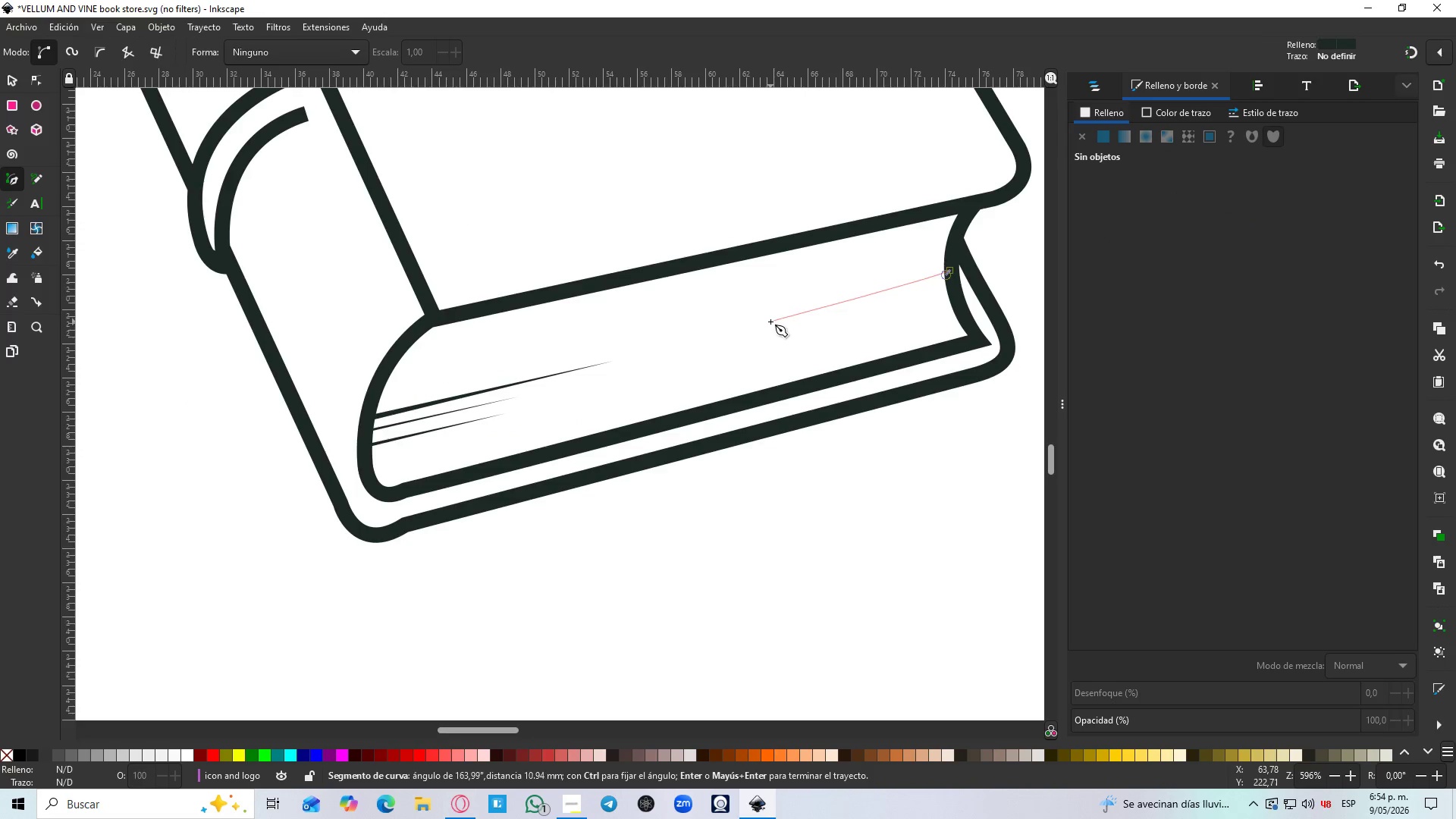 
hold_key(key=ControlLeft, duration=1.5)
left_click([770, 322])
 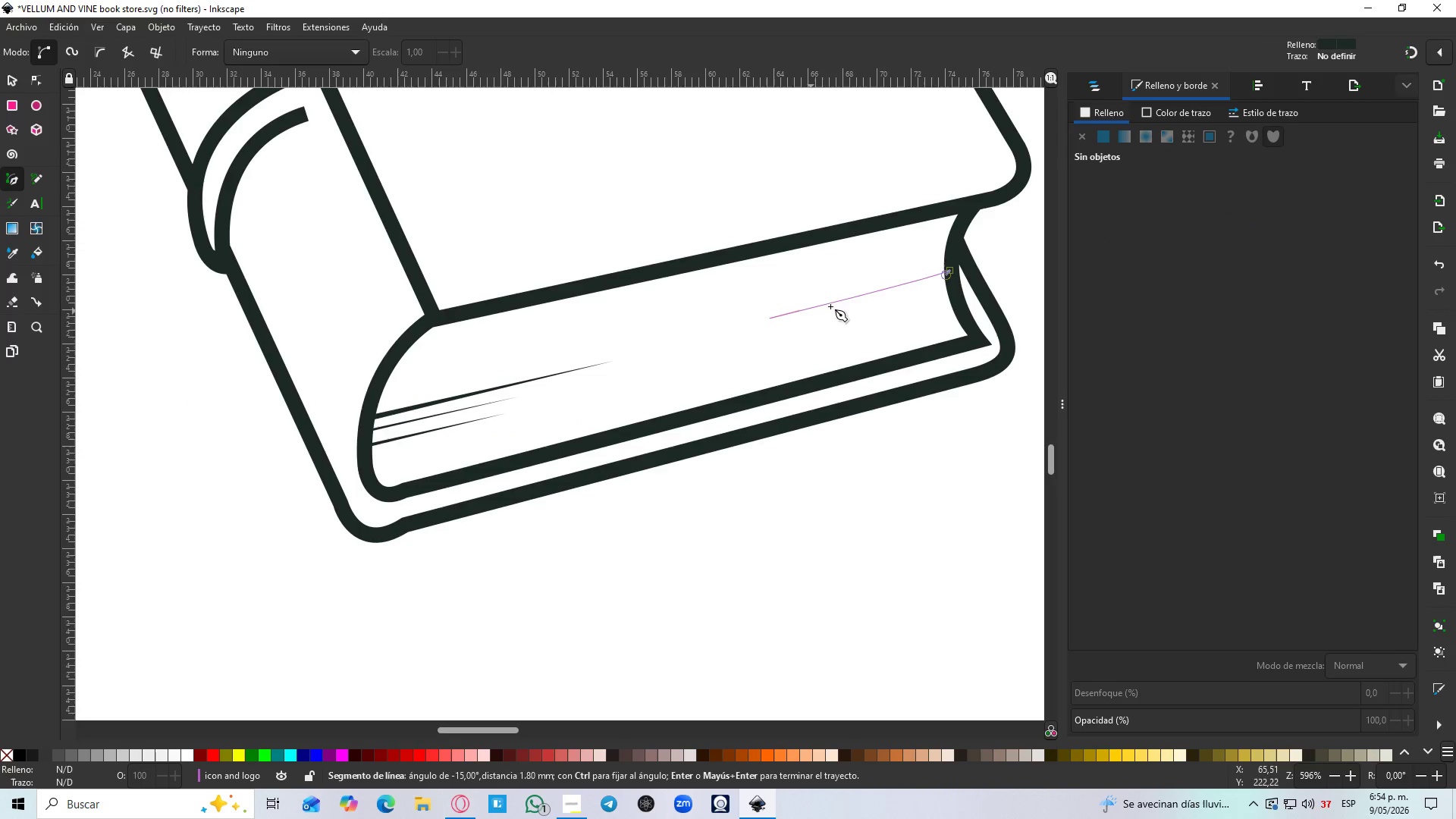 
hold_key(key=ControlLeft, duration=0.39)
 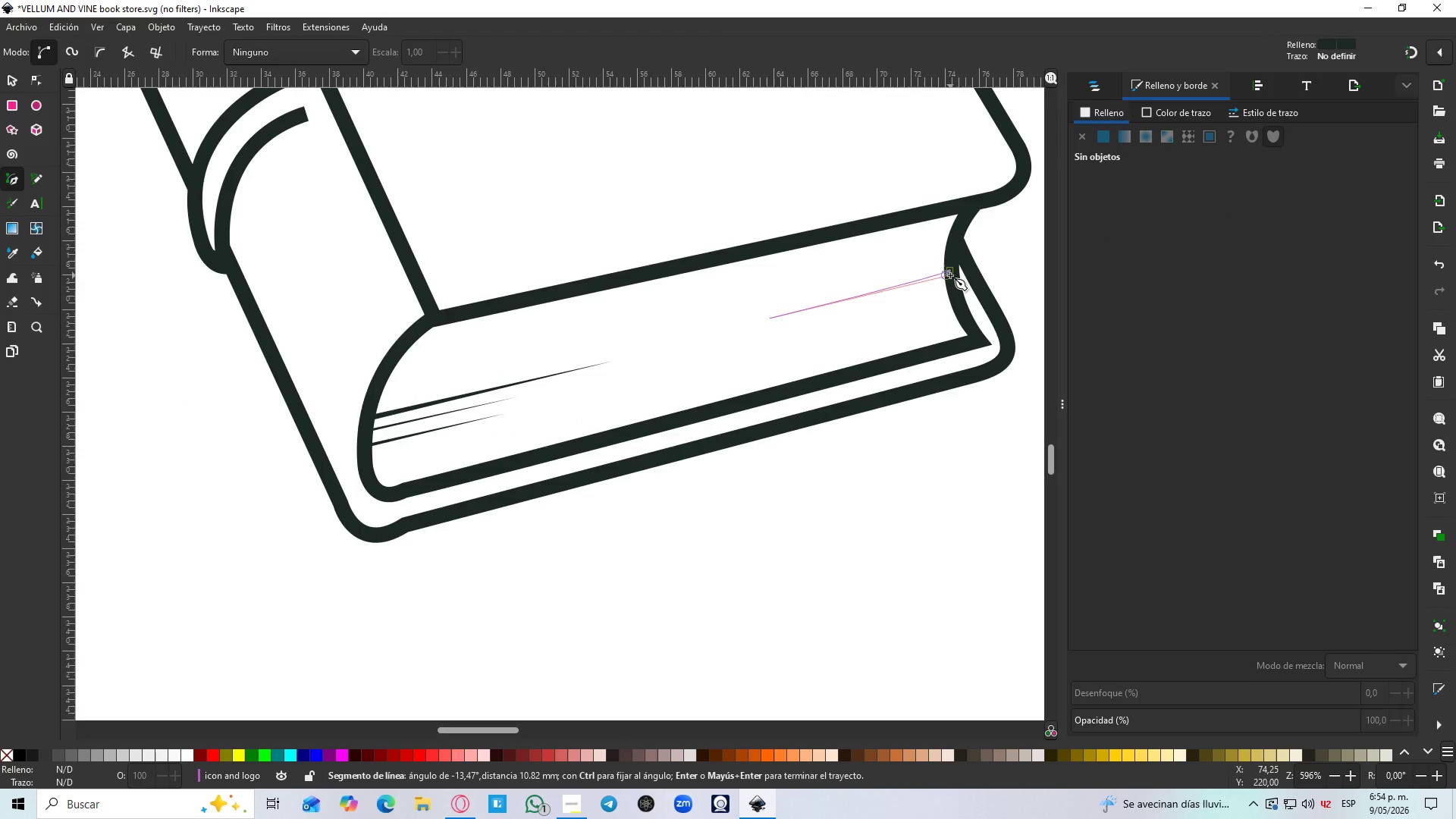 
left_click([950, 275])
 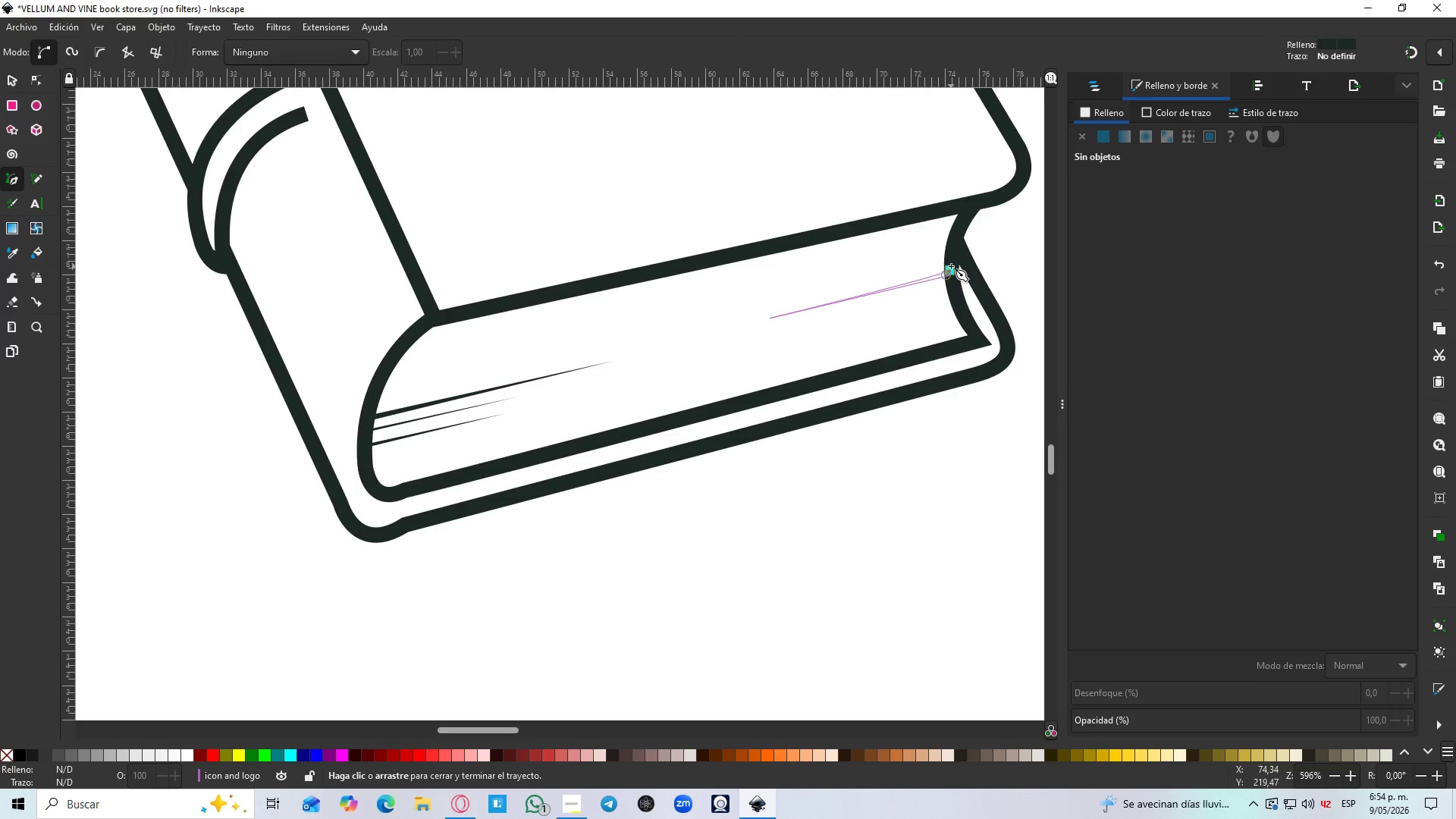 
left_click([951, 266])
 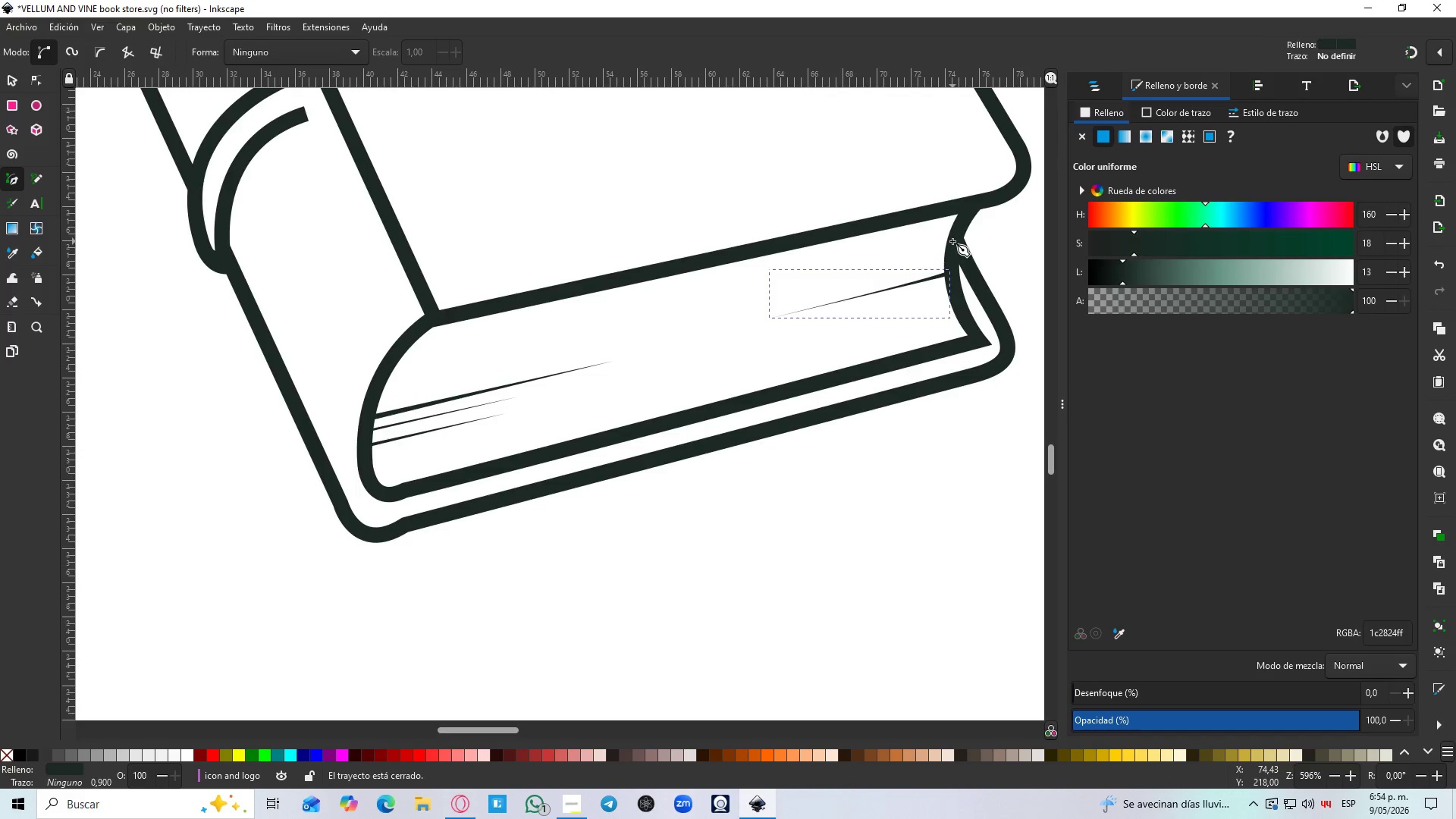 
left_click_drag(start_coordinate=[952, 241], to_coordinate=[948, 240])
 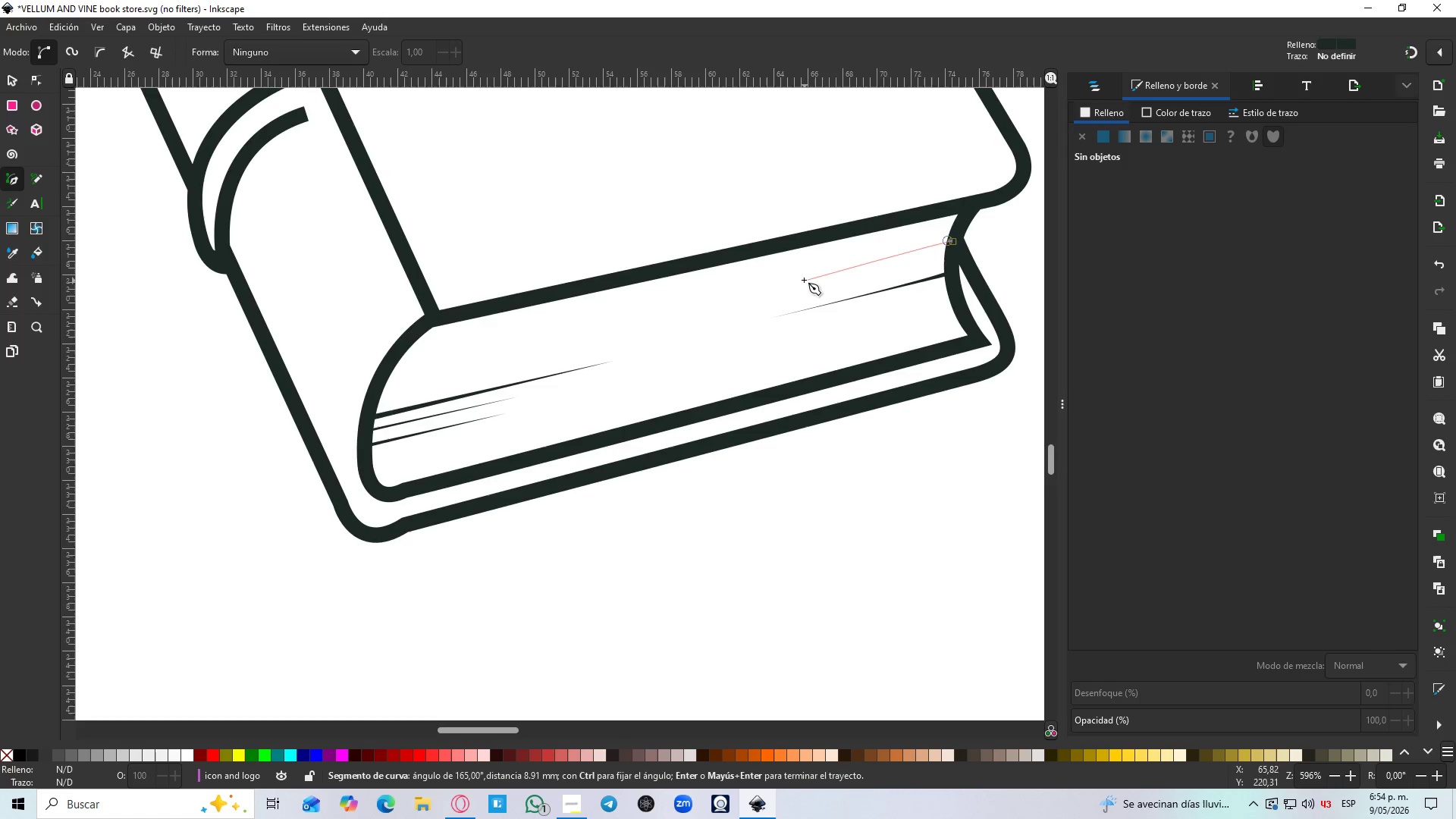 
left_click([802, 279])
 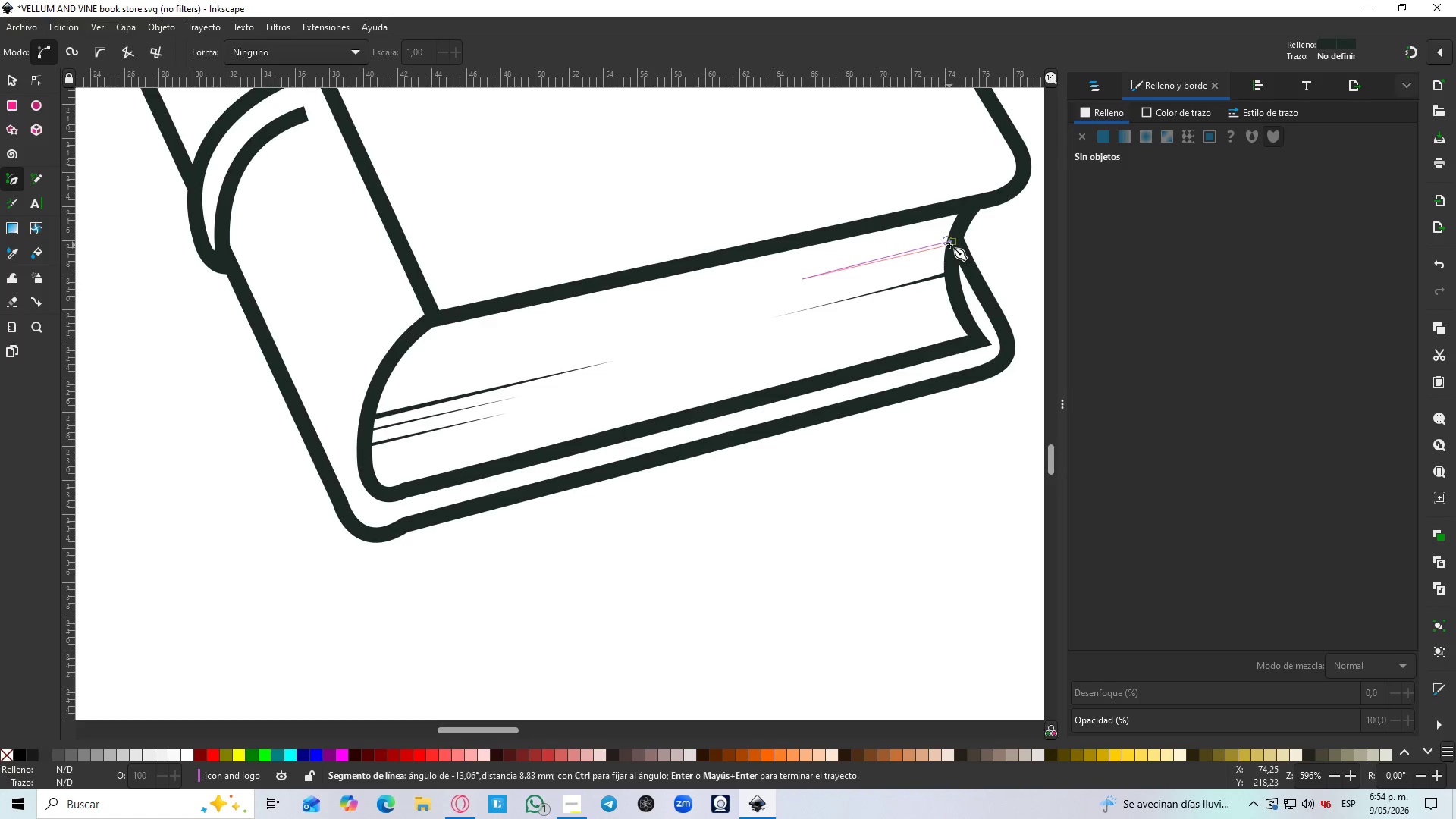 
left_click([952, 246])
 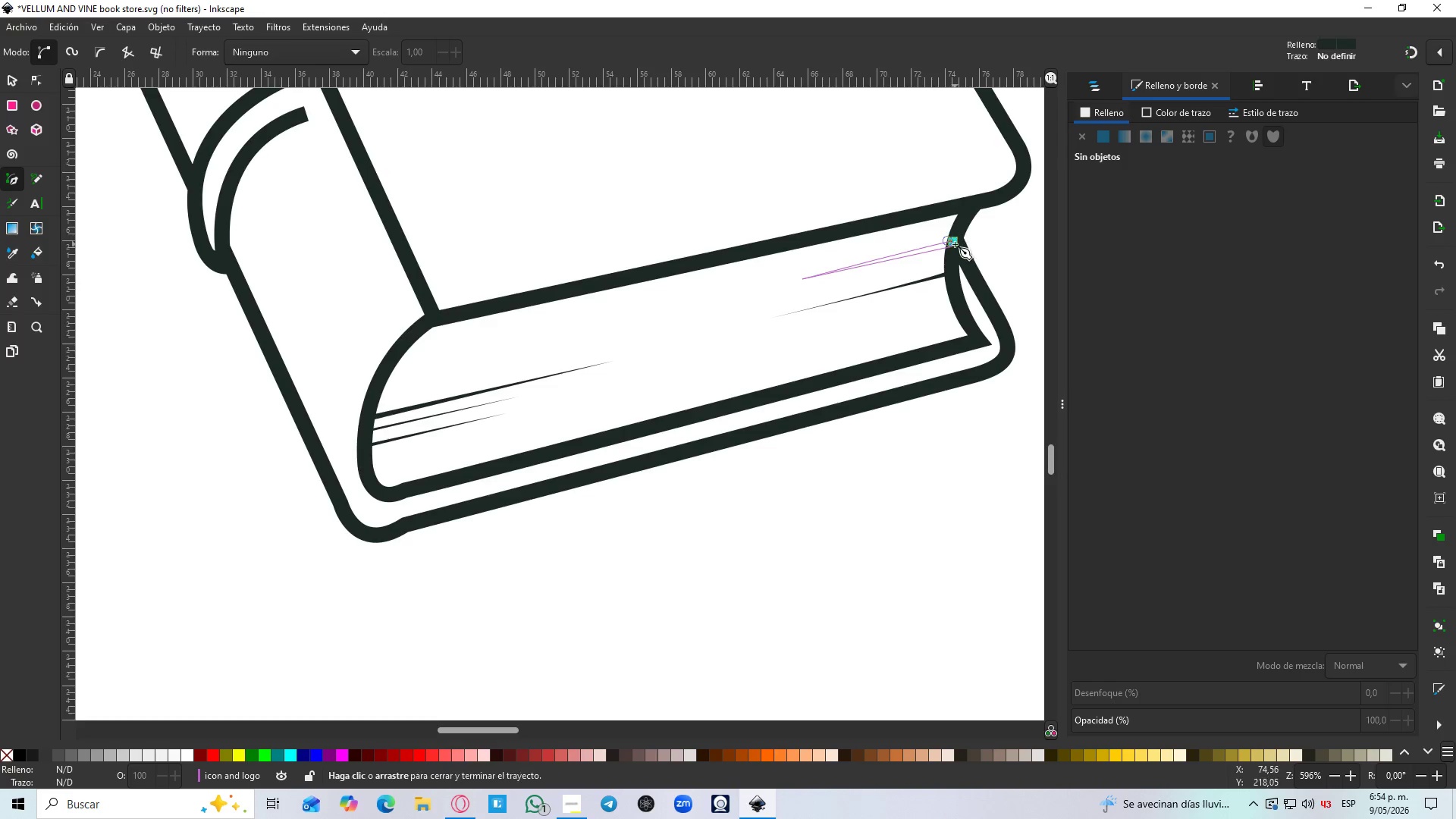 
left_click([955, 245])
 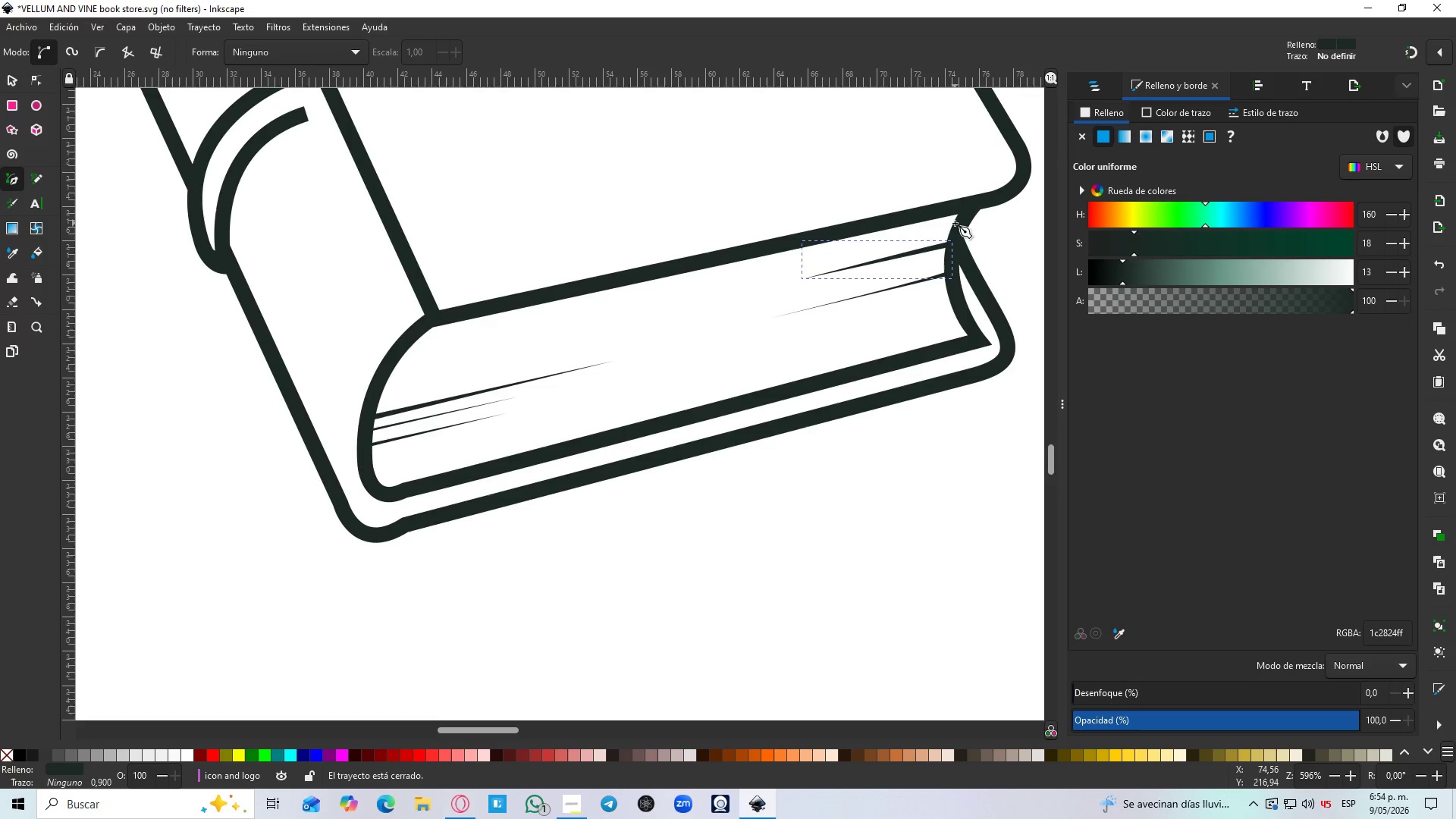 
left_click_drag(start_coordinate=[955, 224], to_coordinate=[951, 224])
 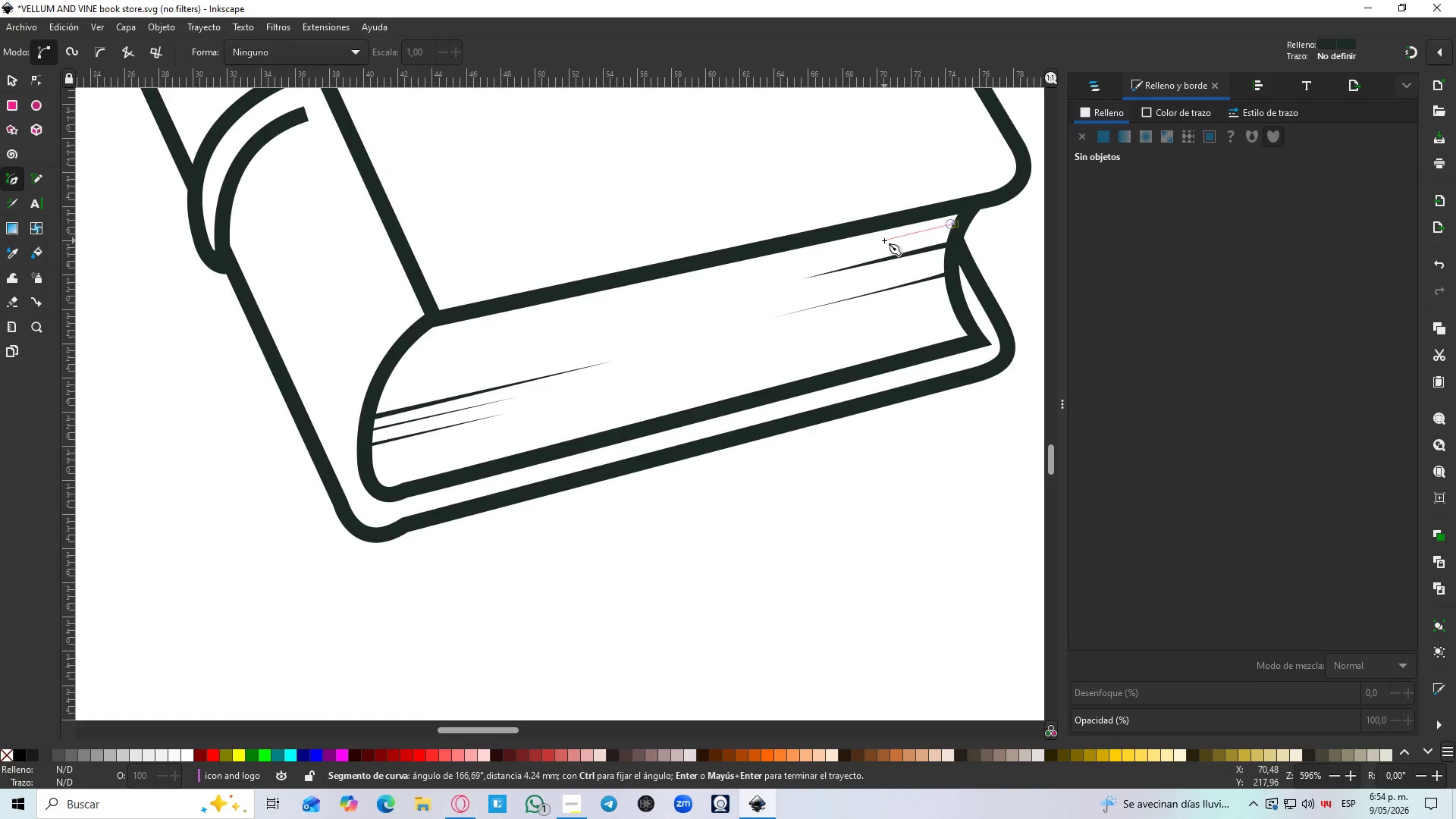 
left_click([884, 240])
 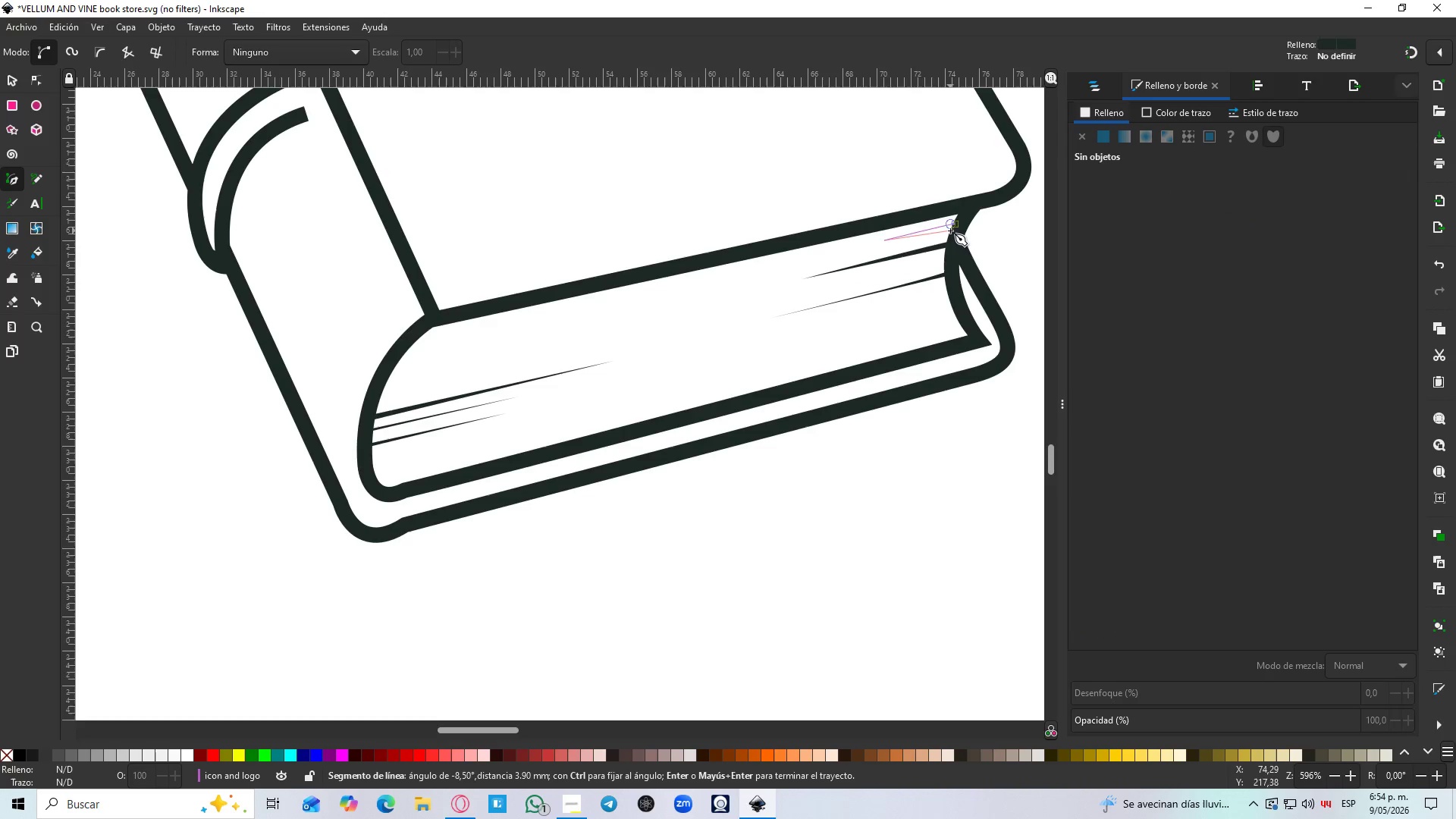 
left_click([952, 229])
 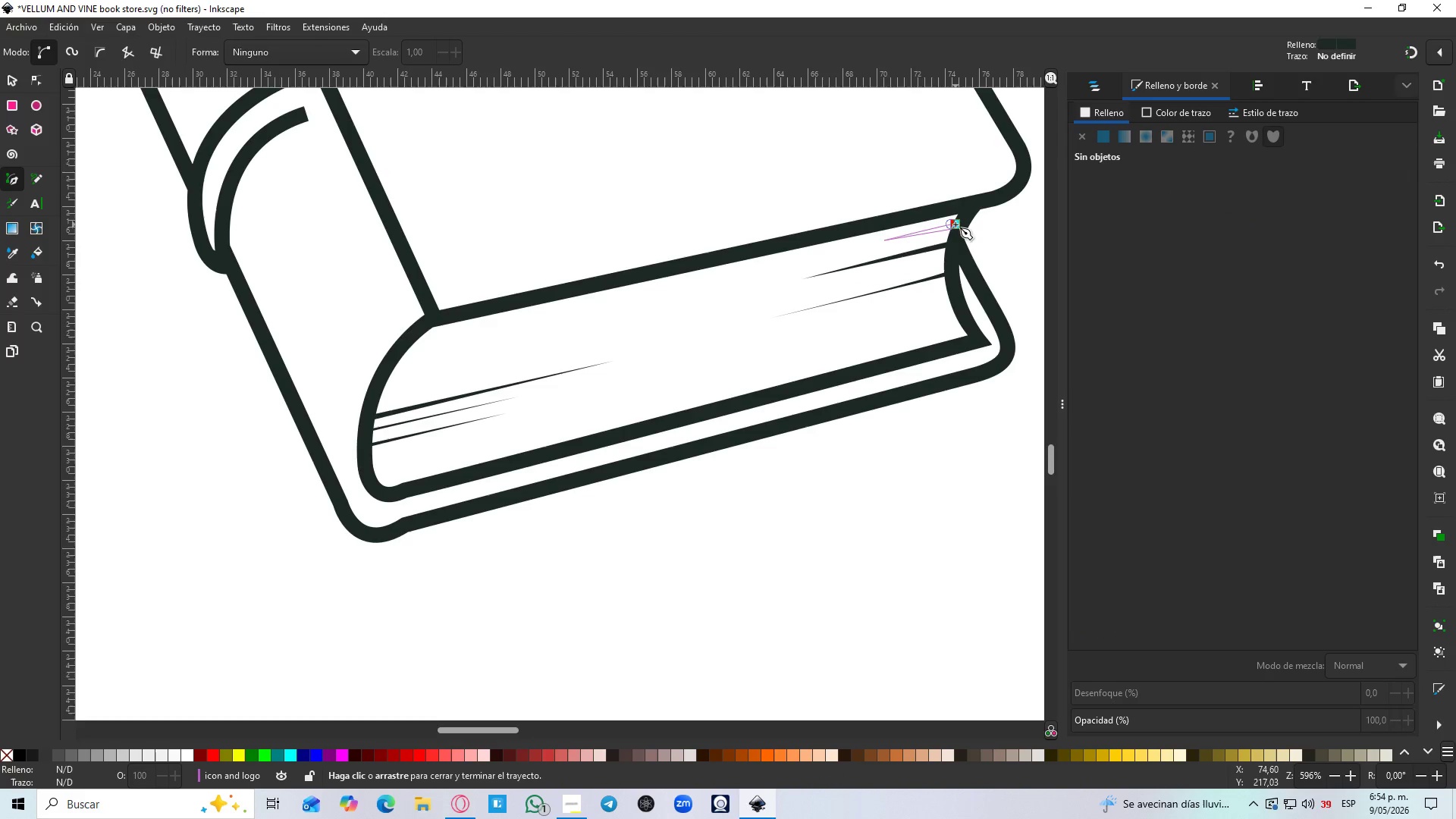 
left_click([956, 224])
 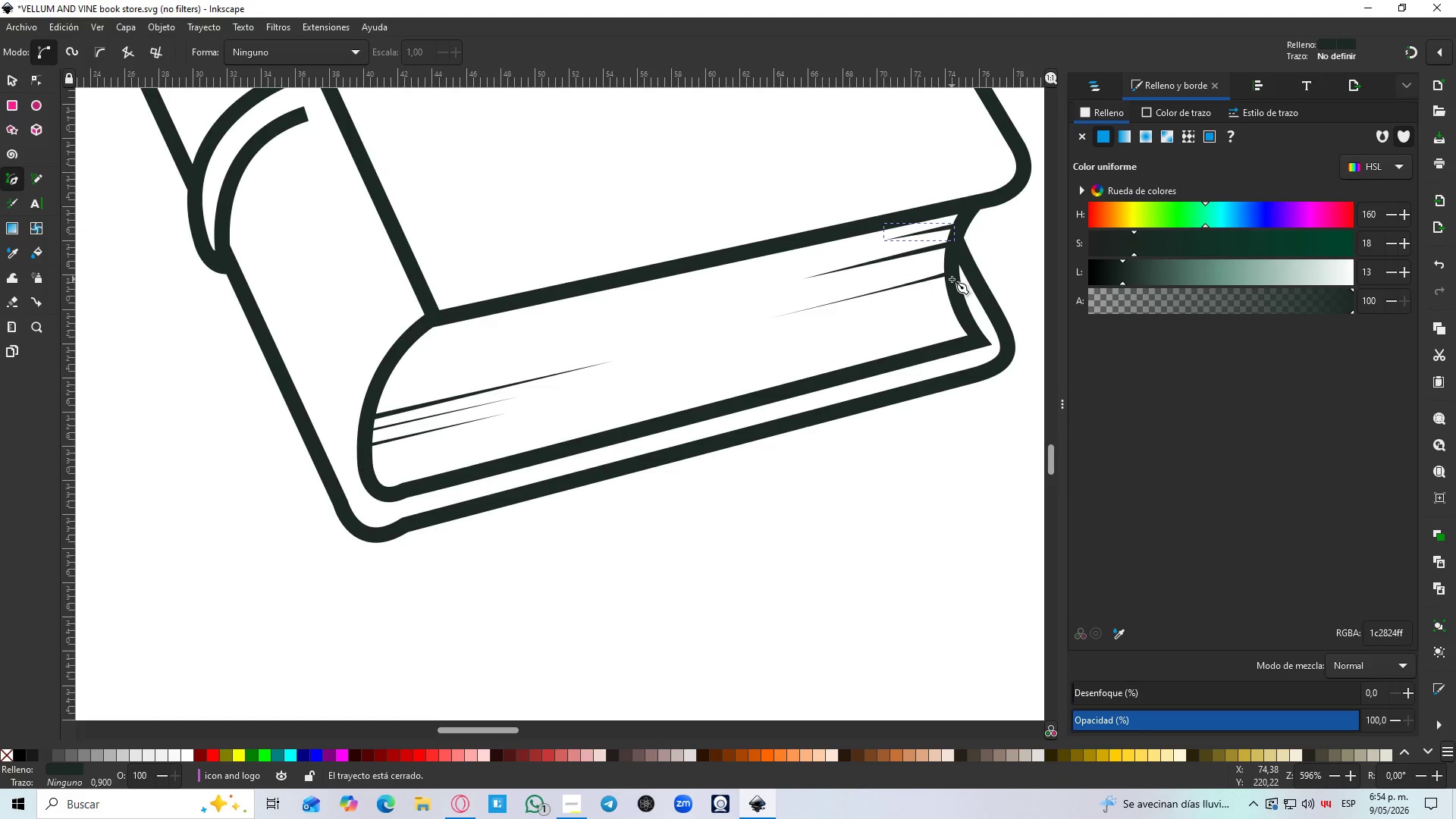 
left_click_drag(start_coordinate=[949, 282], to_coordinate=[944, 284])
 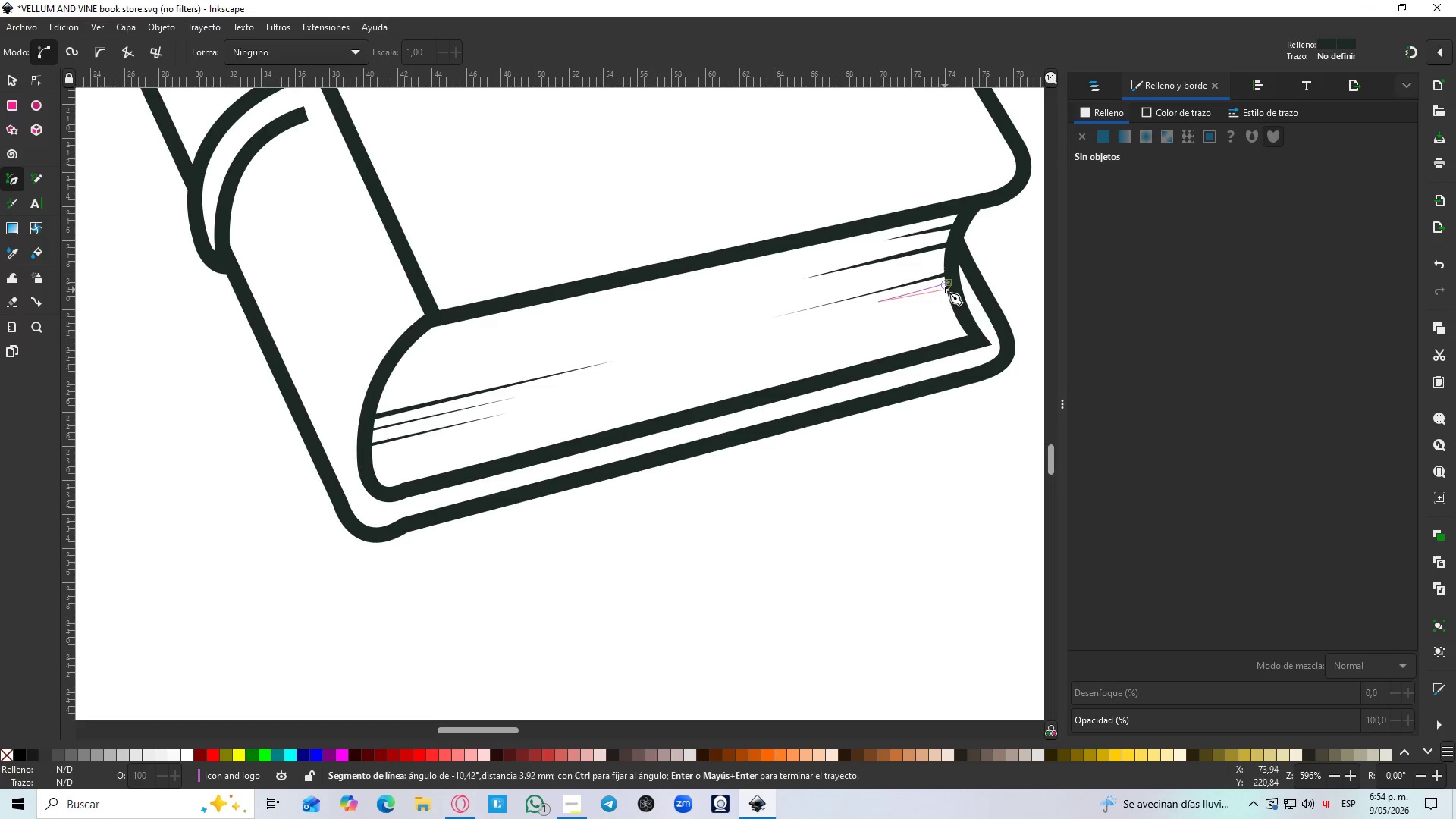 
double_click([947, 283])
 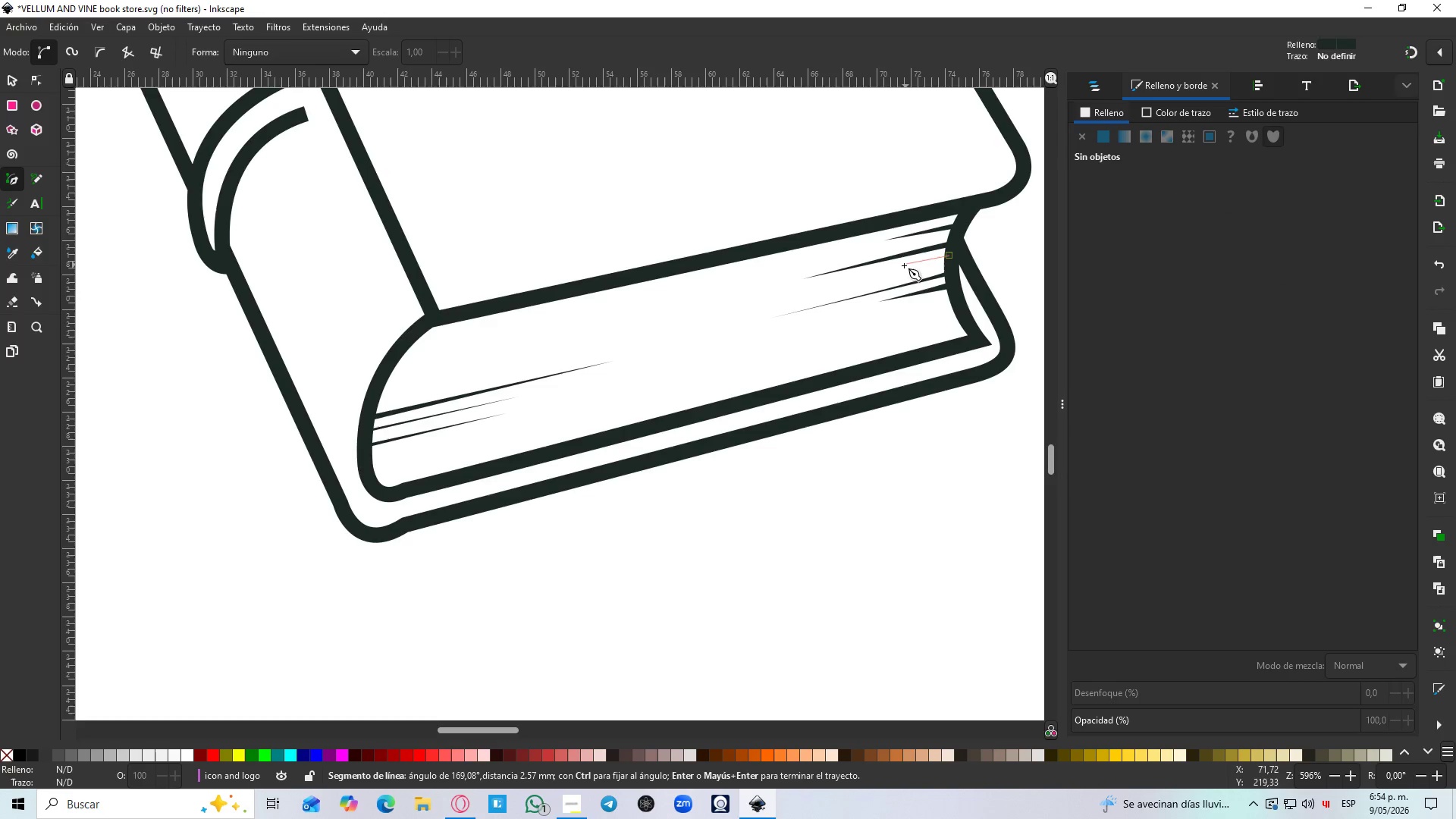 
left_click([899, 268])
 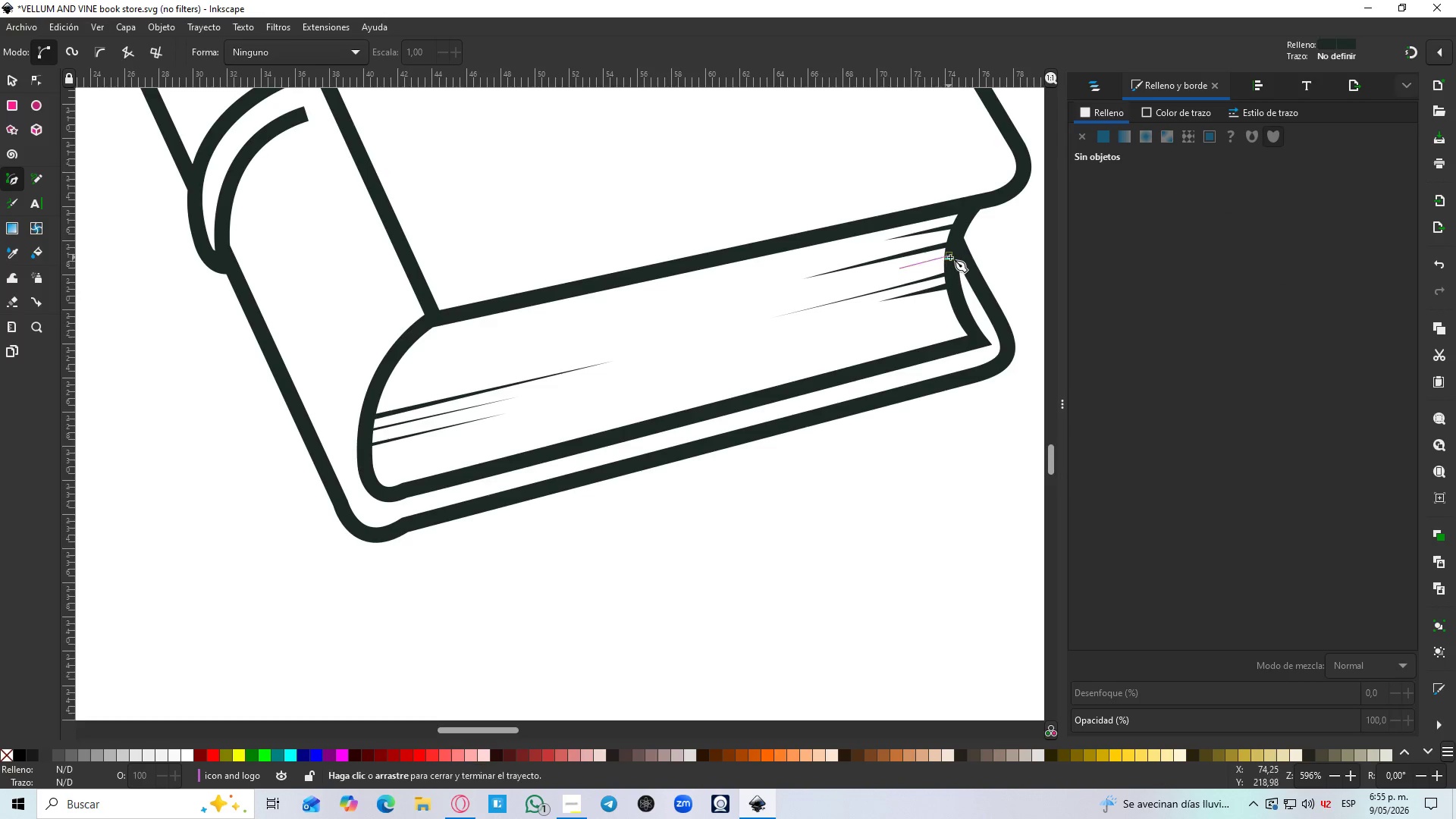 
left_click([951, 257])
 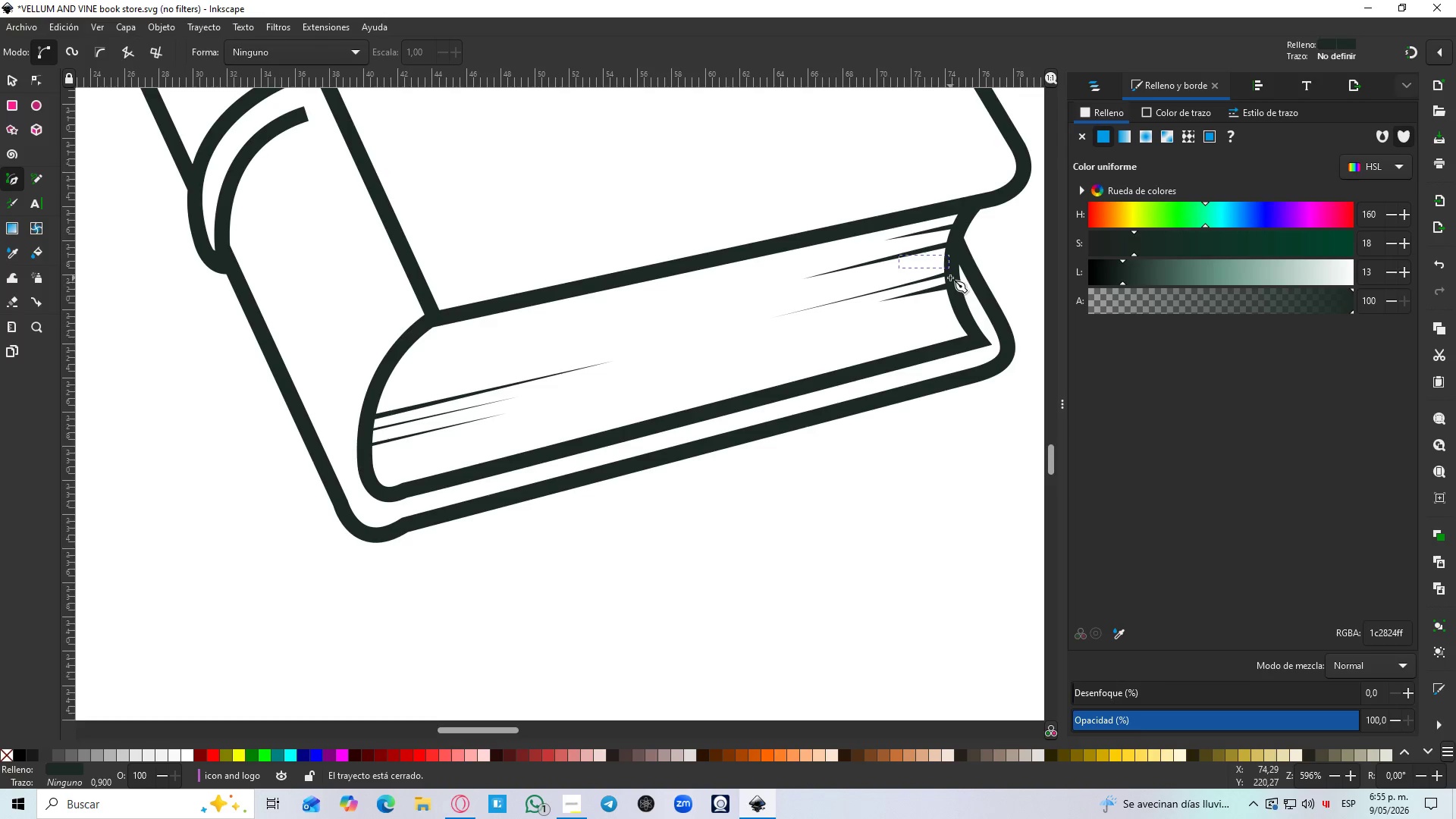 
key(Control+Z)
 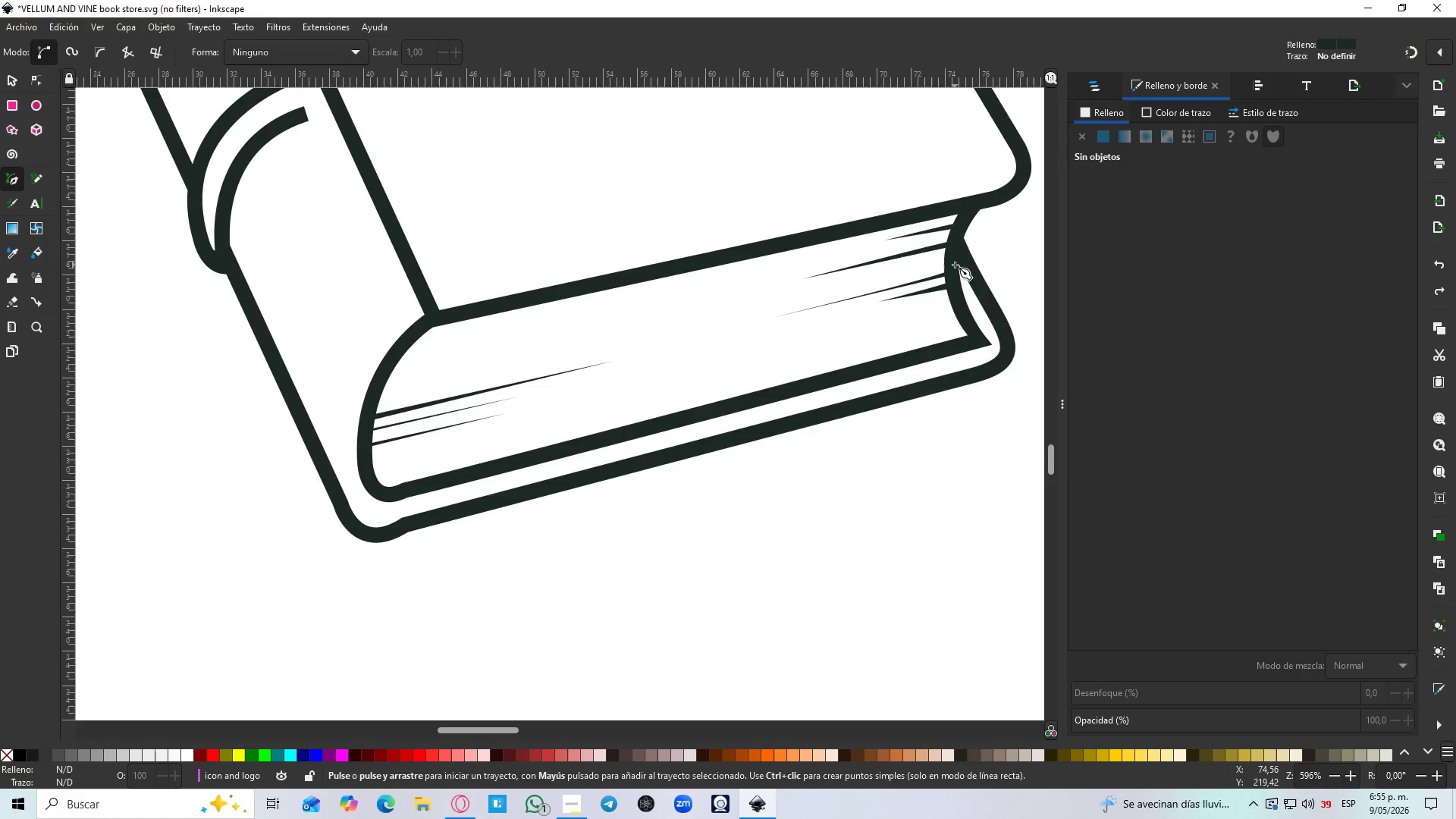 
scroll: coordinate [955, 264], scroll_direction: up, amount: 2.0
 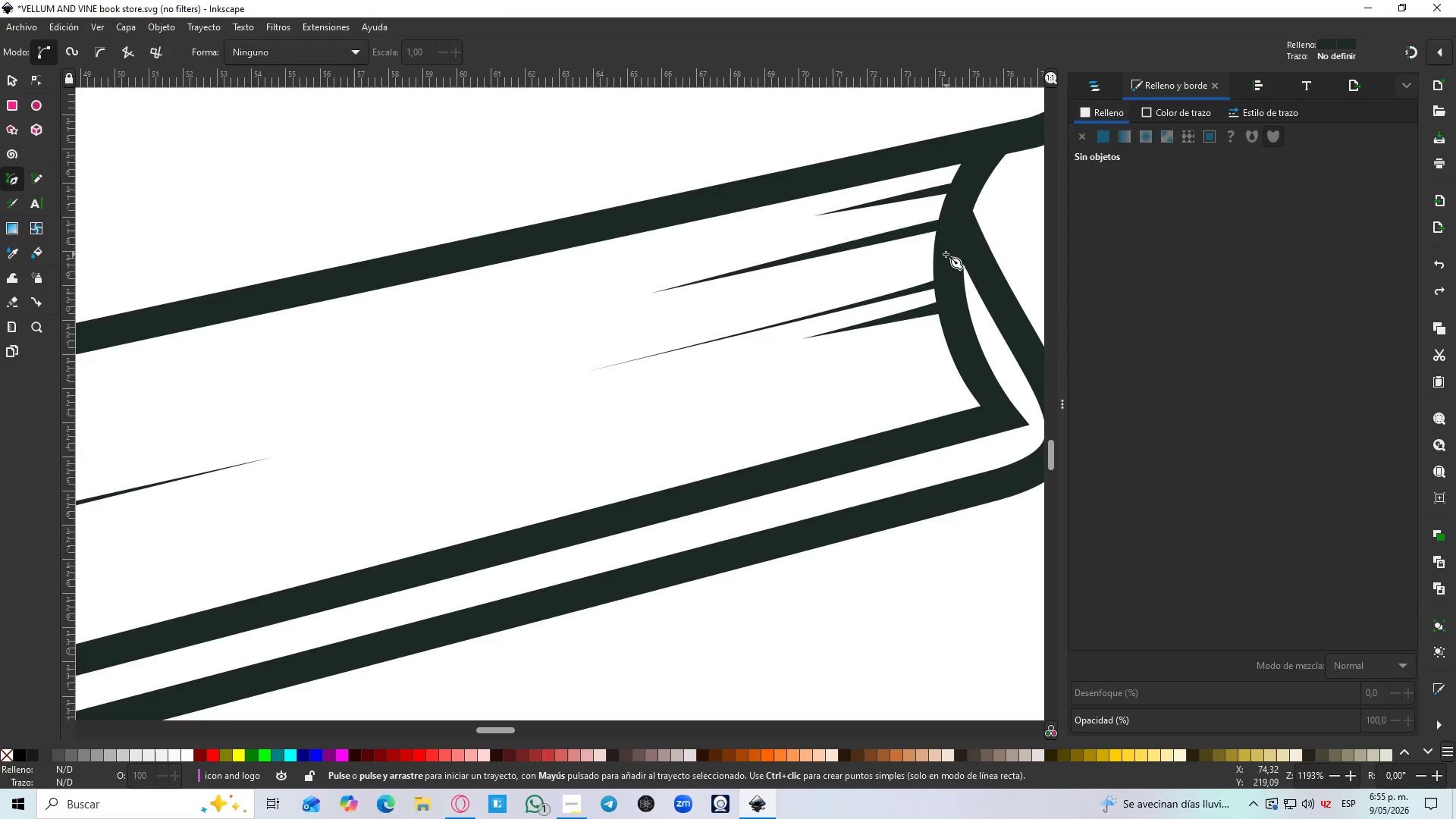 
left_click_drag(start_coordinate=[946, 253], to_coordinate=[941, 253])
 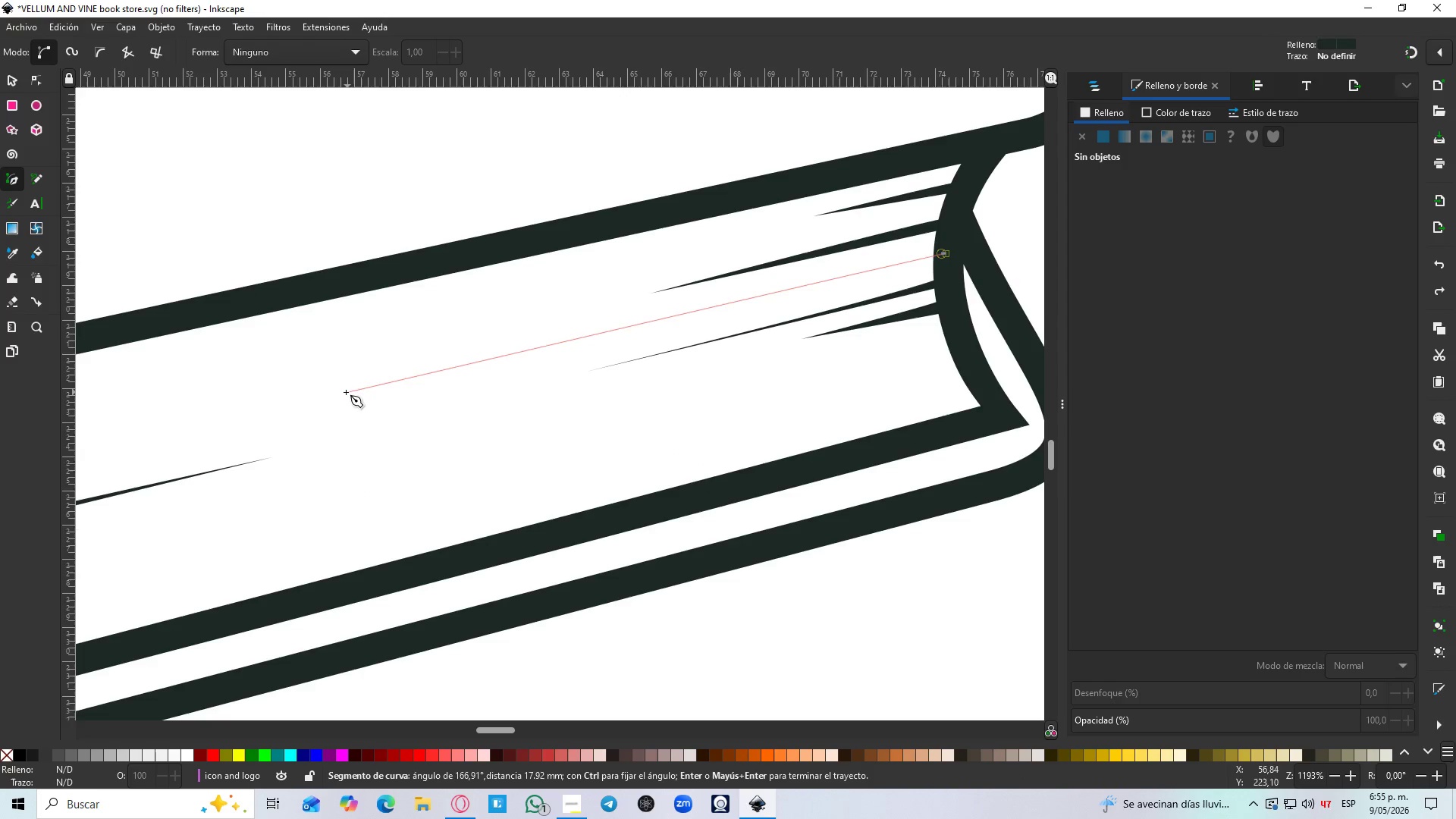 
left_click([335, 394])
 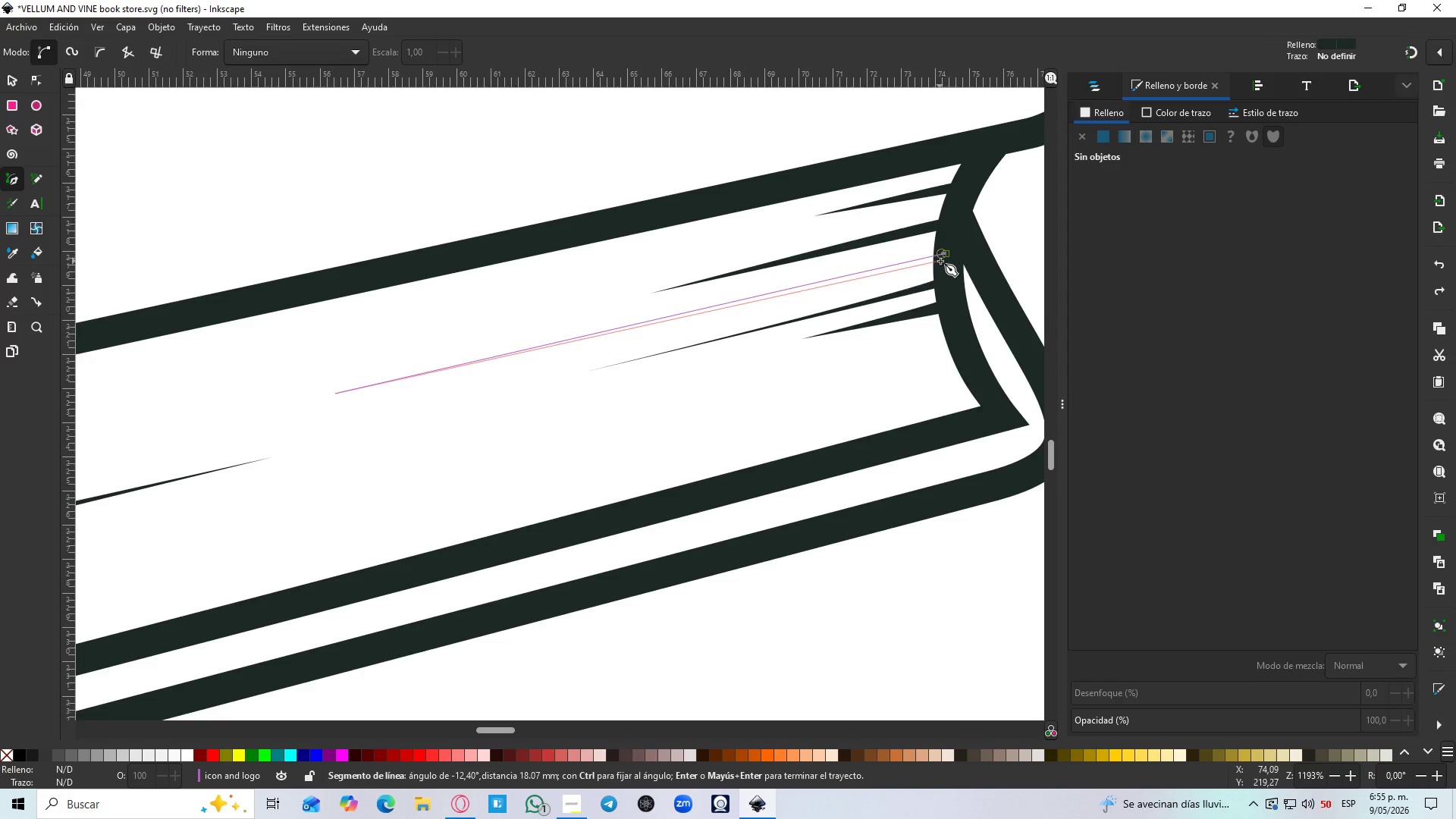 
left_click([942, 261])
 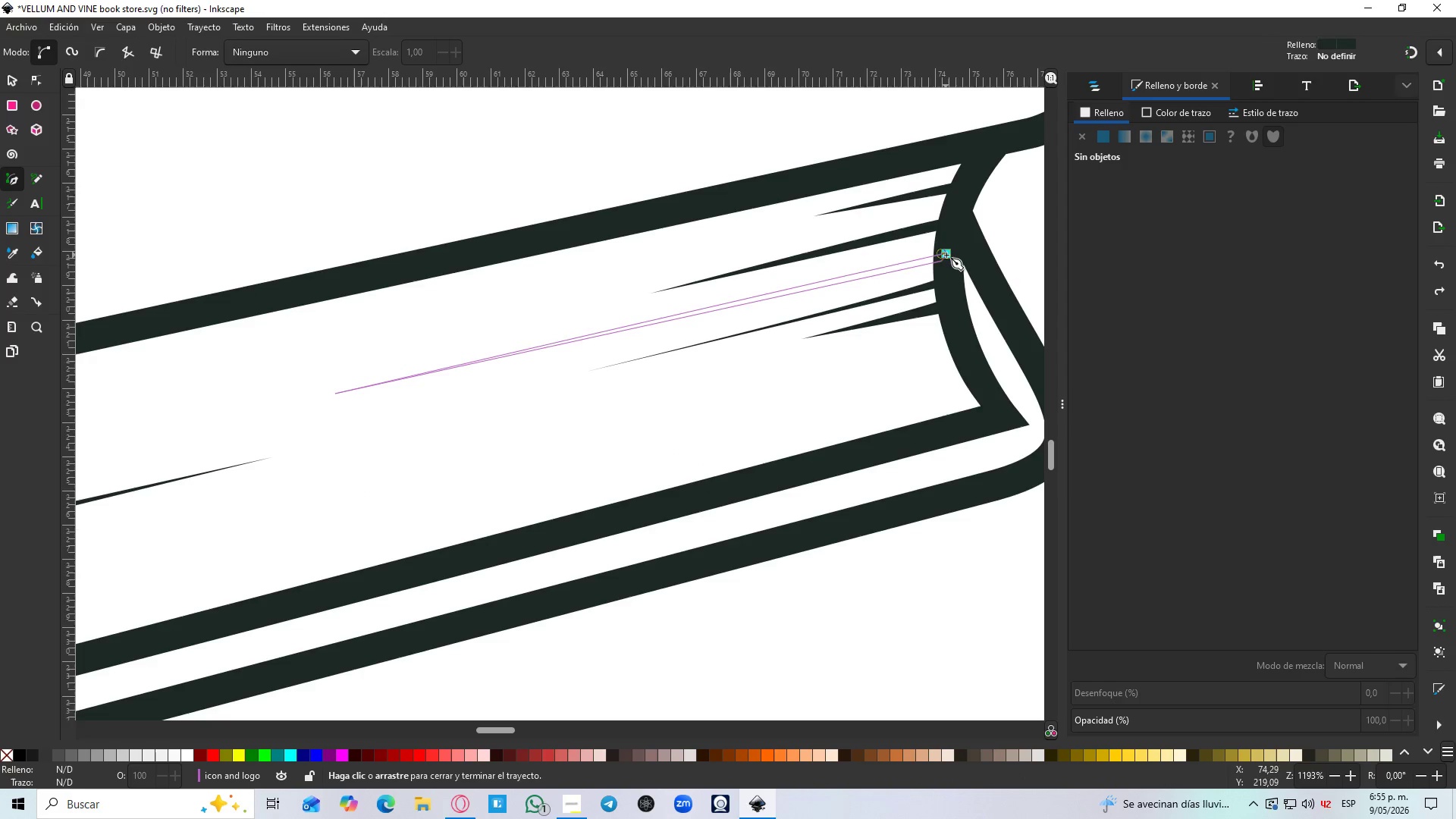 
double_click([947, 254])
 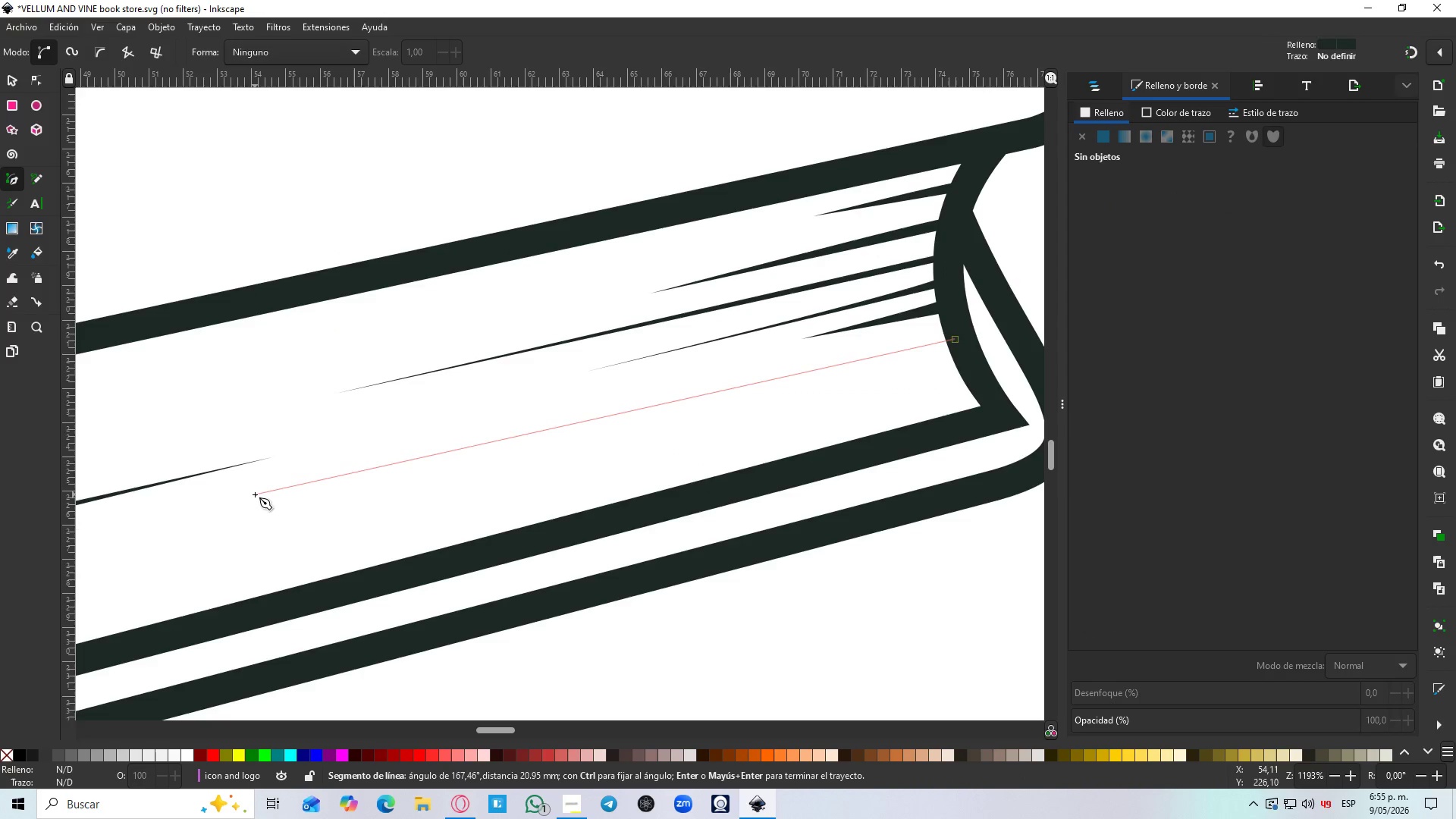 
left_click([249, 500])
 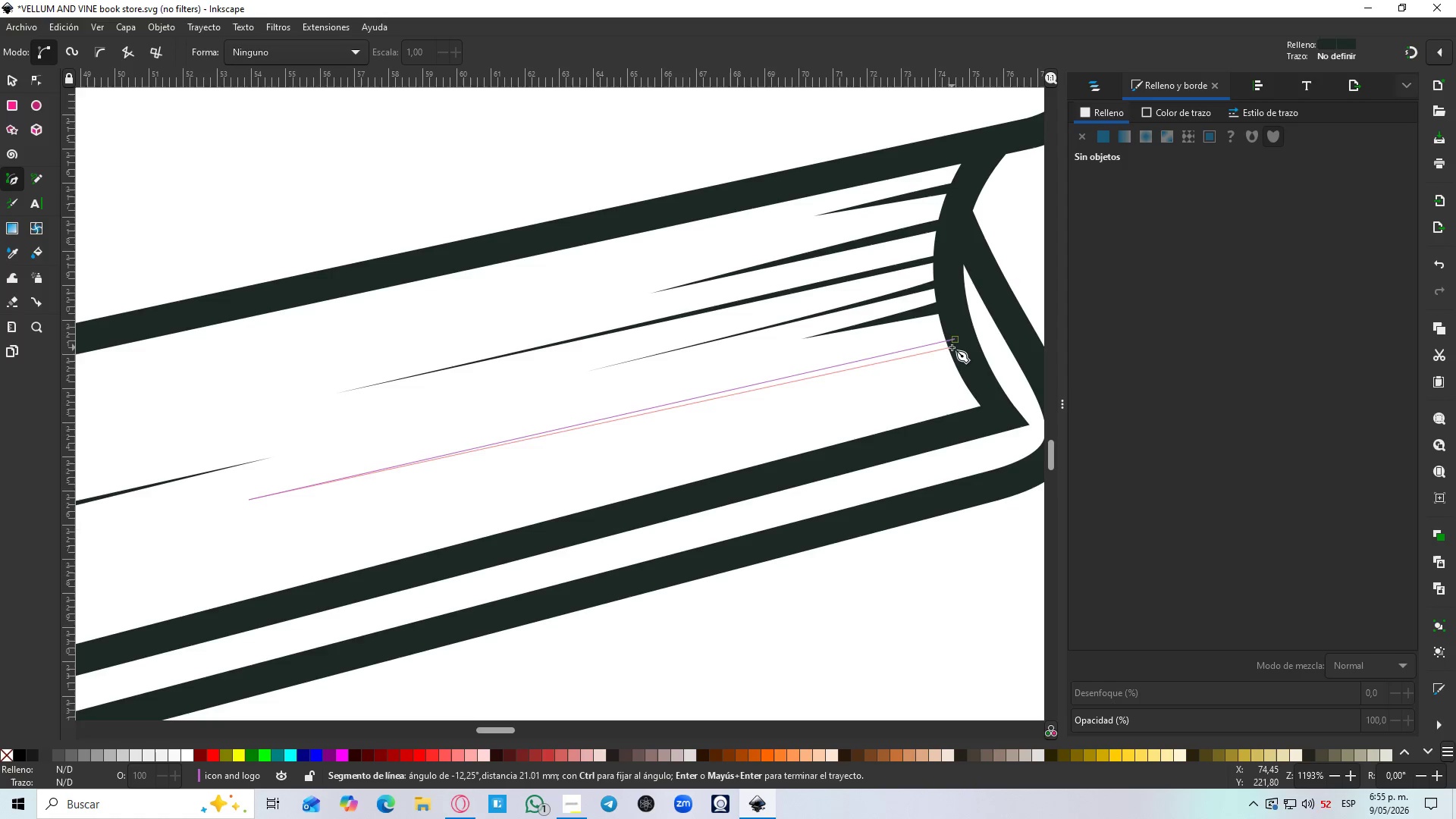 
left_click([955, 347])
 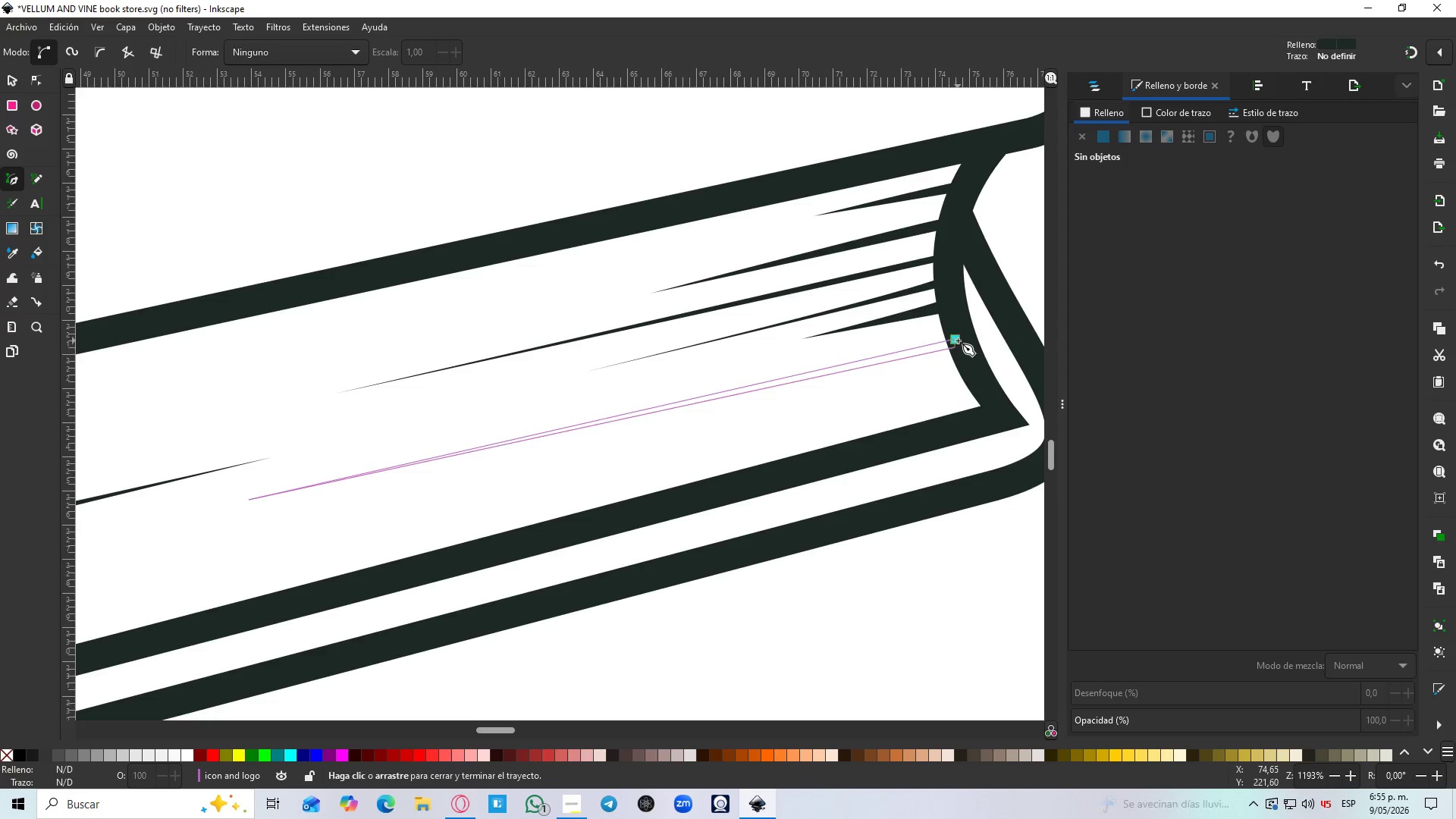 
left_click([958, 340])
 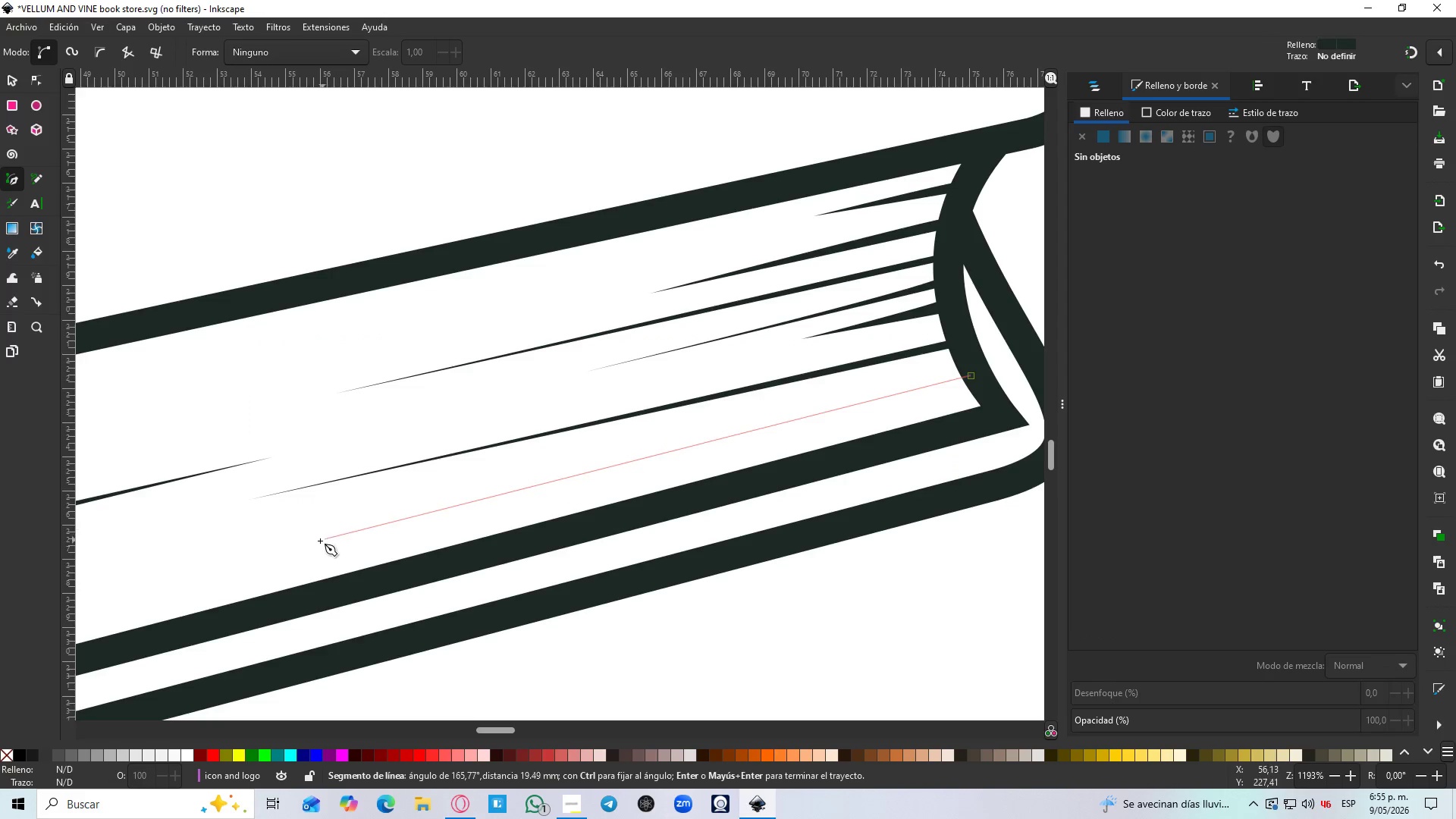 
left_click([295, 545])
 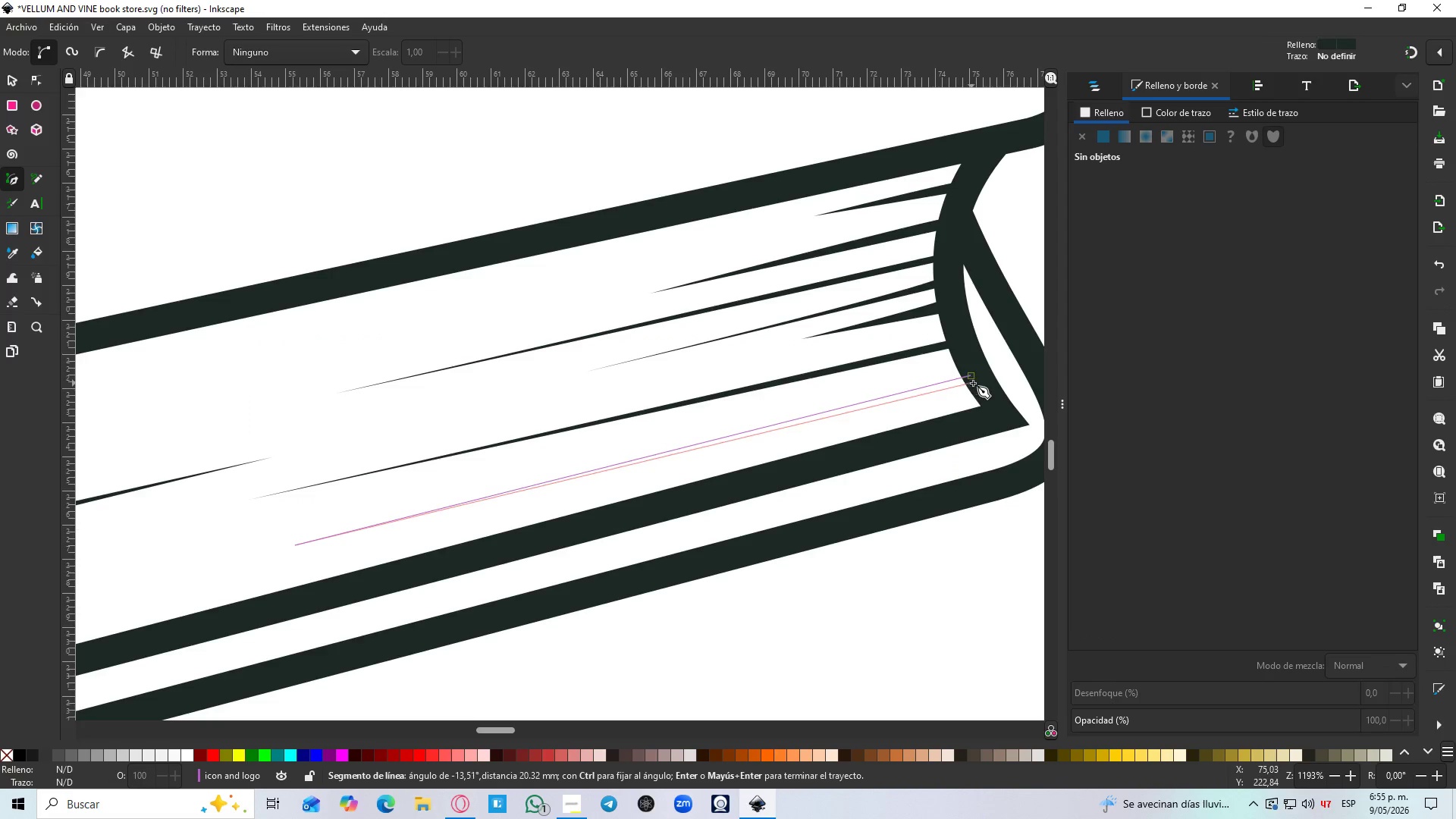 
left_click([974, 379])
 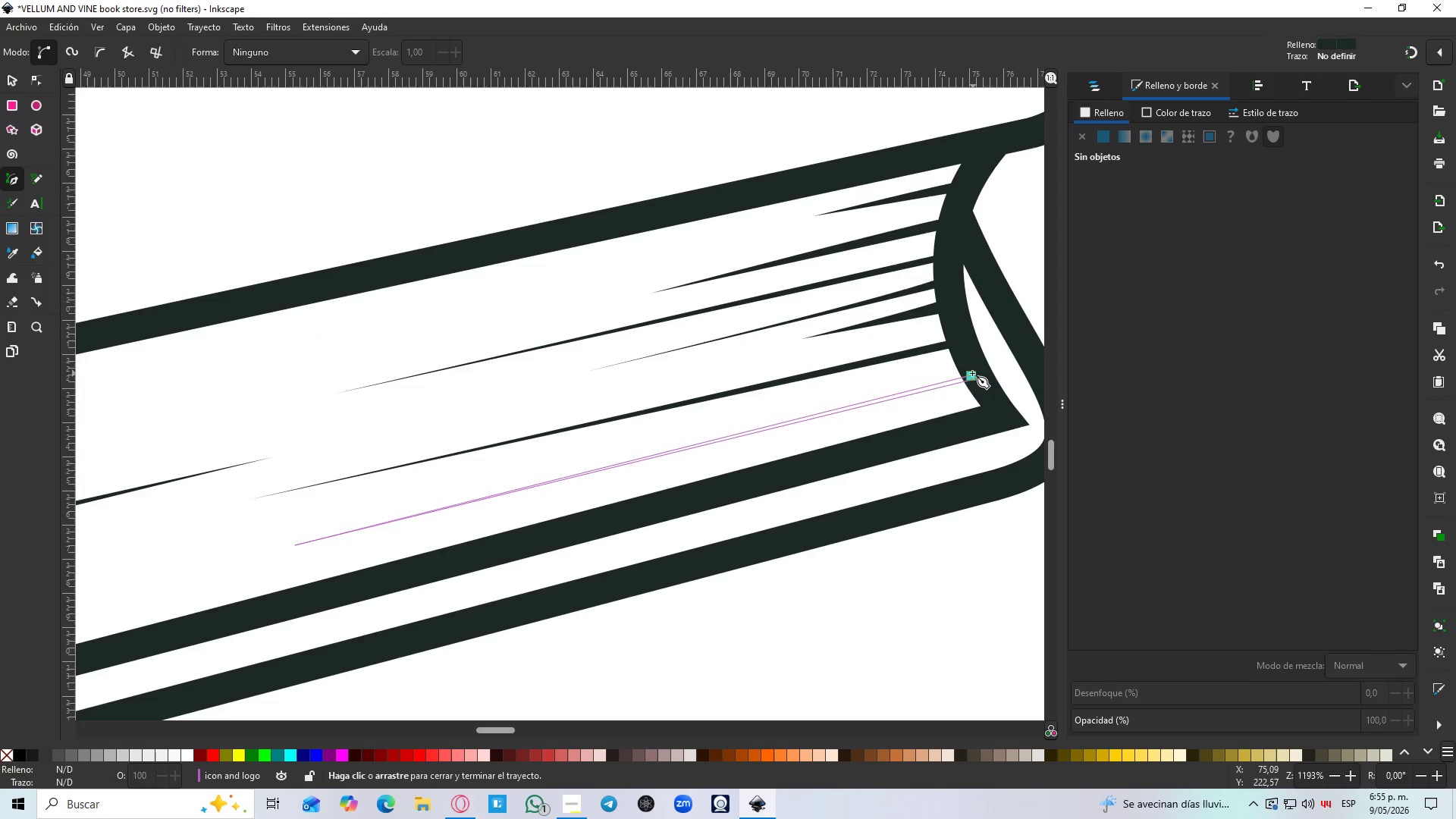 
left_click([972, 373])
 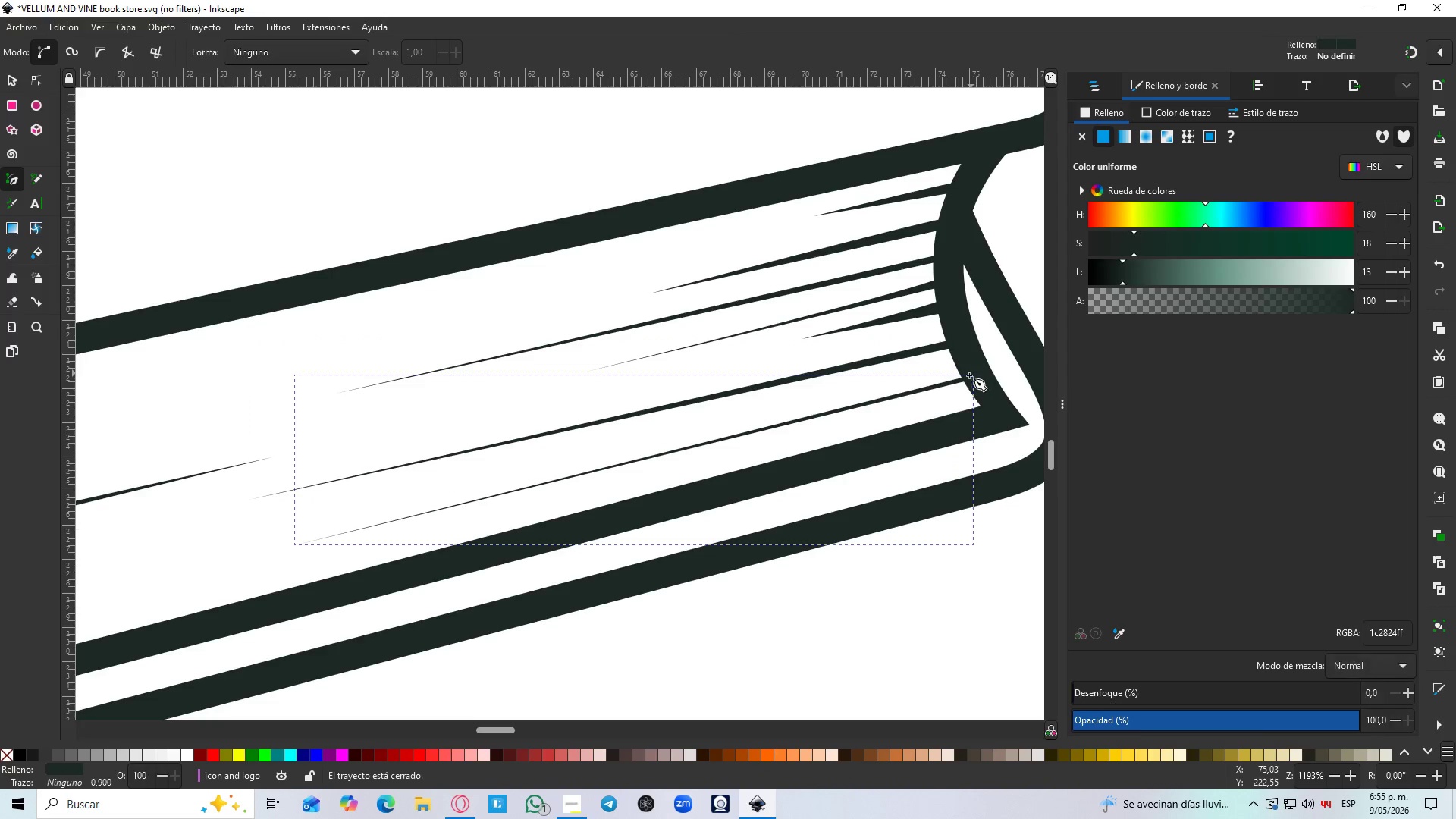 
hold_key(key=ControlLeft, duration=1.33)
scroll: coordinate [959, 380], scroll_direction: down, amount: 3.0
 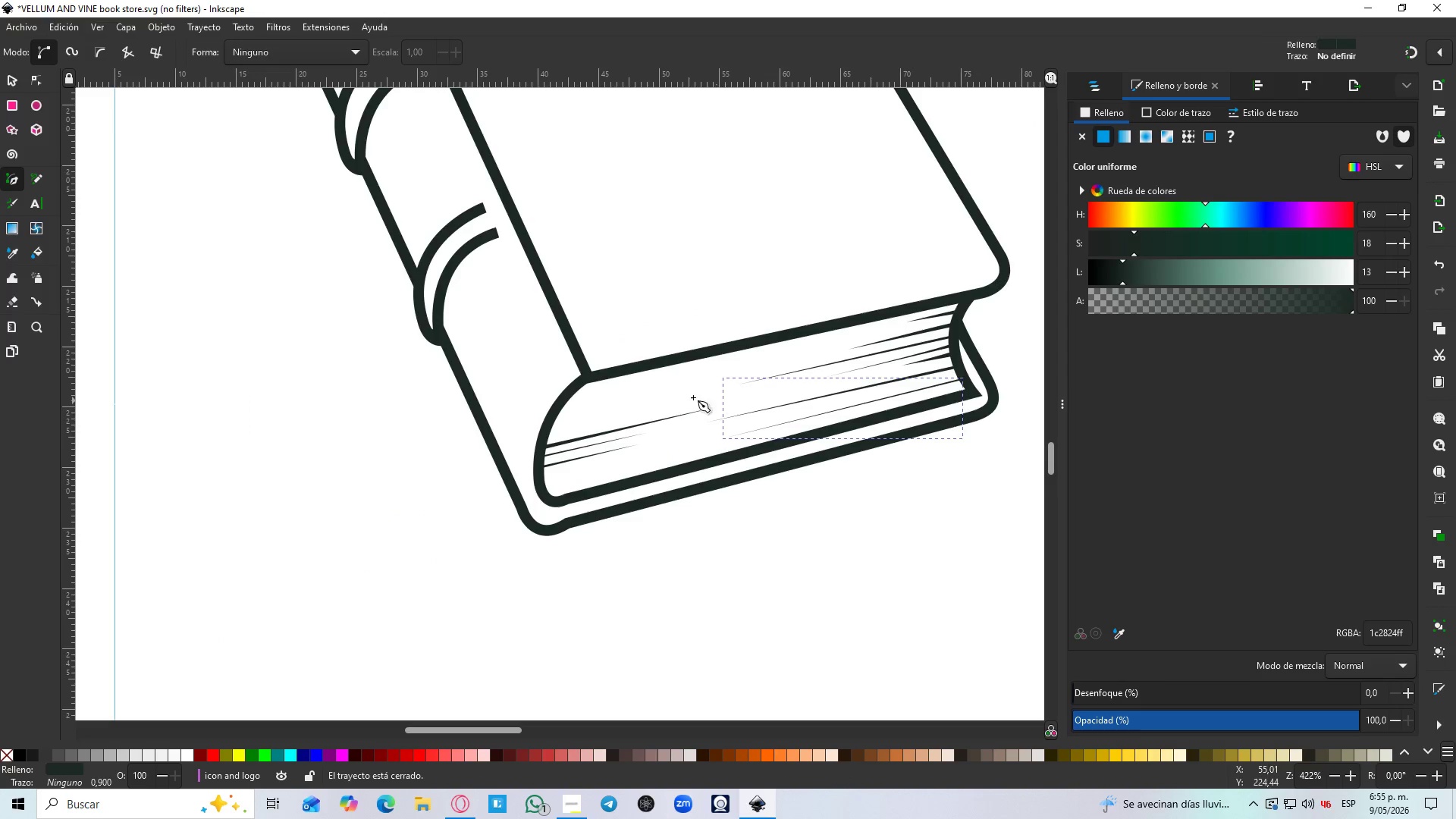 
scroll: coordinate [626, 388], scroll_direction: up, amount: 2.0
 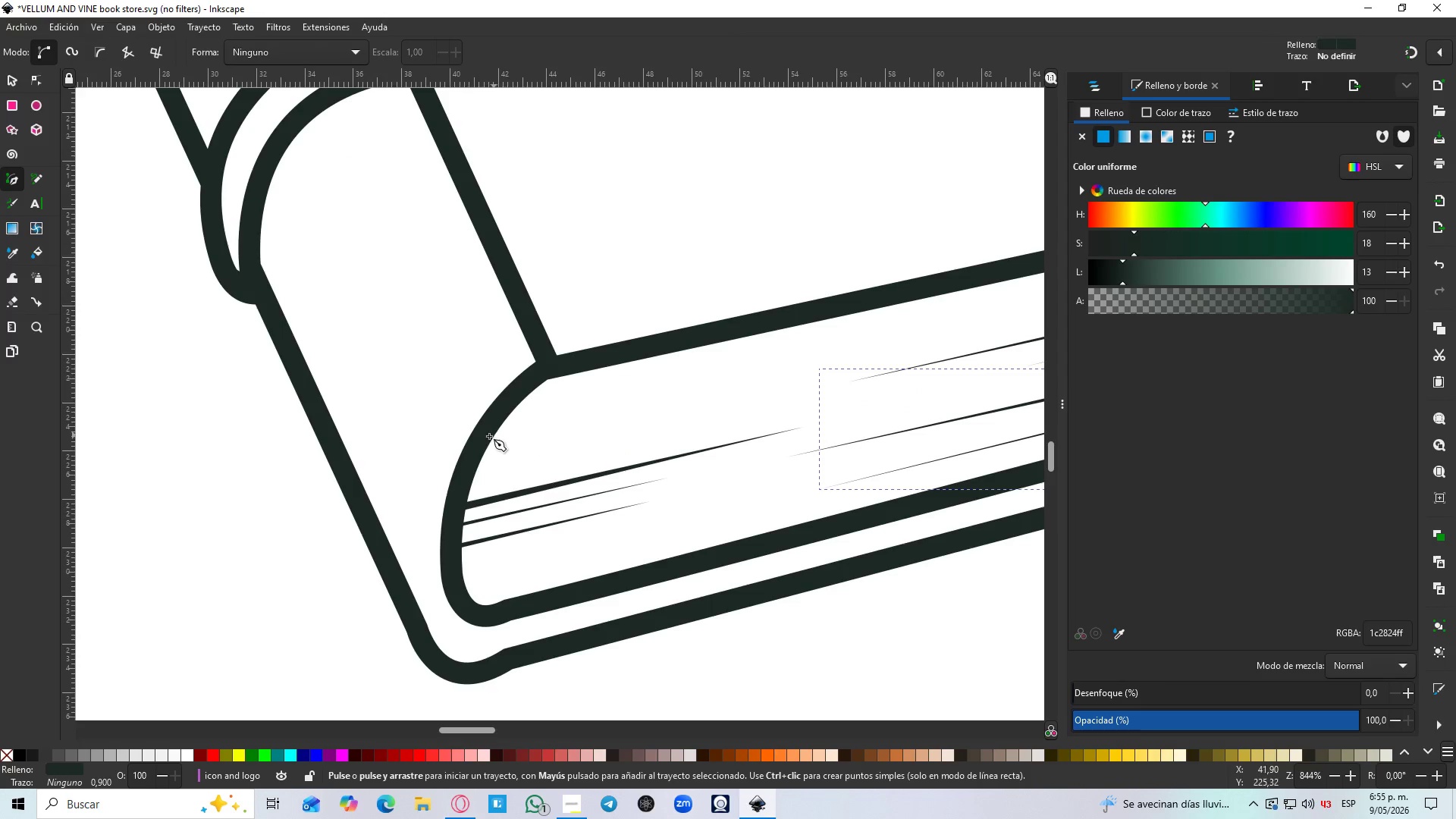 
left_click([482, 437])
 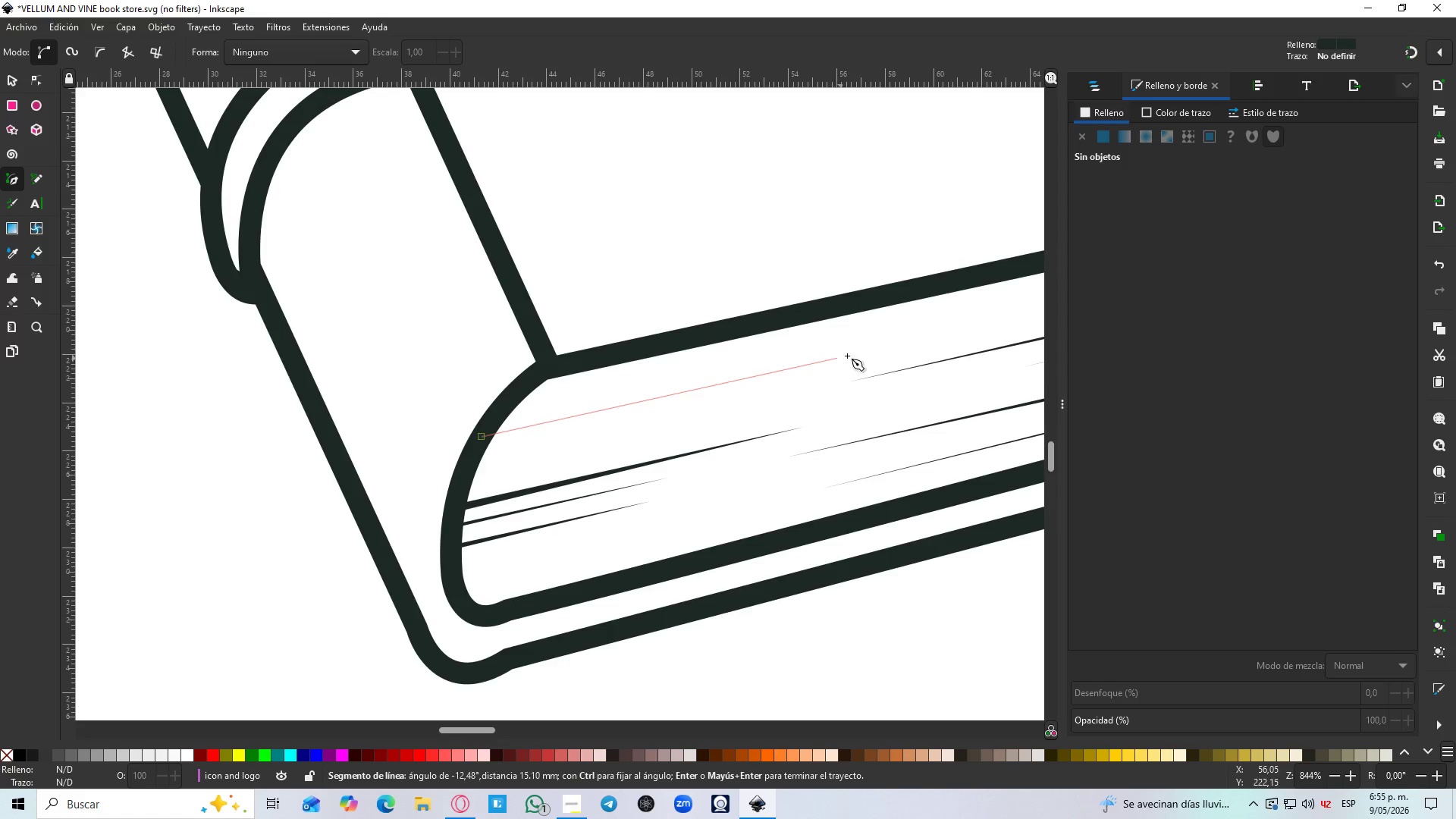 
left_click([856, 353])
 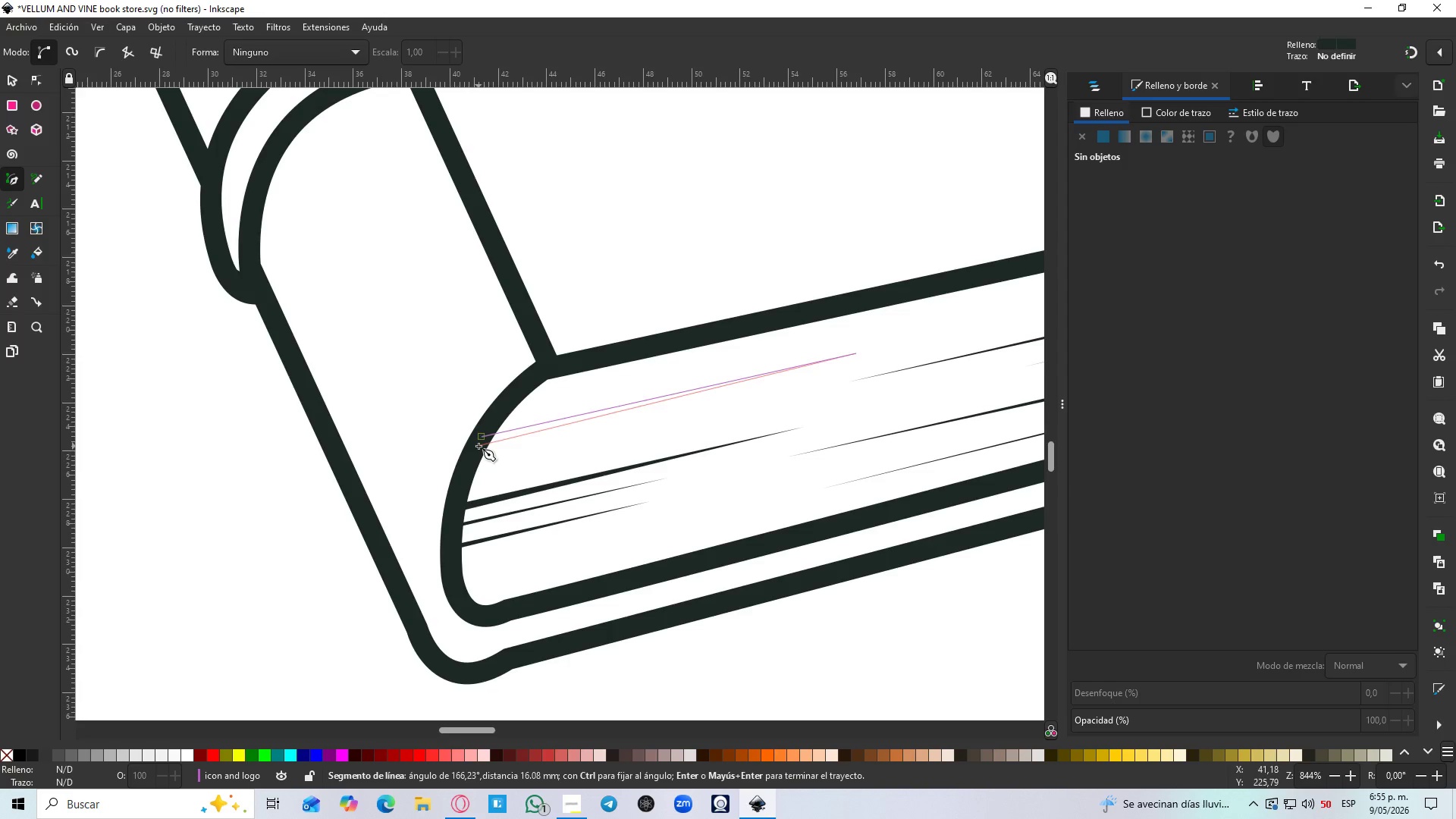 
left_click([483, 439])
 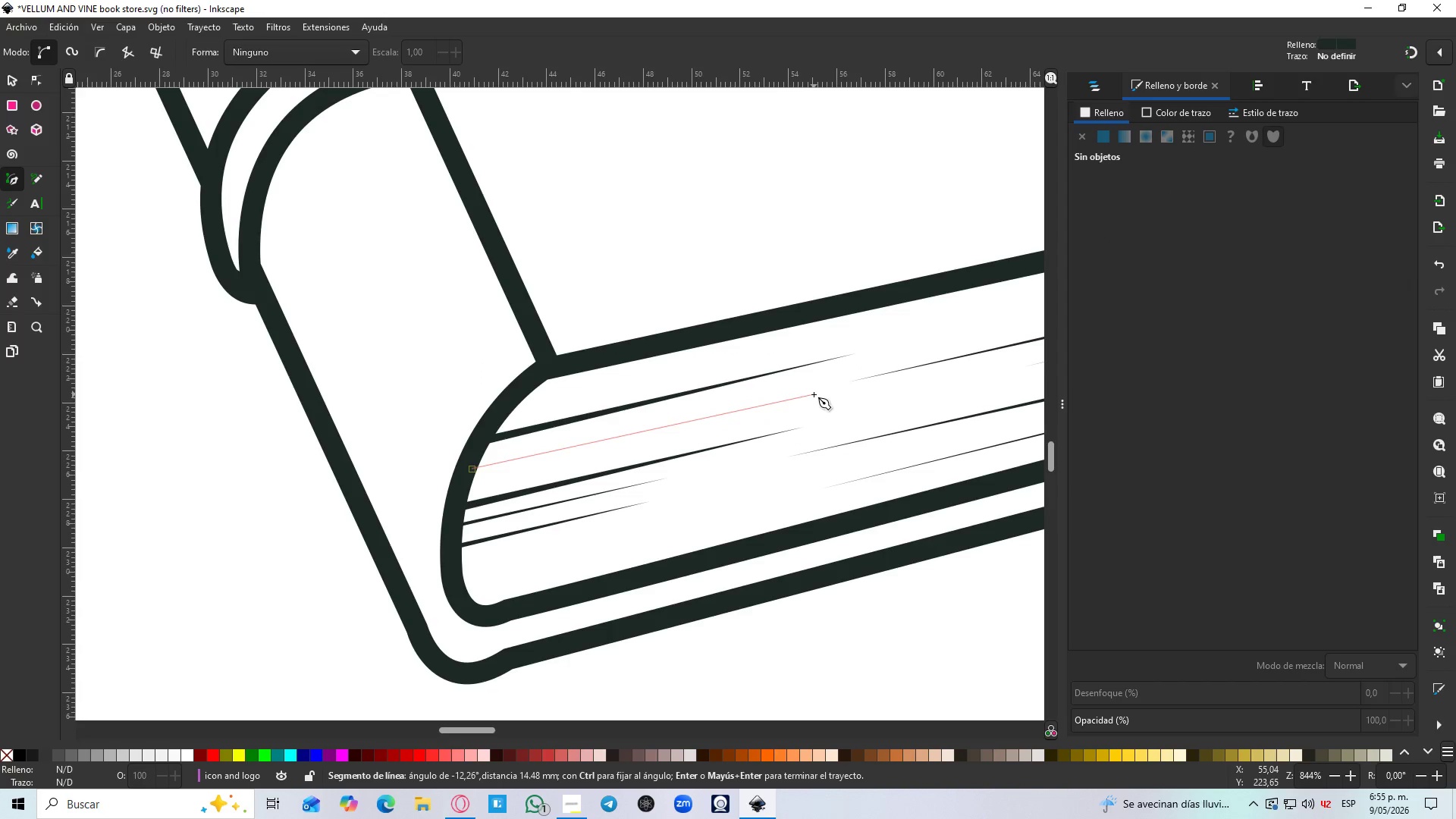 
left_click([815, 394])
 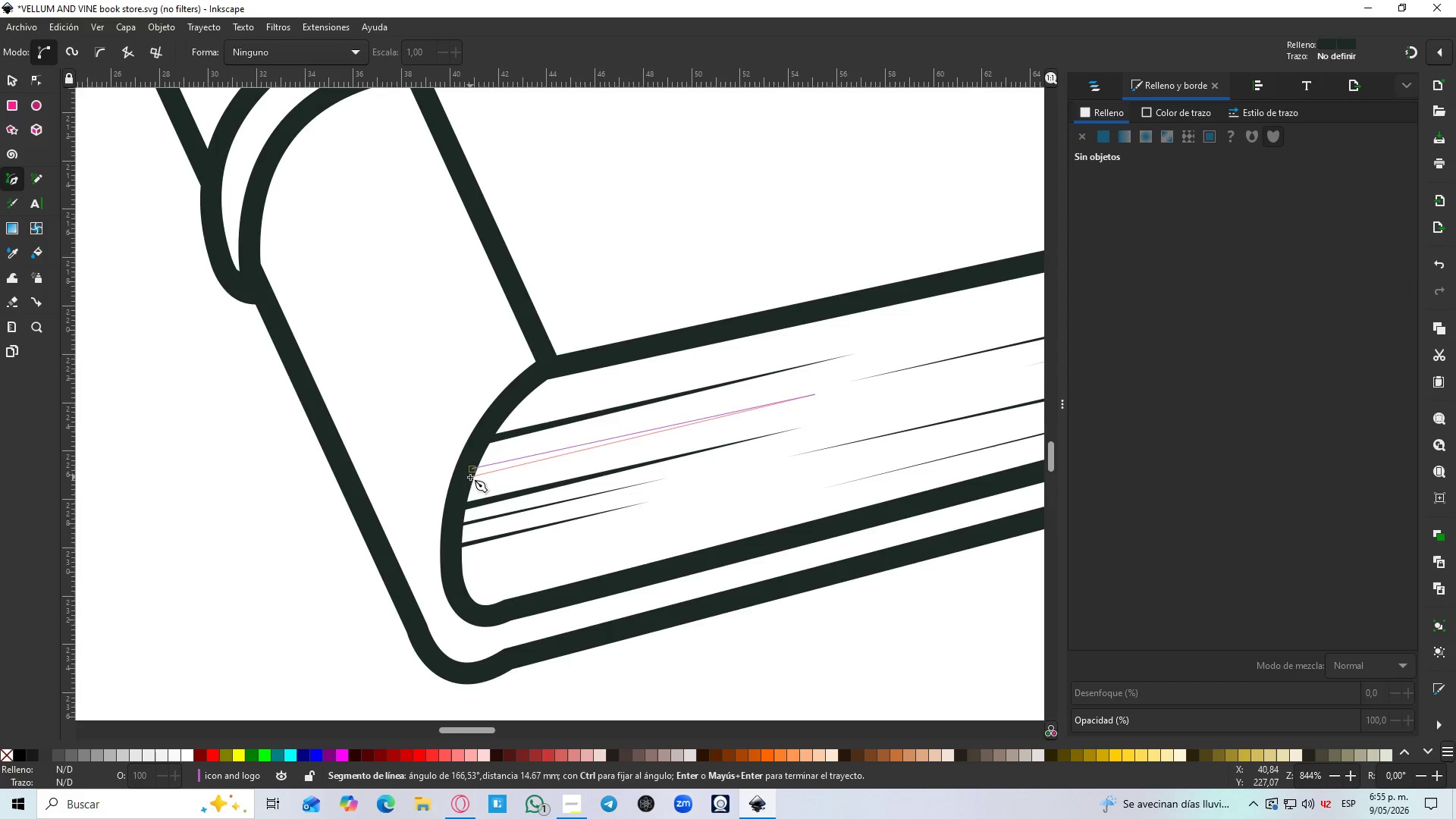 
double_click([473, 466])
 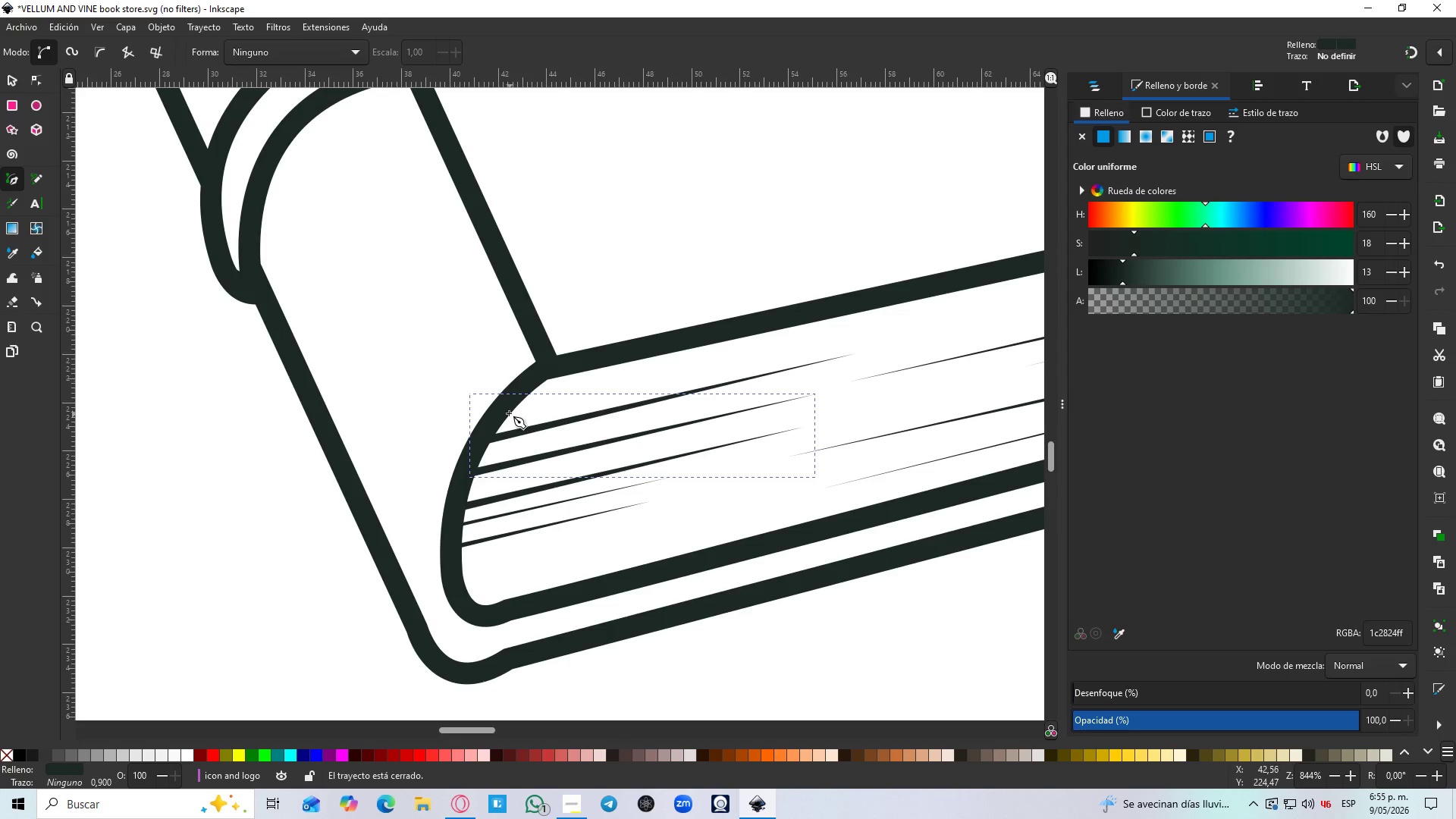 
left_click_drag(start_coordinate=[507, 410], to_coordinate=[517, 409])
 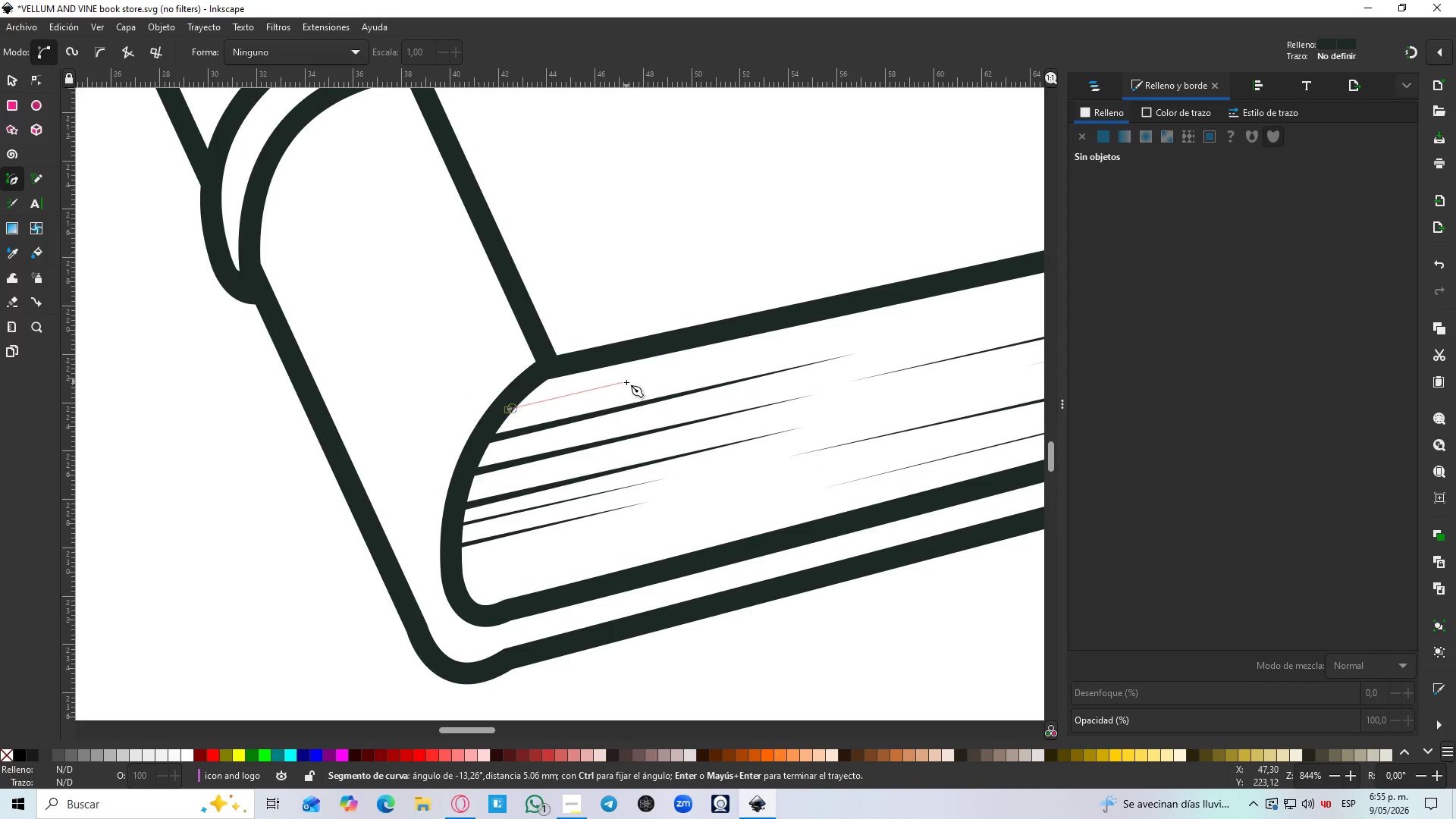 
left_click([624, 383])
 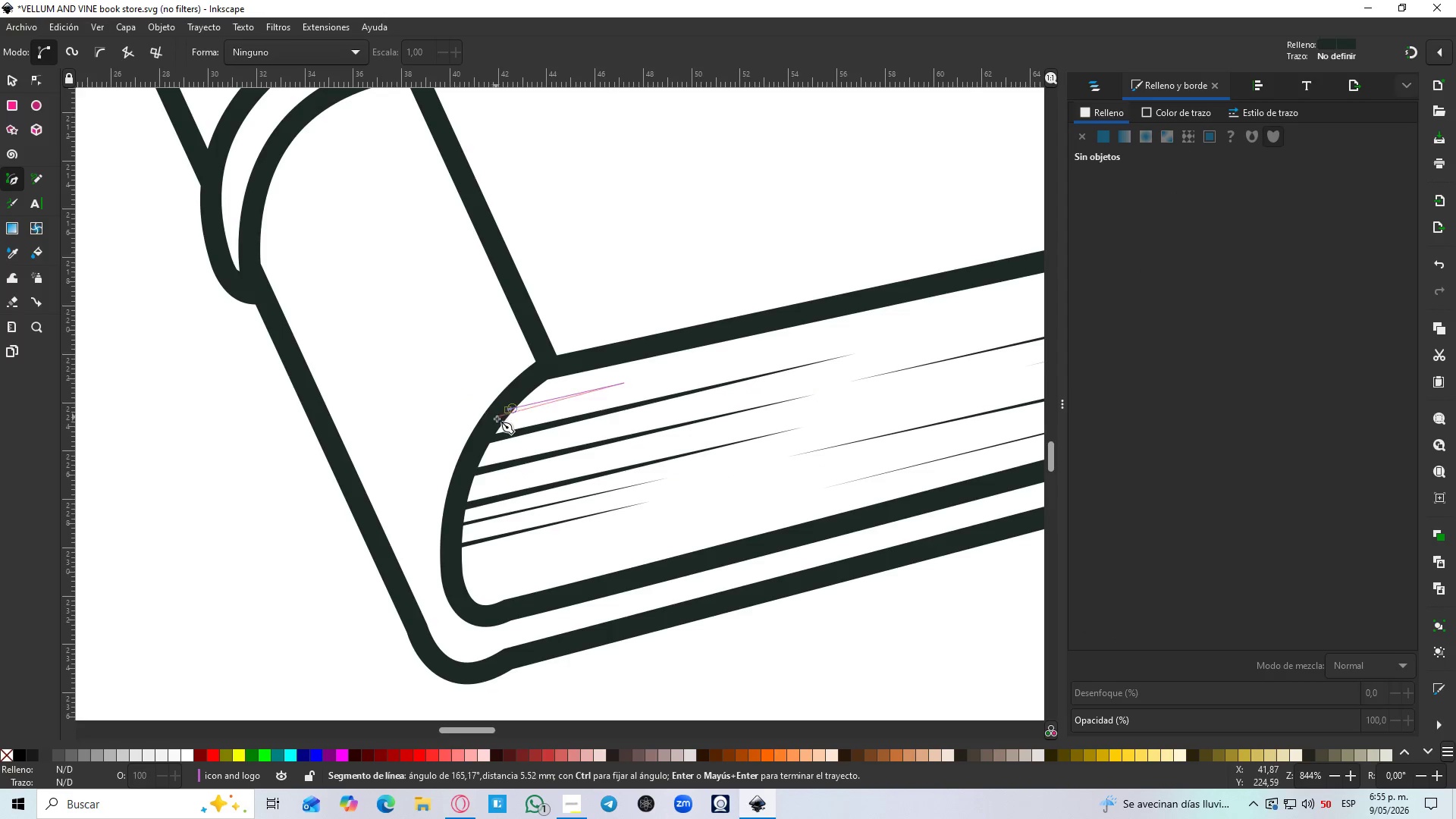 
left_click([500, 419])
 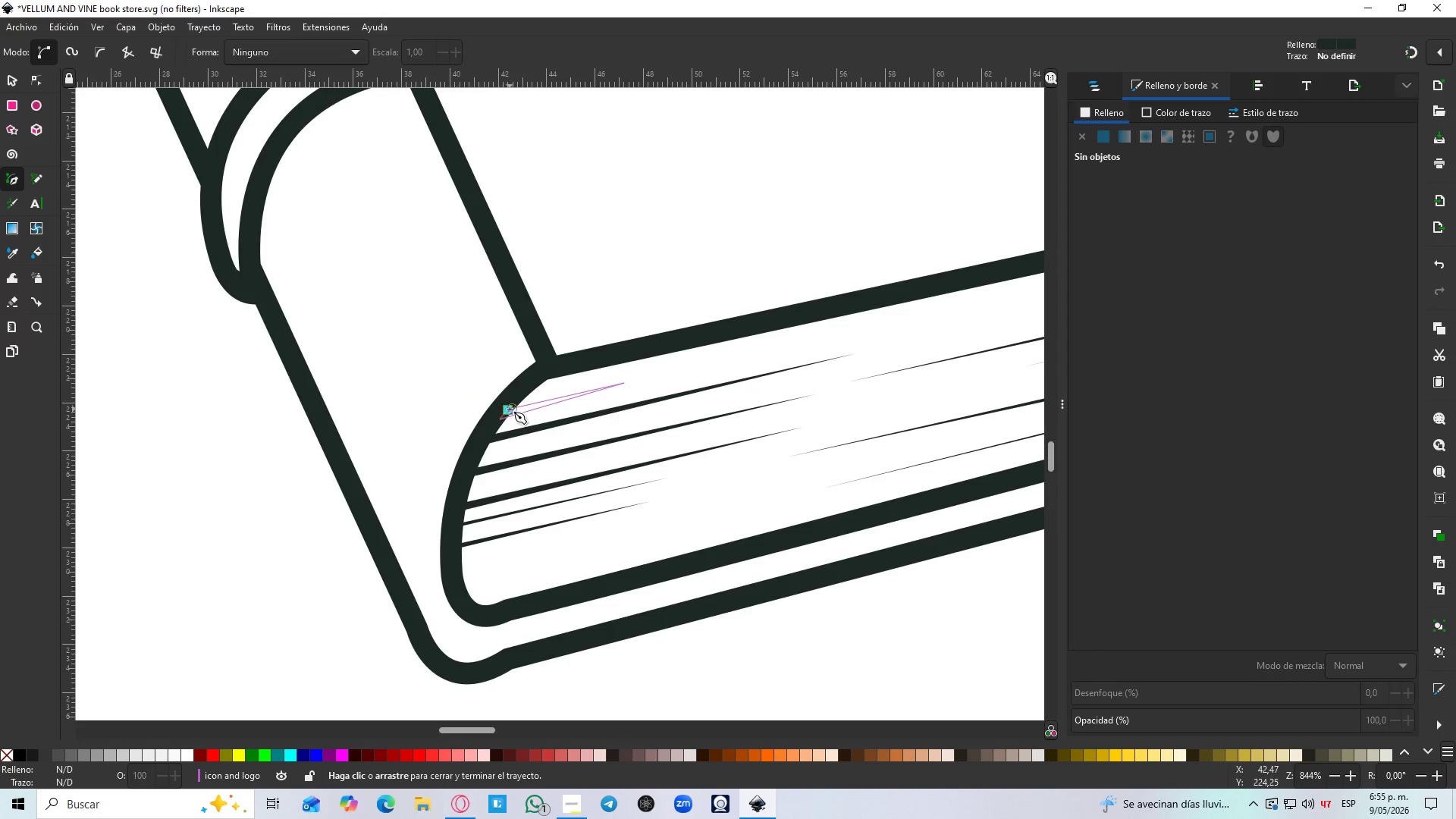 
left_click([510, 409])
 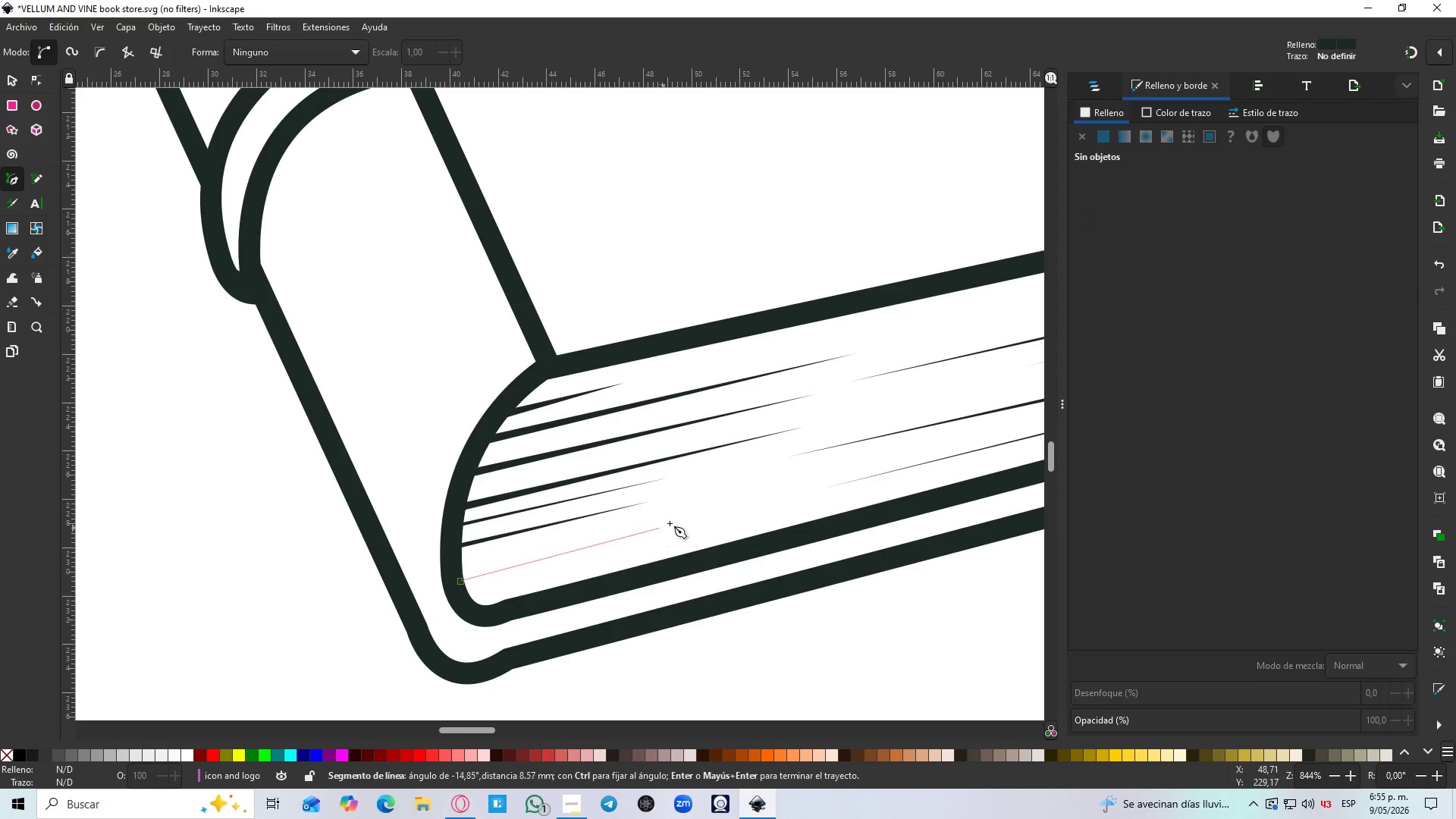 
left_click([742, 513])
 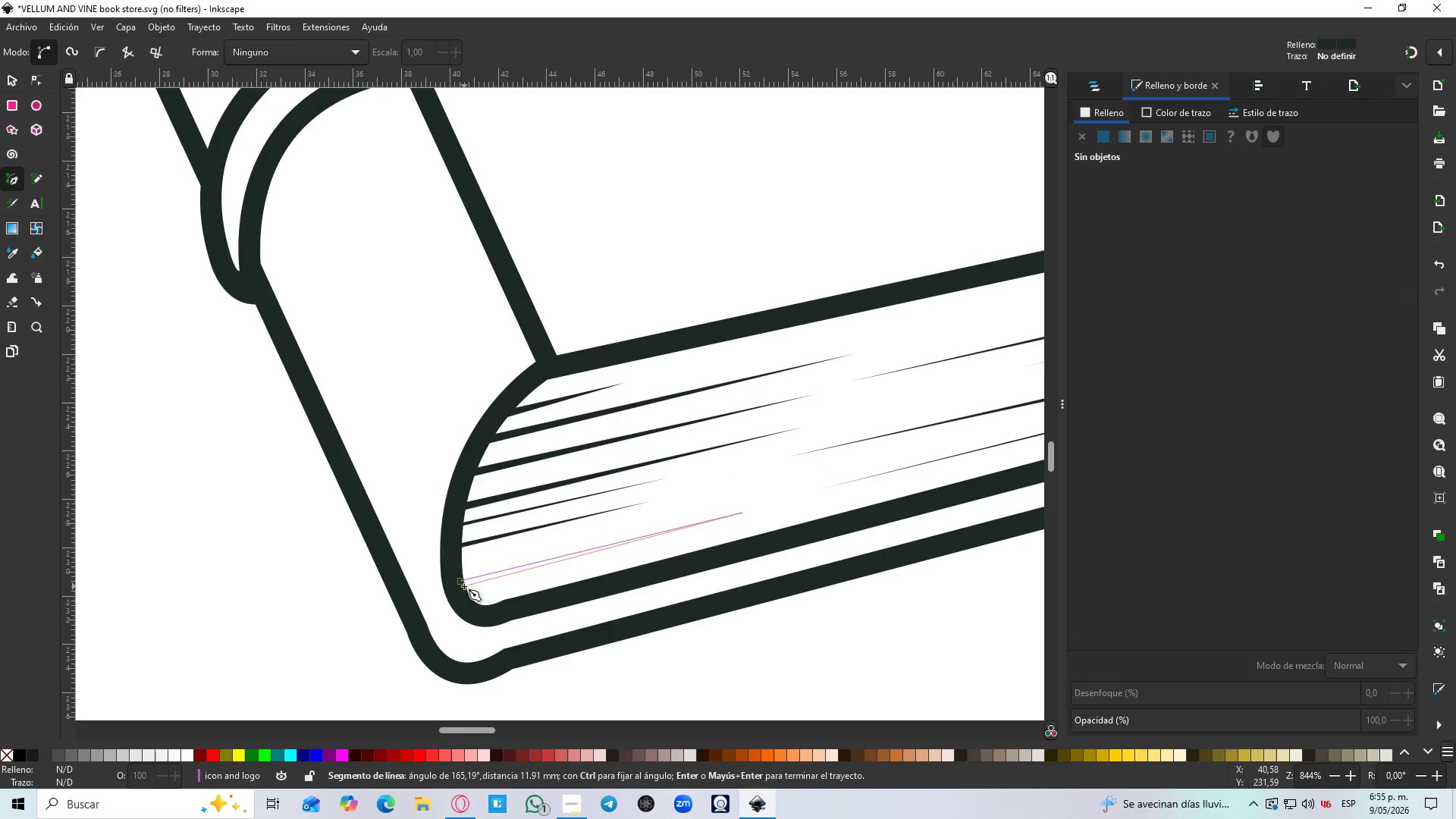 
left_click([459, 588])
 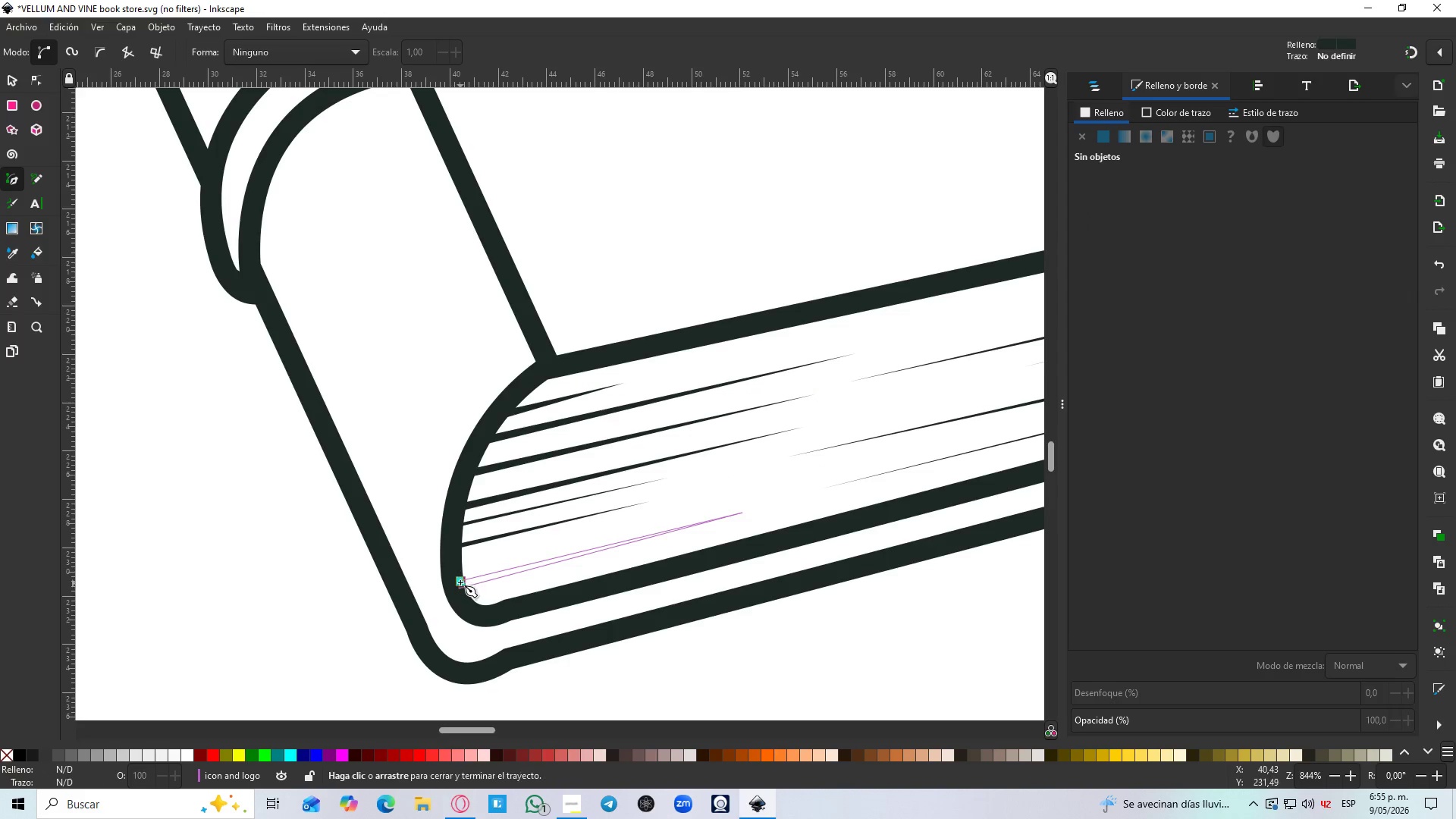 
left_click([462, 579])
 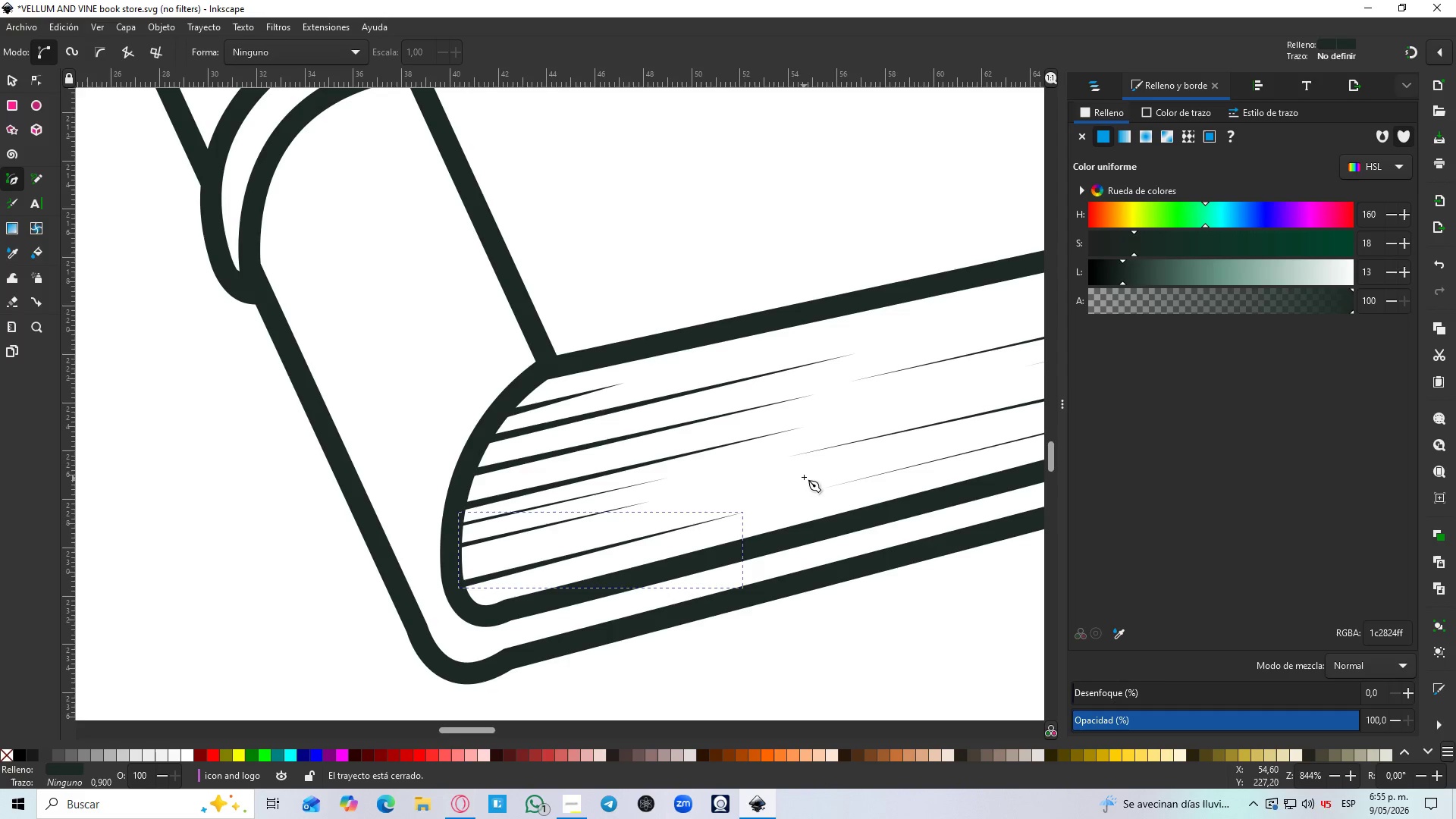 
left_click([806, 471])
 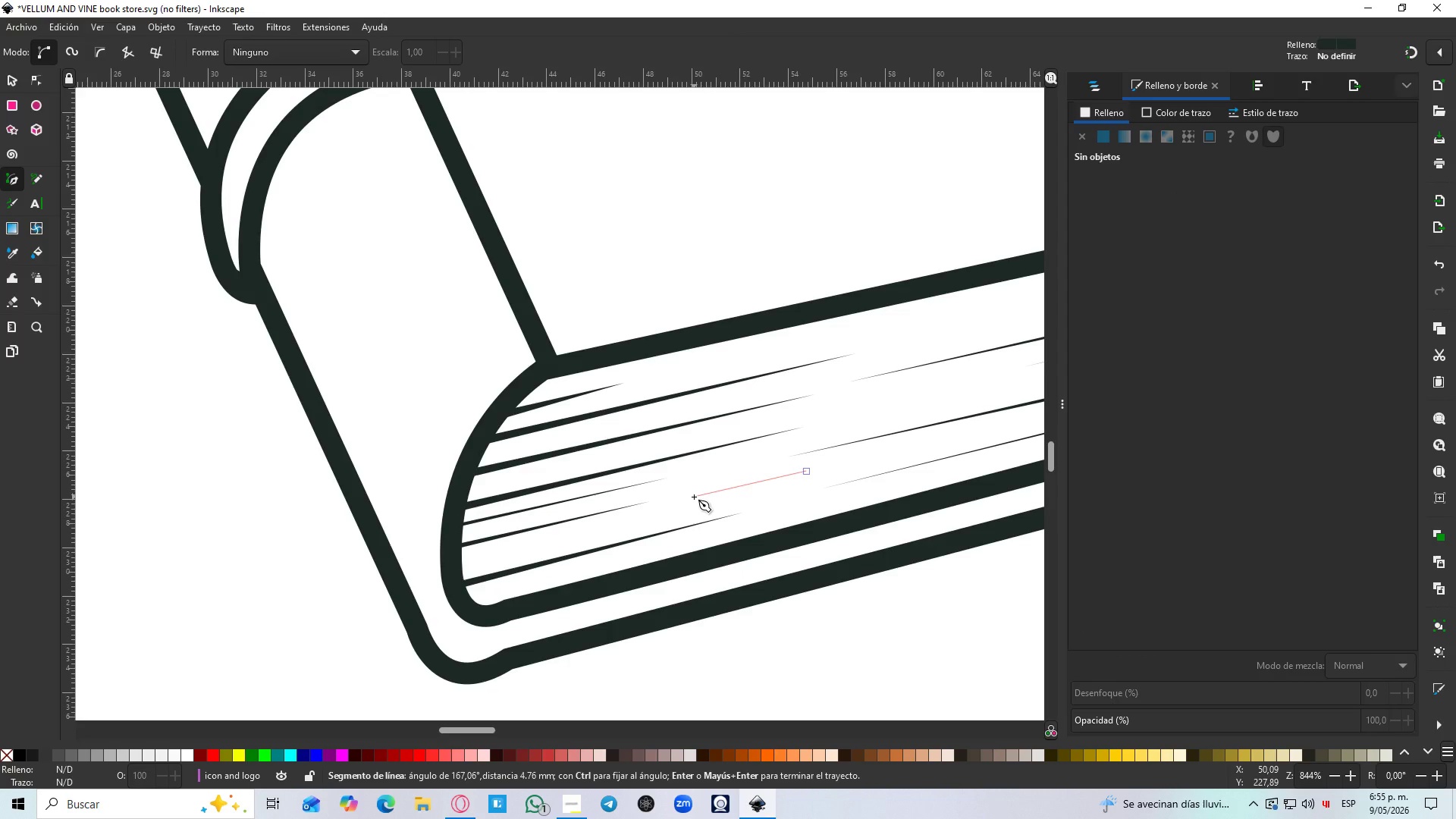 
left_click([694, 497])
 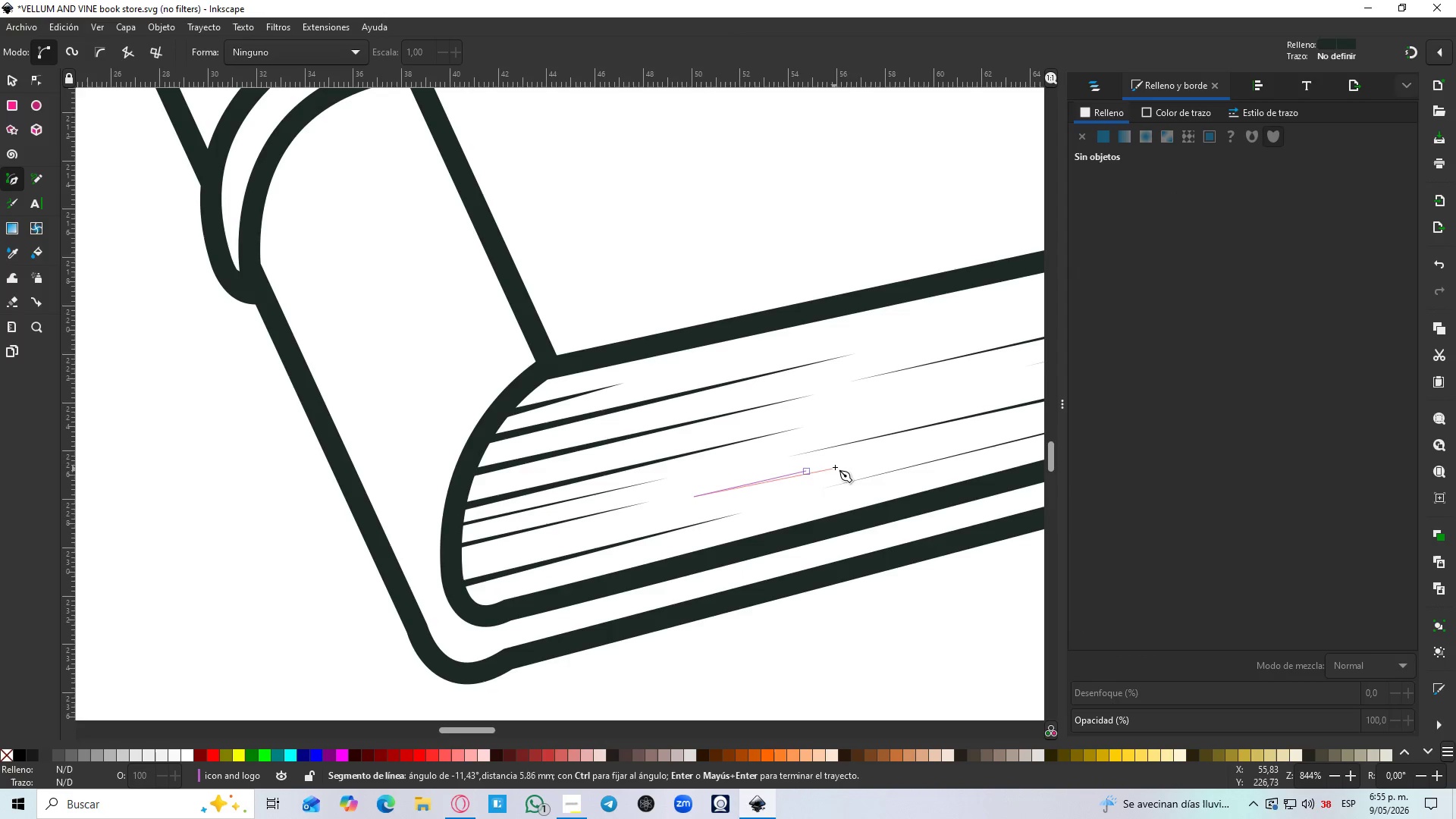 
wait(5.08)
 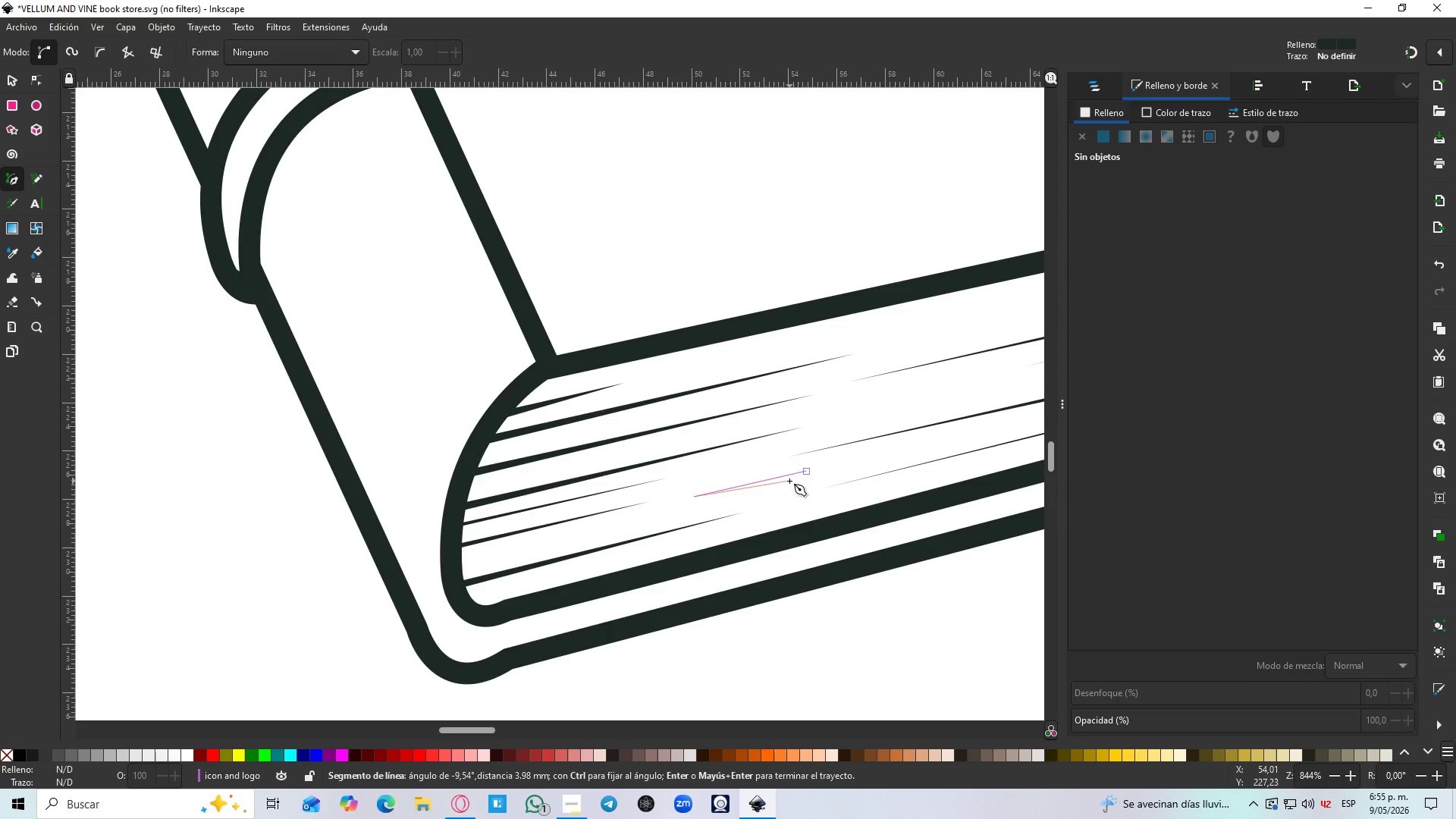 
left_click([830, 470])
 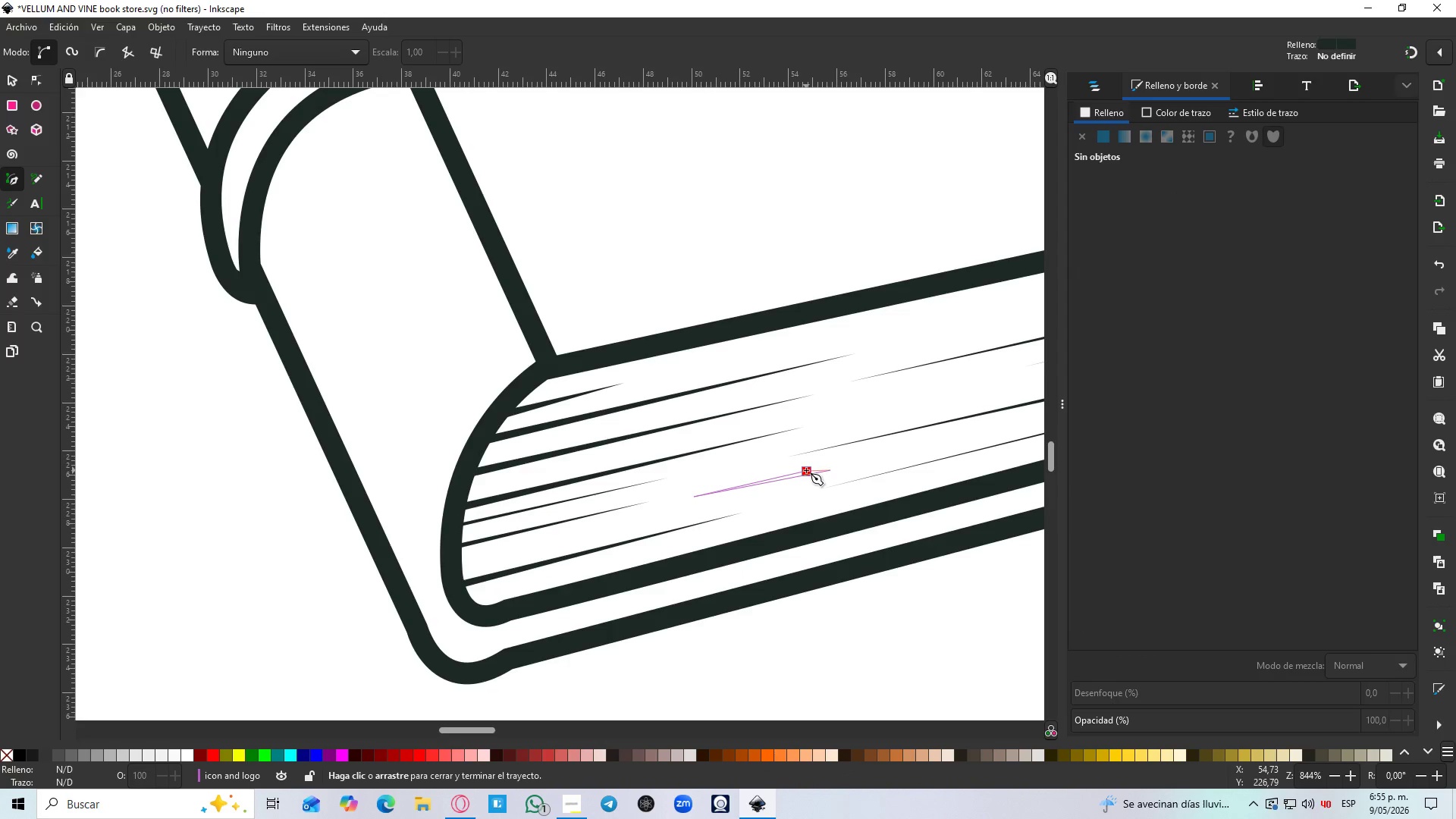 
left_click([806, 470])
 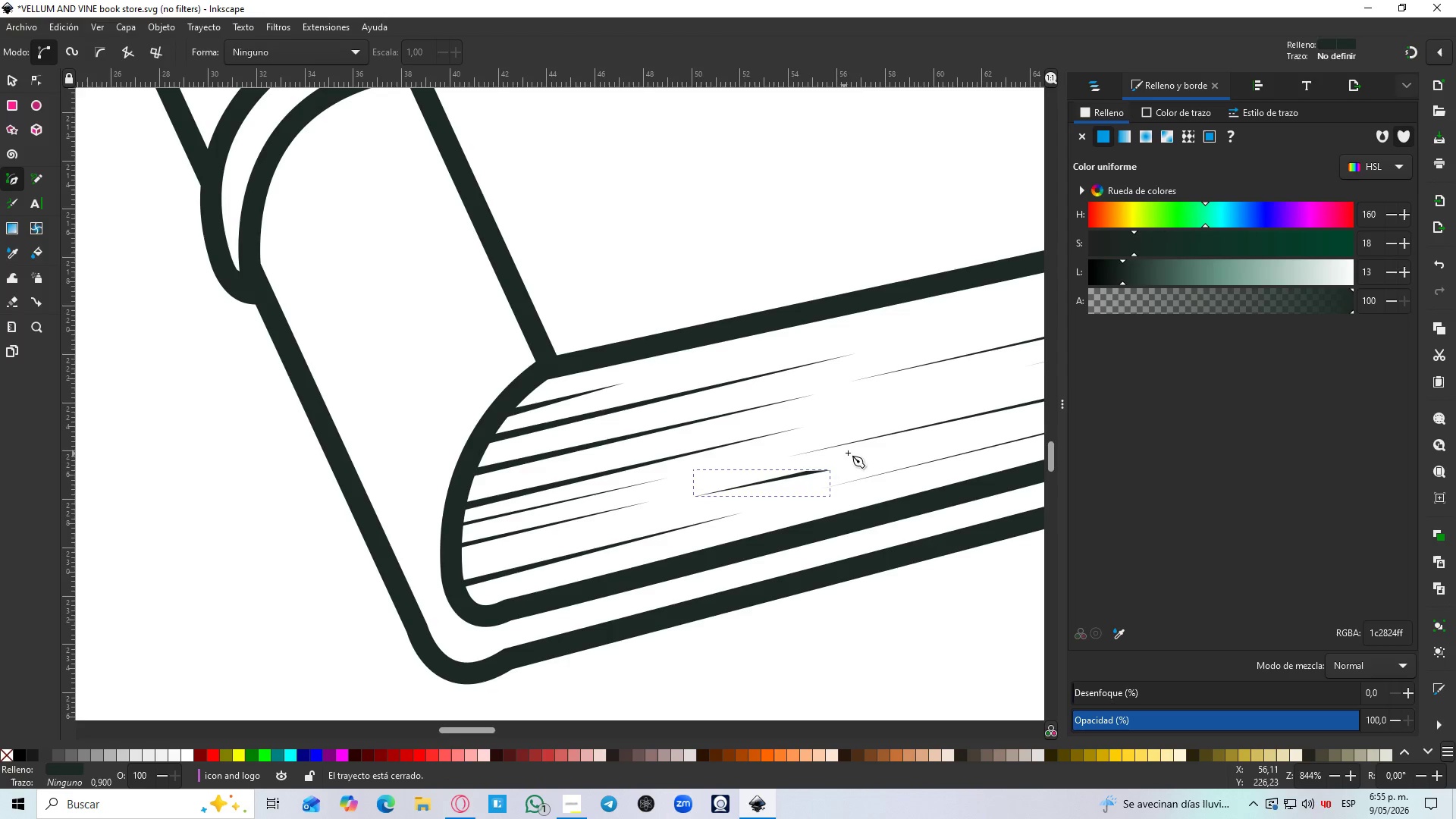 
hold_key(key=ControlLeft, duration=1.31)
scroll: coordinate [860, 443], scroll_direction: down, amount: 2.0
 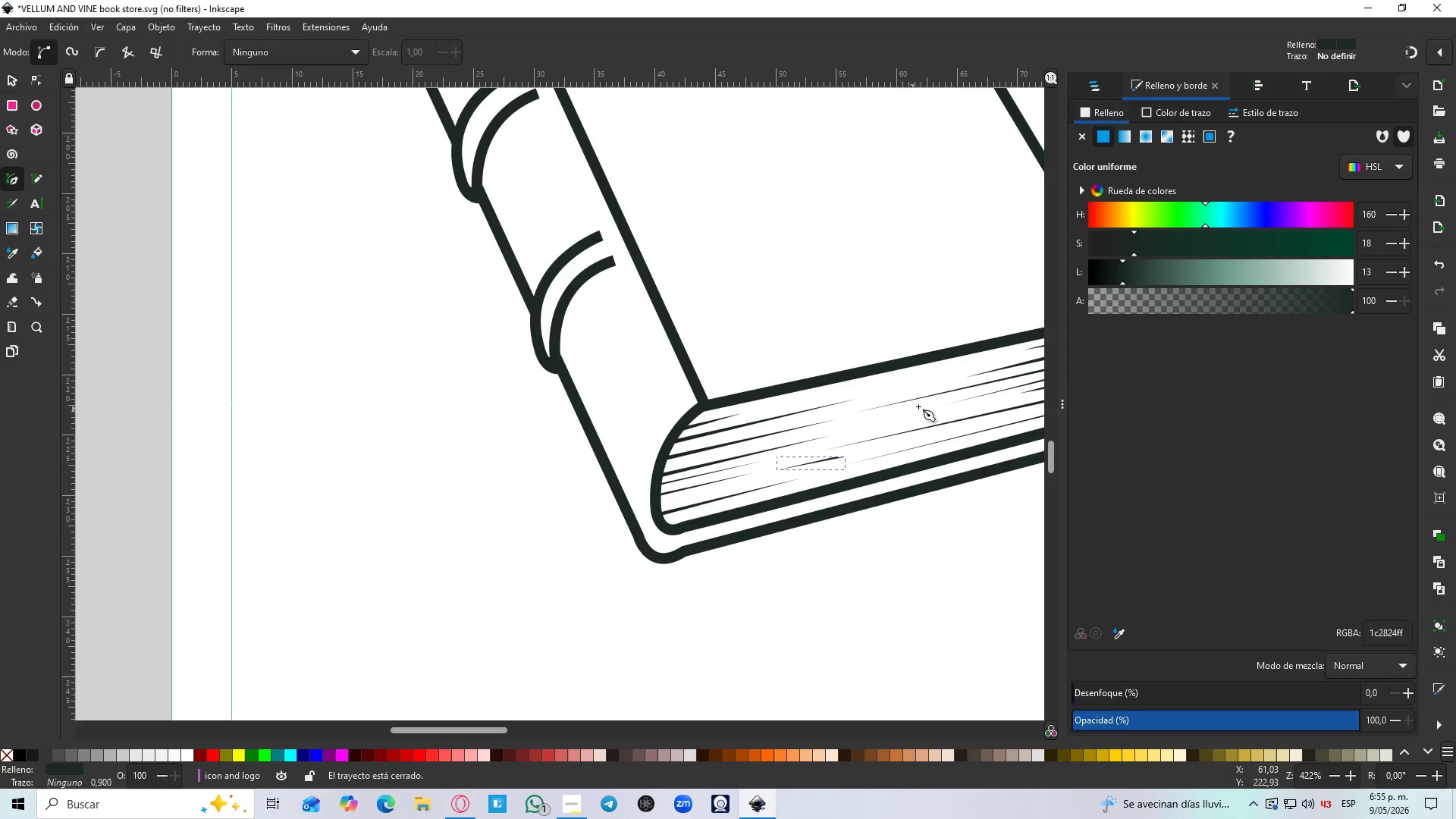 
scroll: coordinate [923, 404], scroll_direction: up, amount: 3.0
 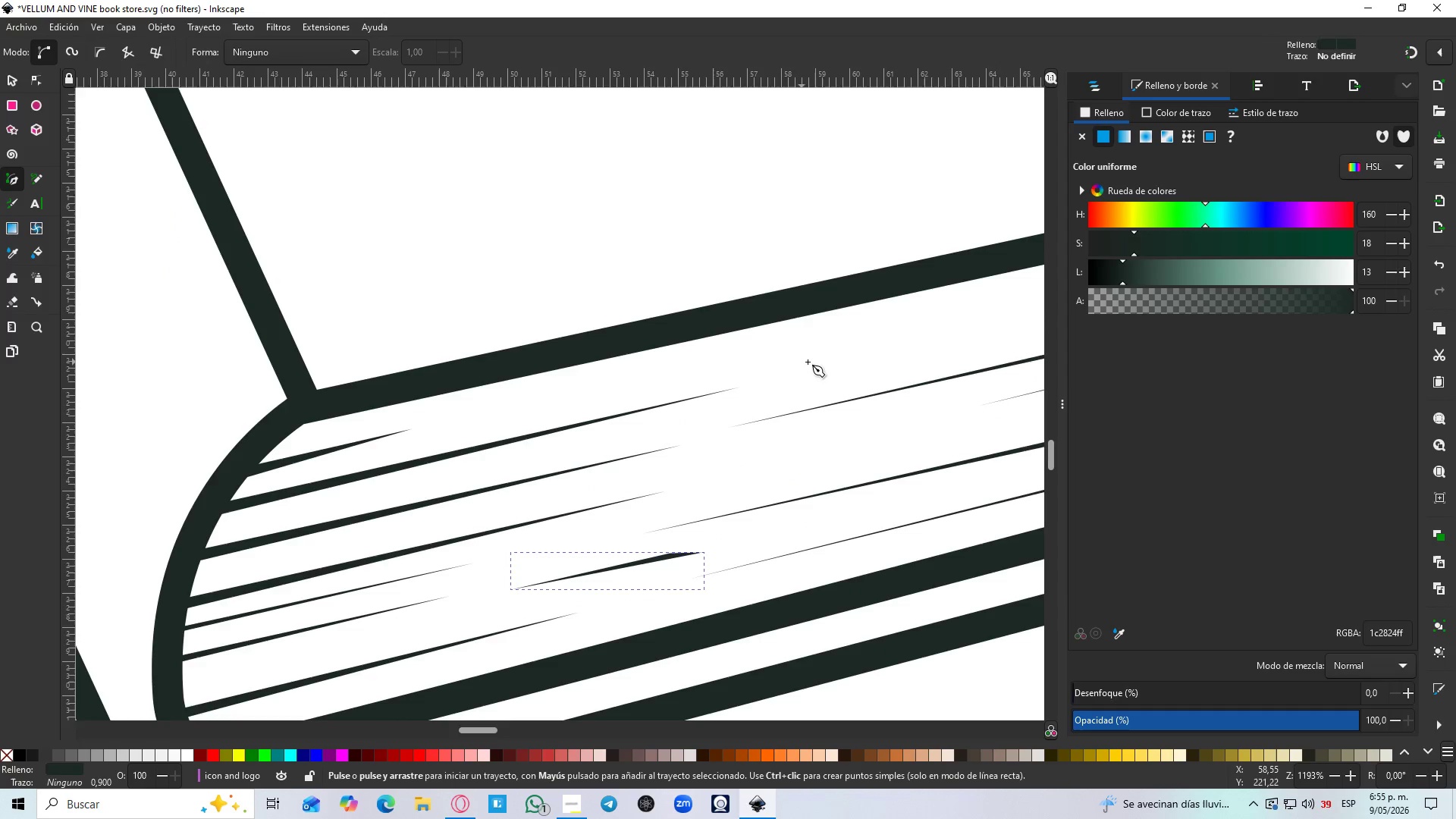 
hold_key(key=ControlLeft, duration=0.8)
scroll: coordinate [824, 358], scroll_direction: down, amount: 2.0
 